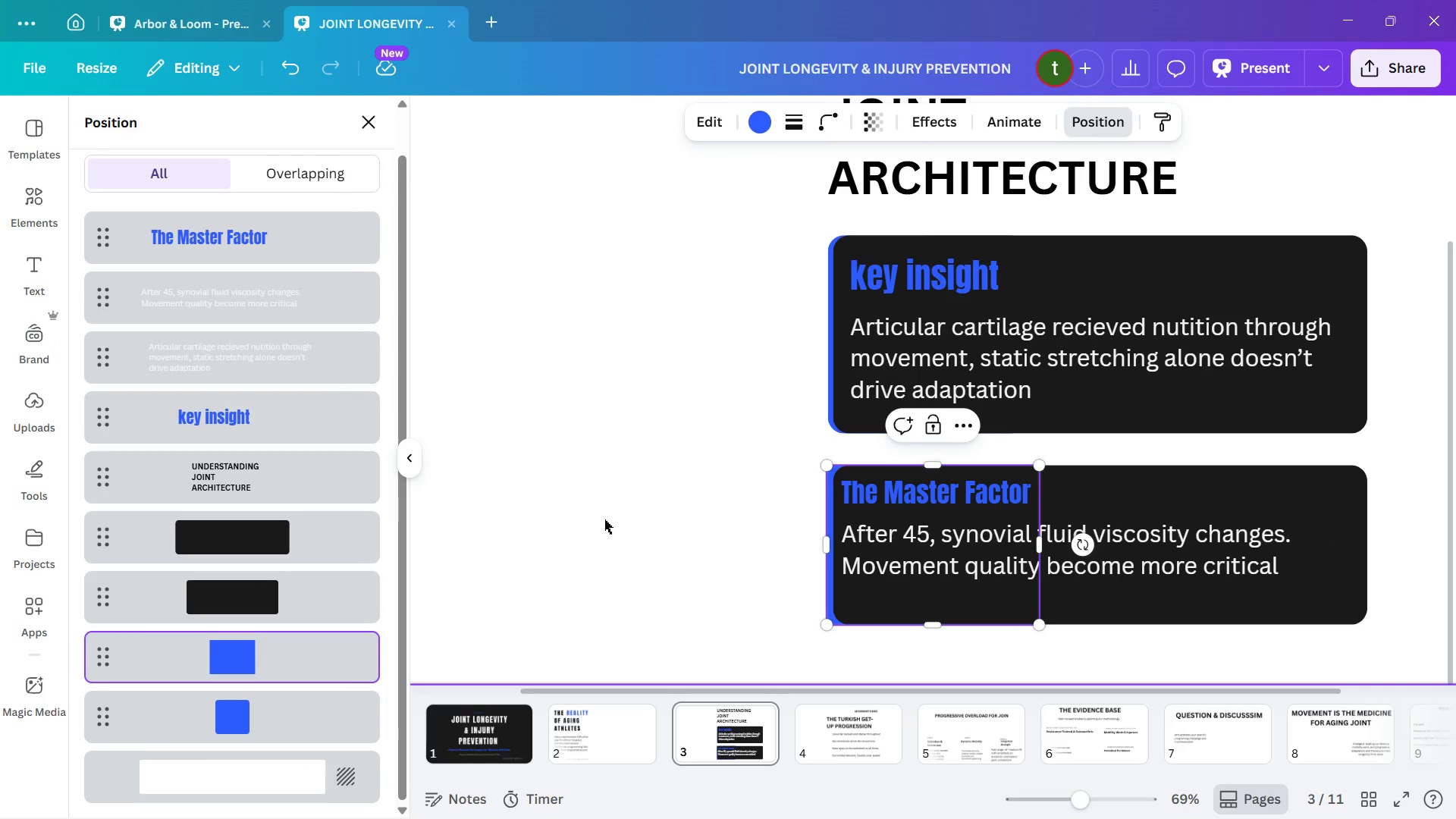 
left_click([604, 519])
 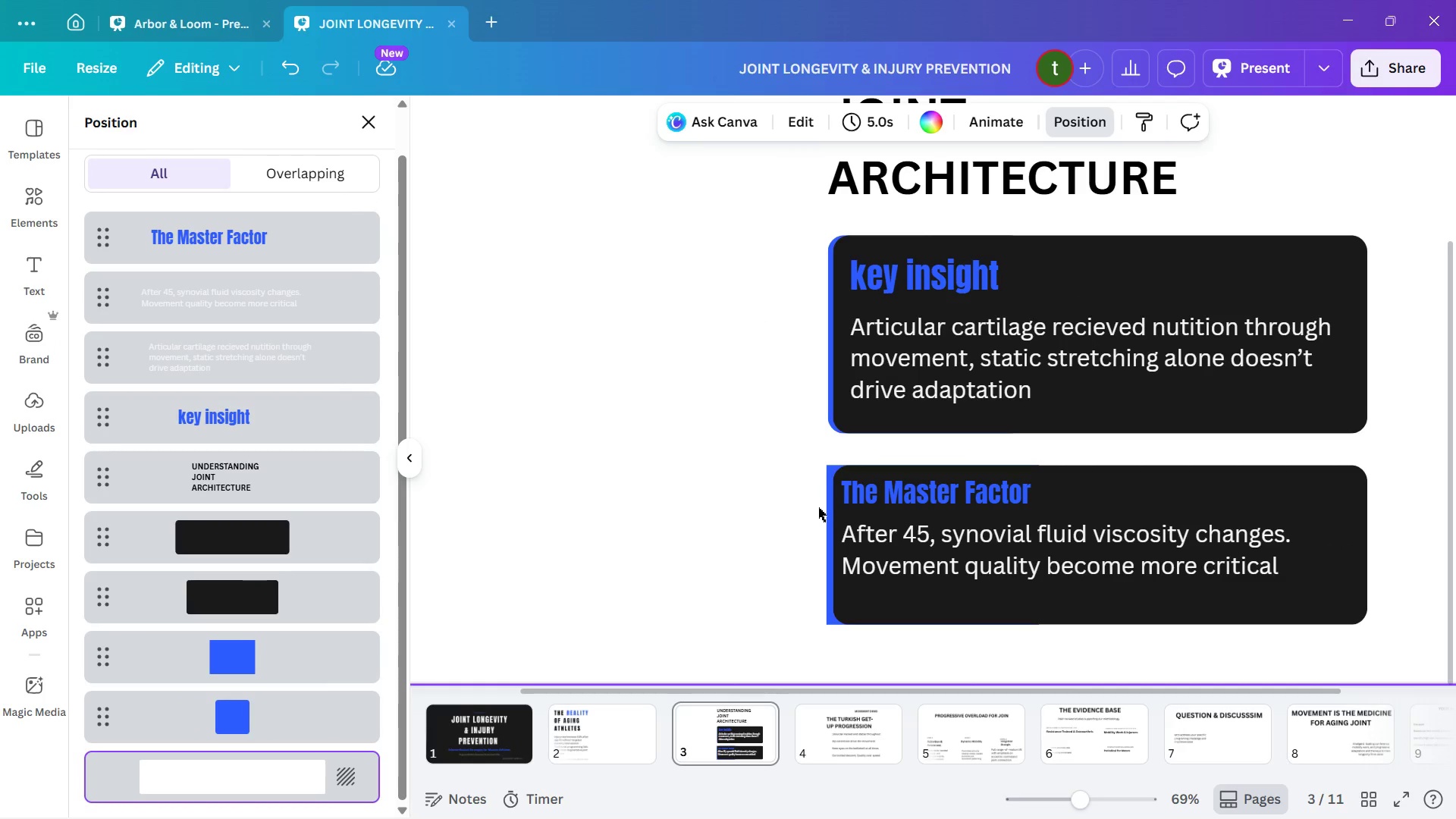 
left_click([830, 501])
 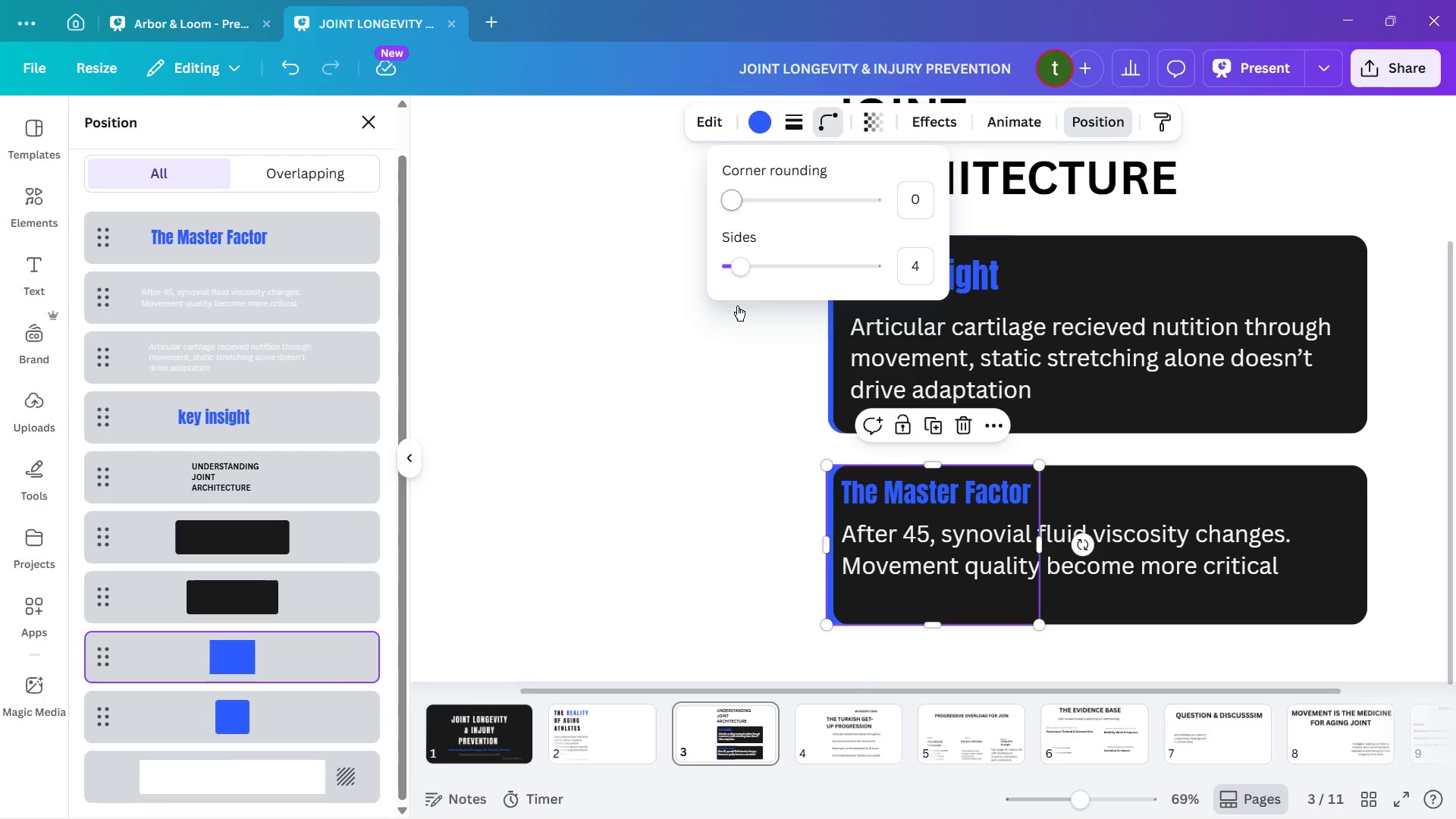 
left_click([741, 202])
 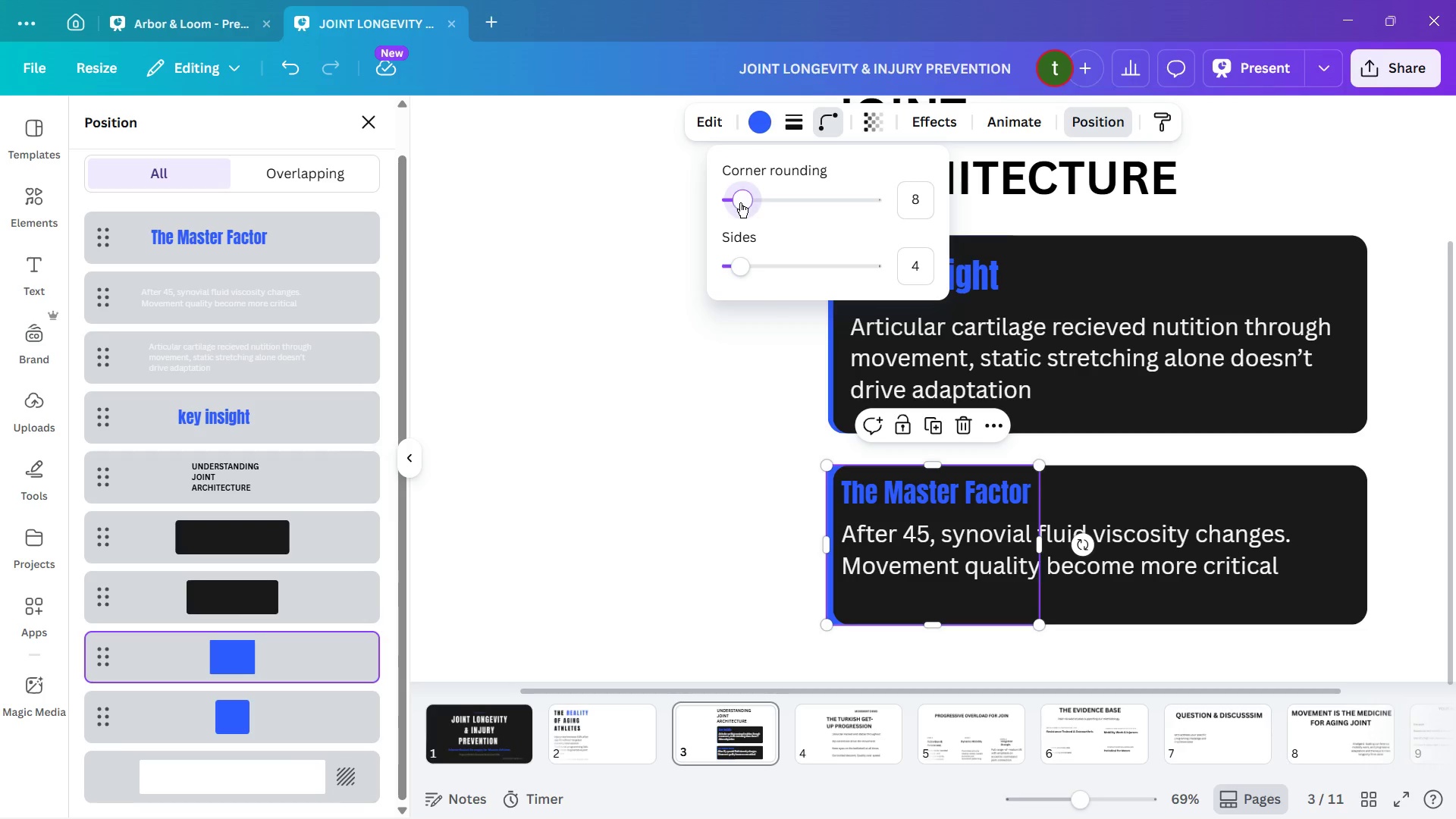 
hold_key(key=ArrowRight, duration=0.98)
 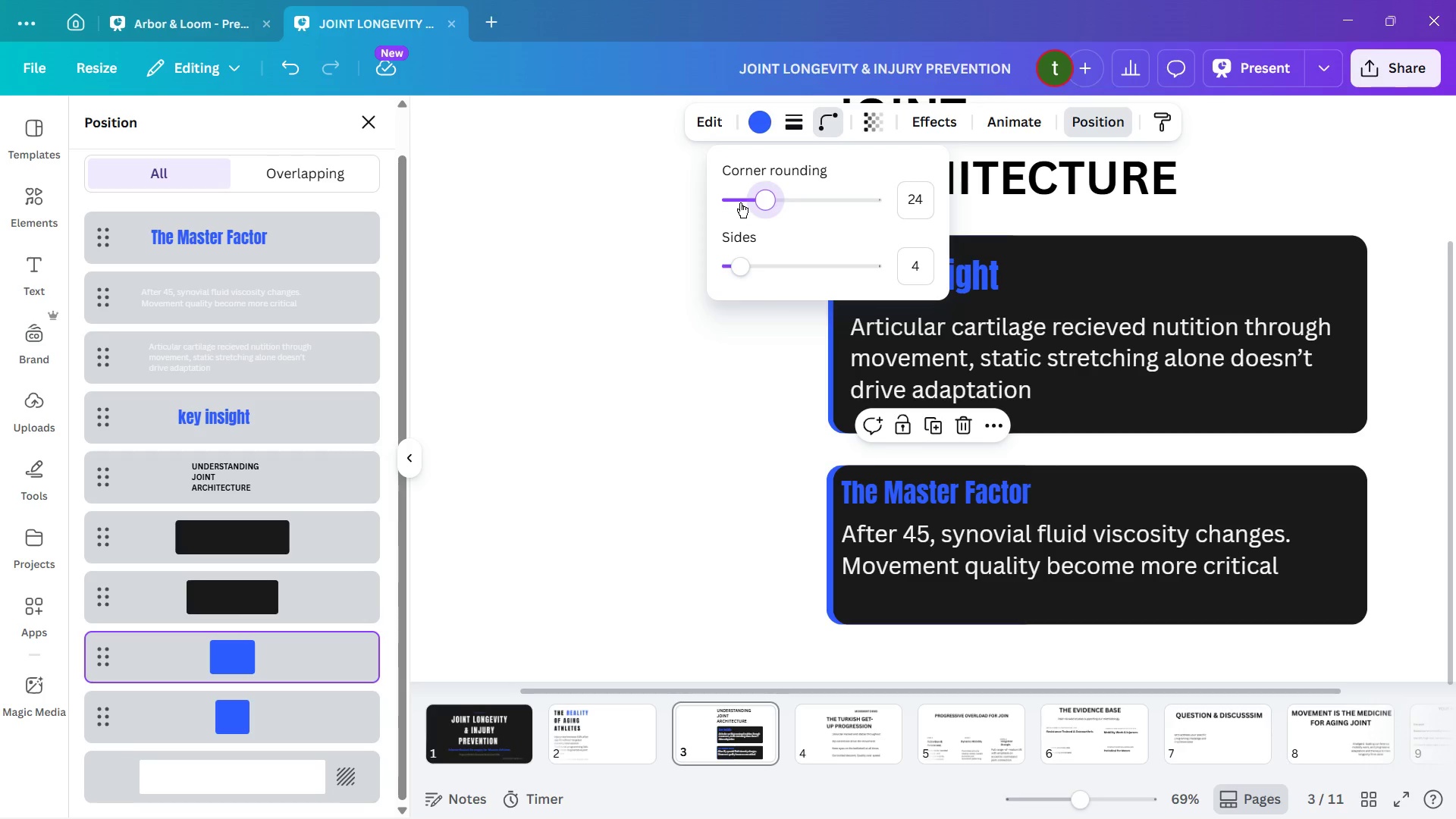 
key(ArrowRight)
 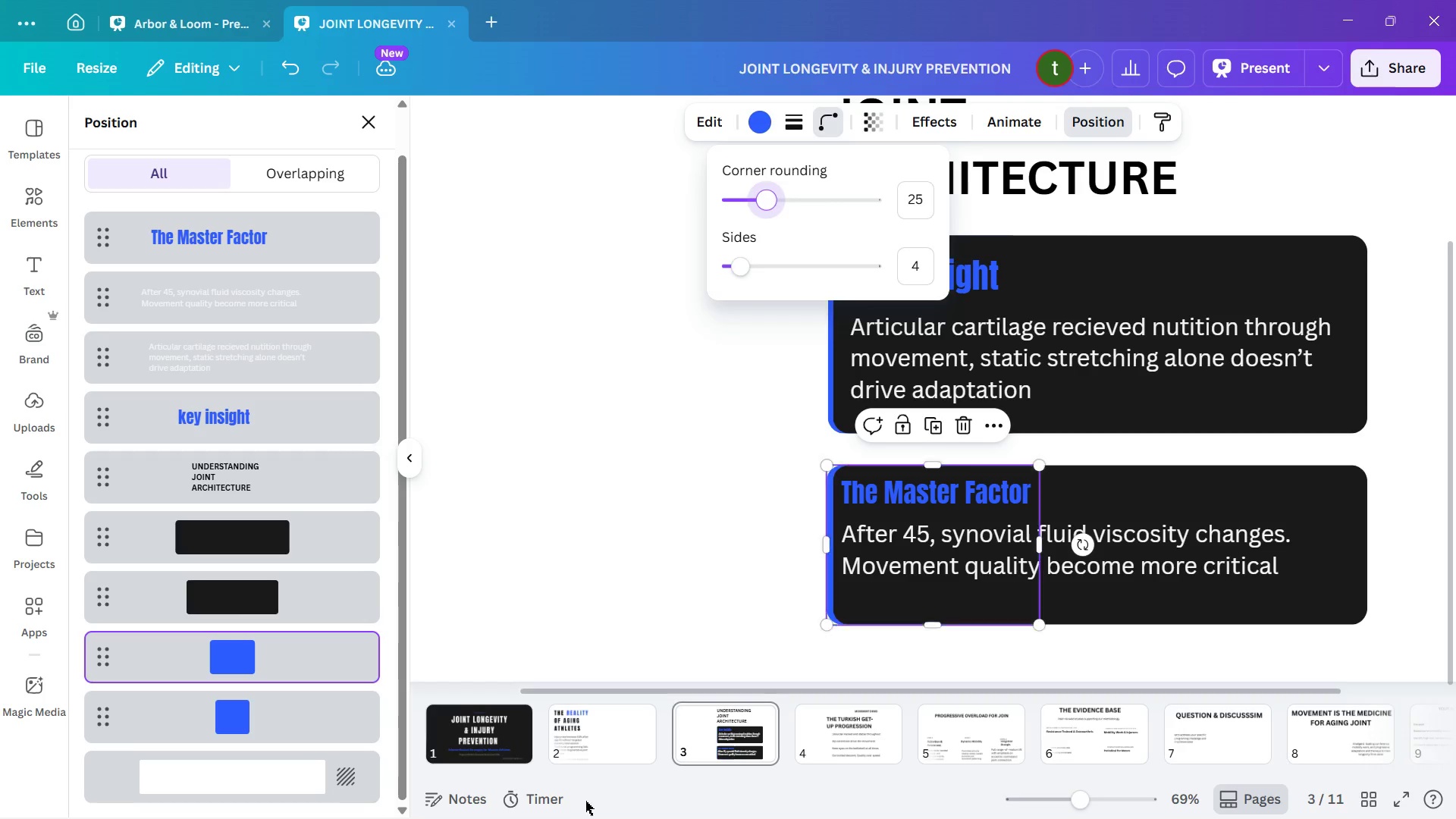 
left_click_drag(start_coordinate=[585, 801], to_coordinate=[587, 793])
 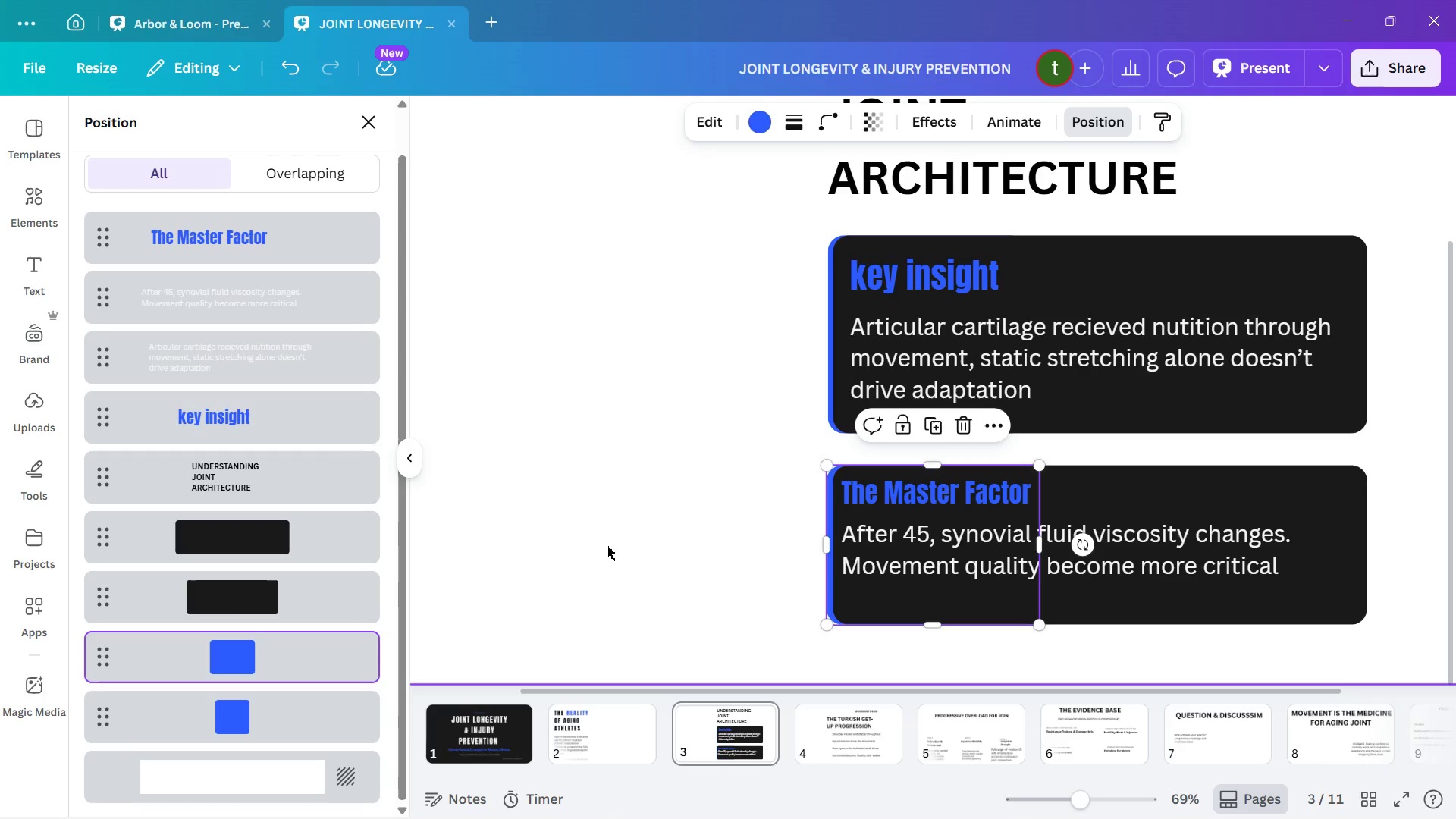 
left_click([607, 542])
 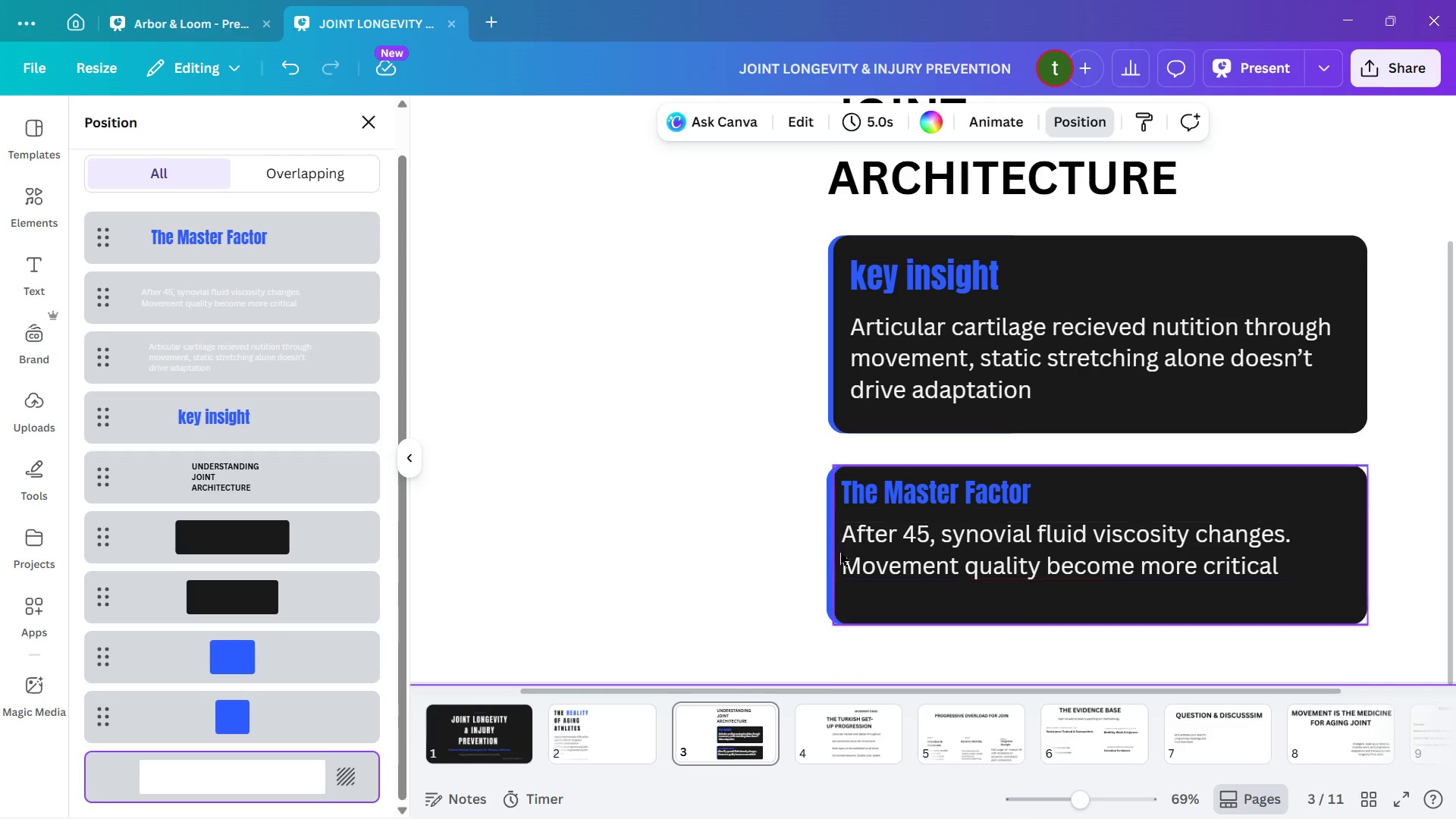 
left_click([827, 558])
 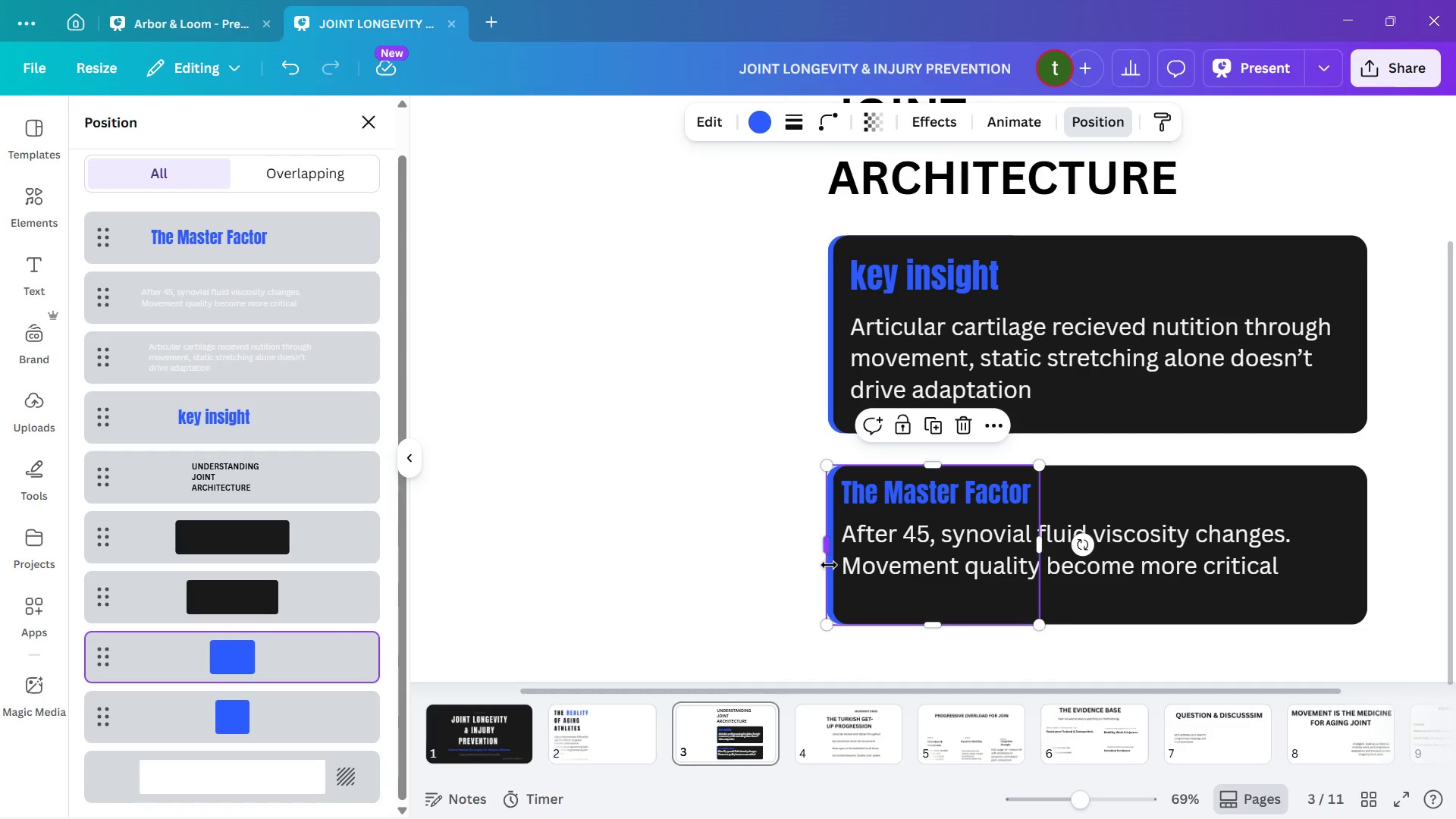 
key(ArrowRight)
 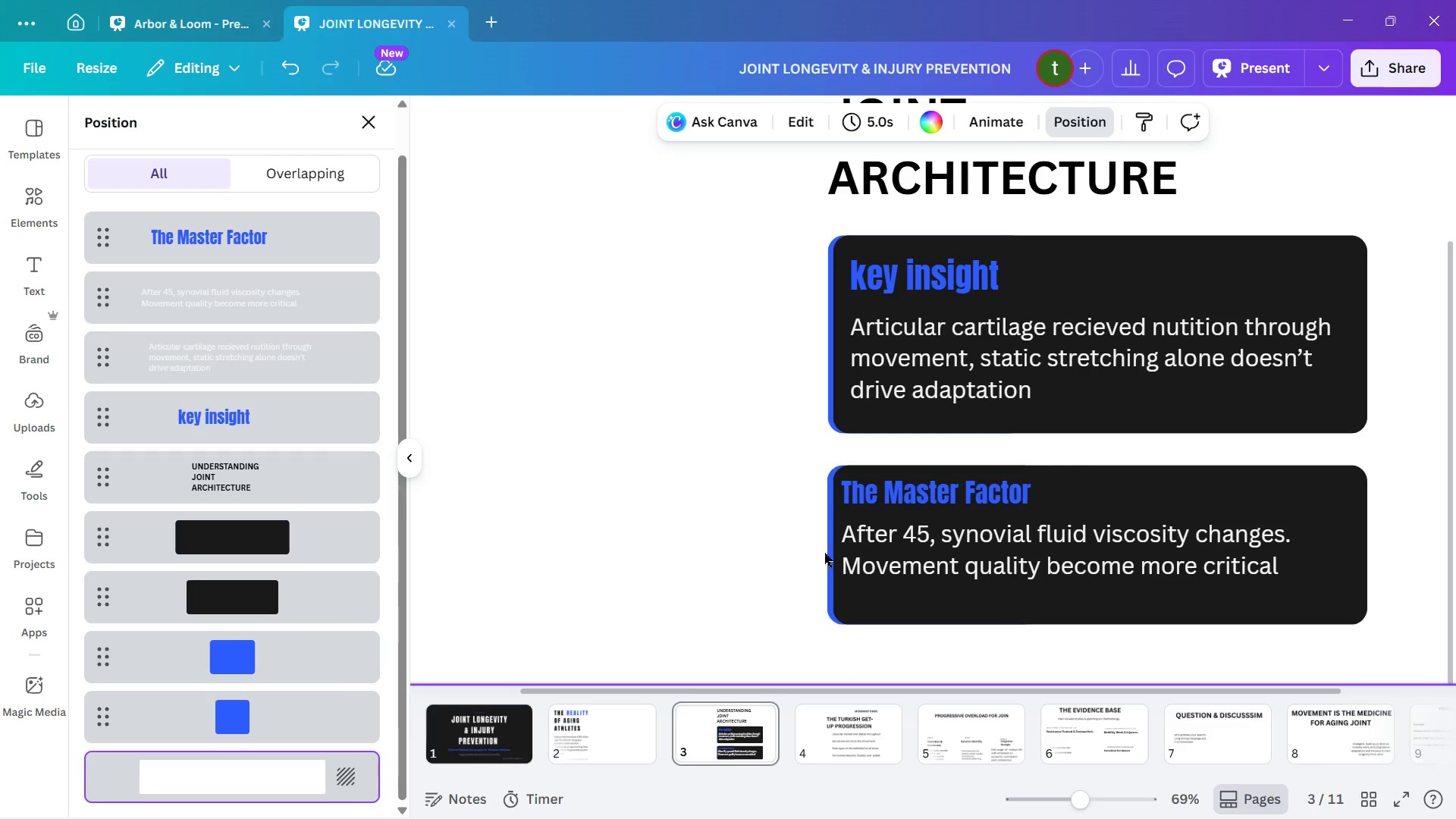 
left_click([830, 553])
 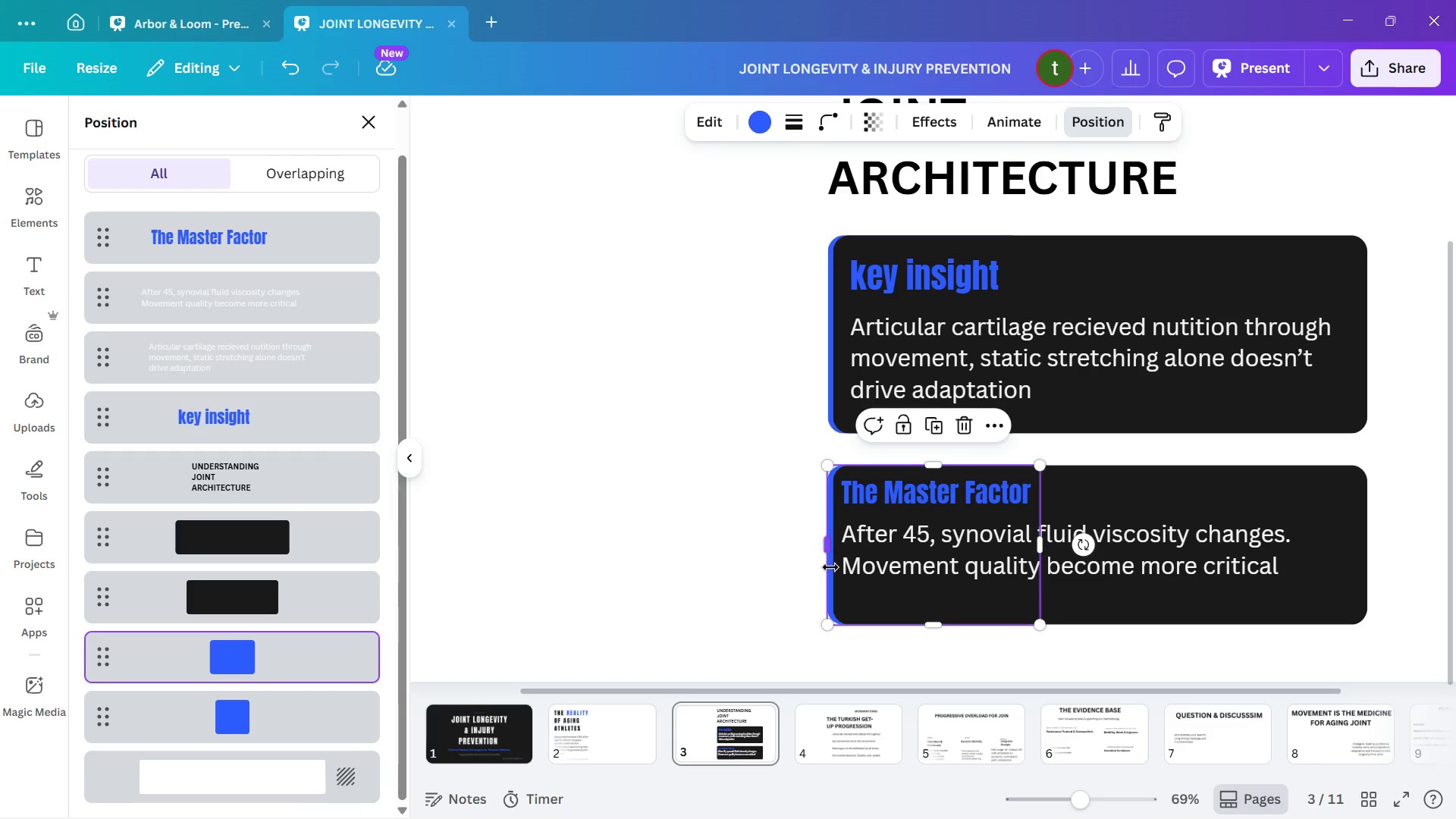 
key(ArrowRight)
 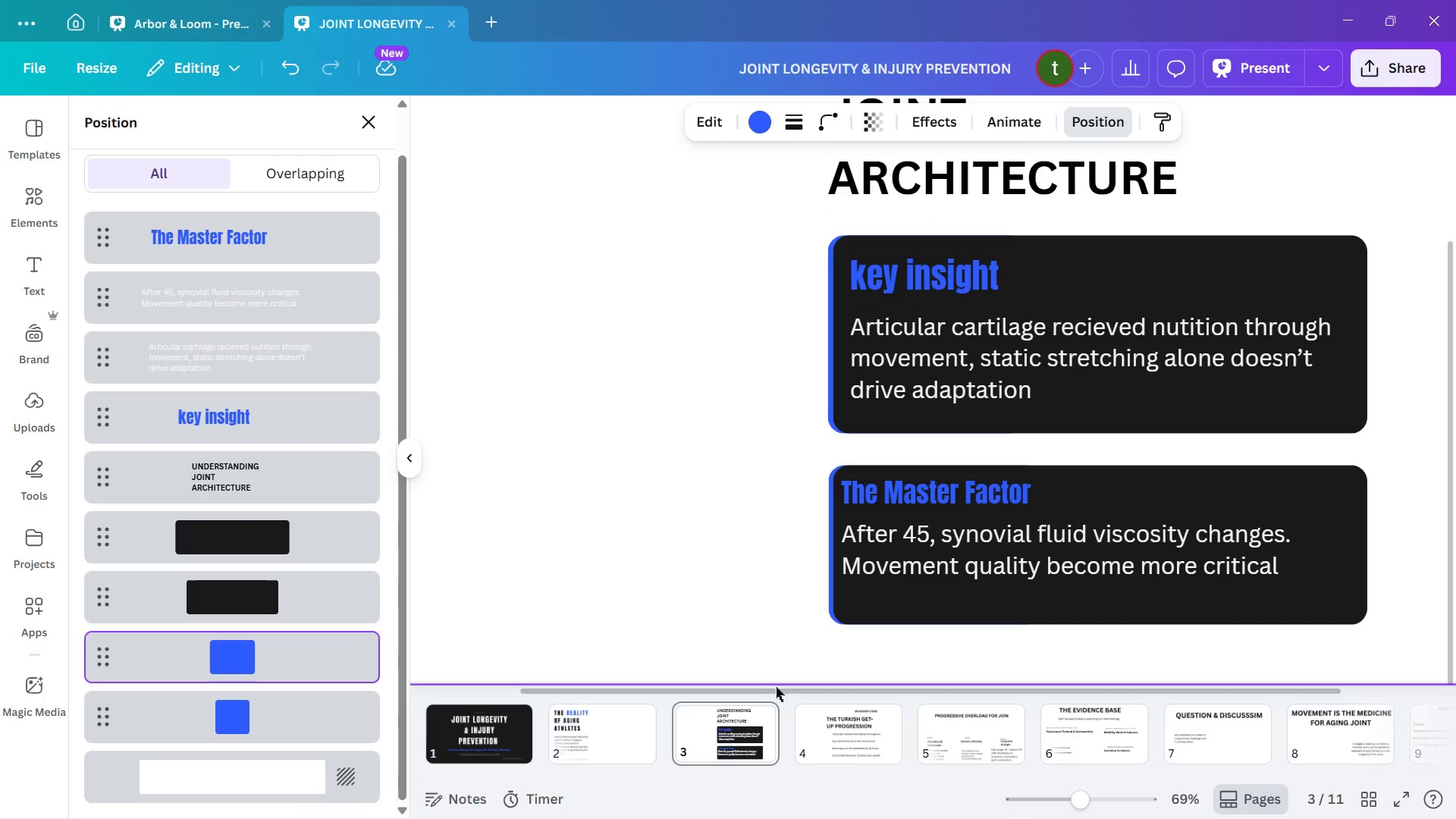 
hold_key(key=ArrowRight, duration=0.31)
 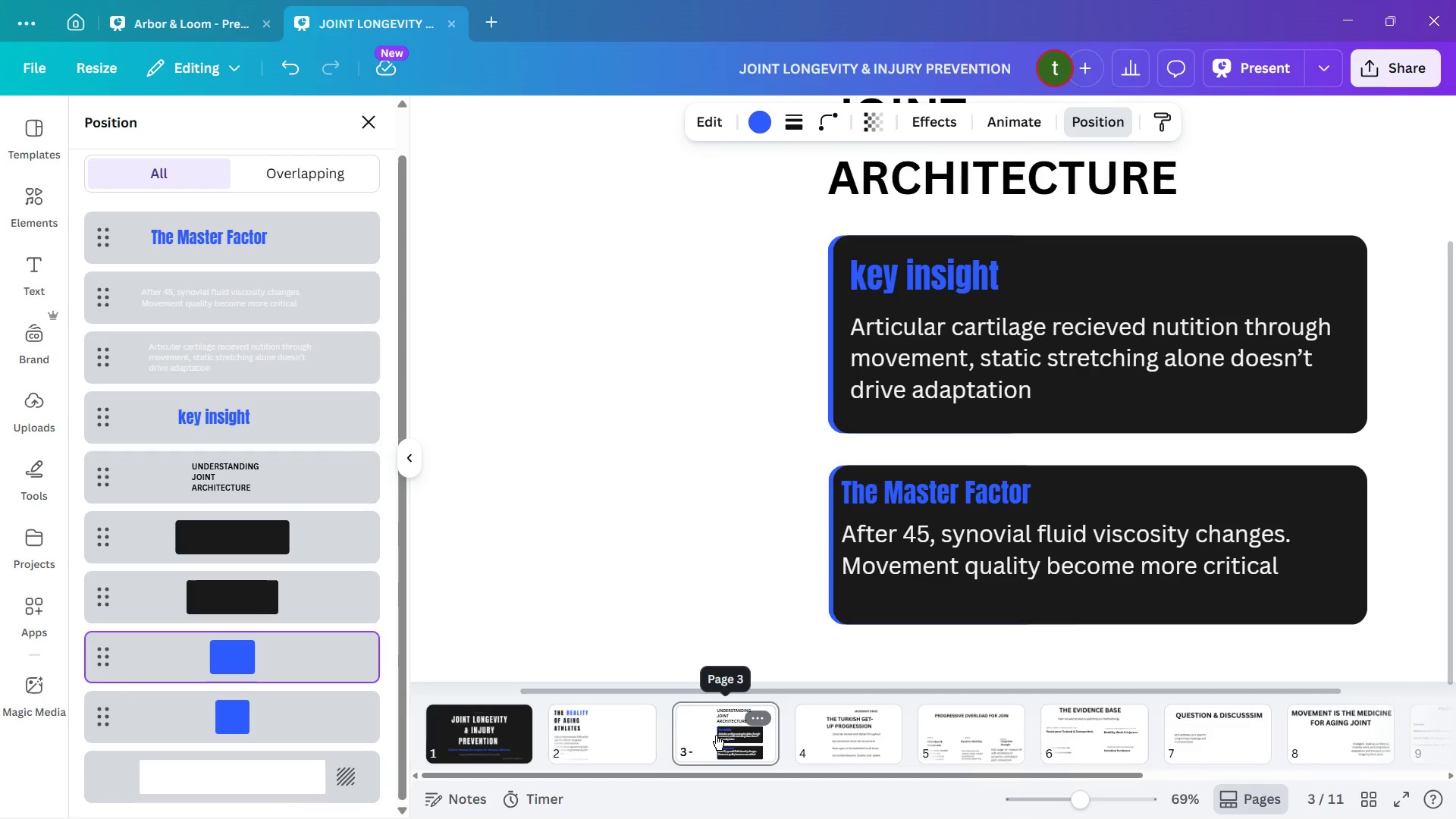 
key(ArrowLeft)
 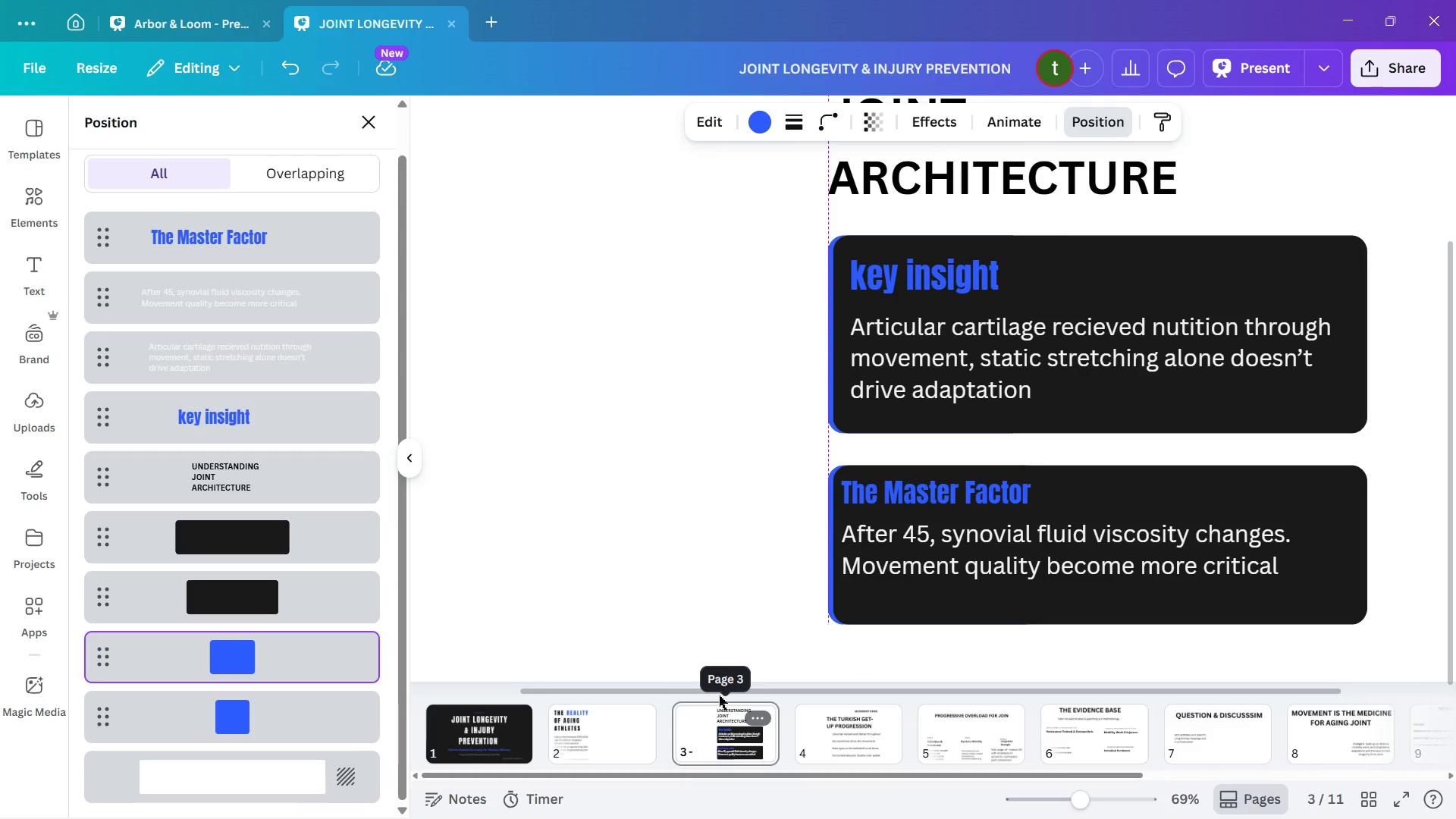 
left_click([711, 563])
 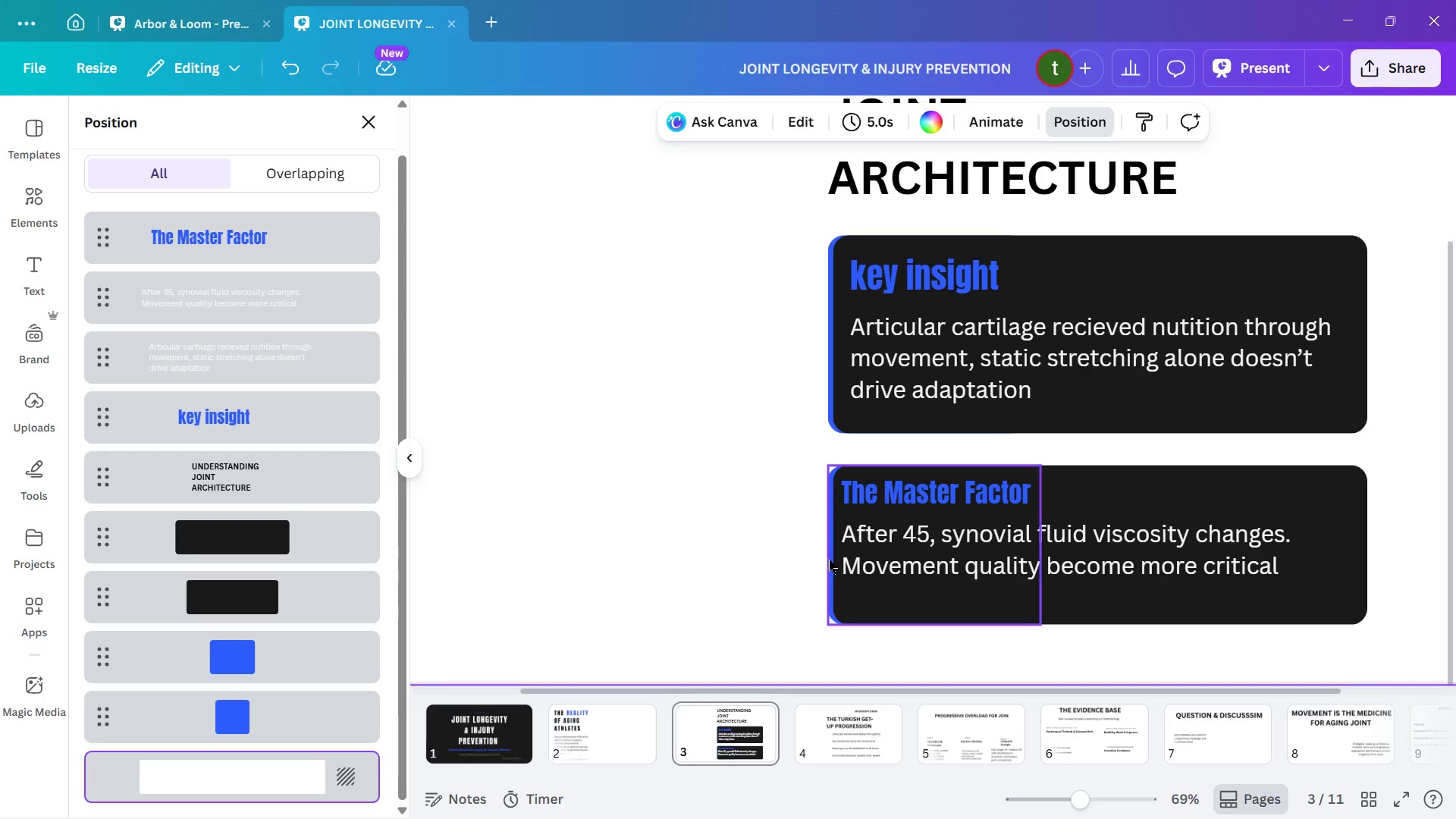 
left_click([829, 560])
 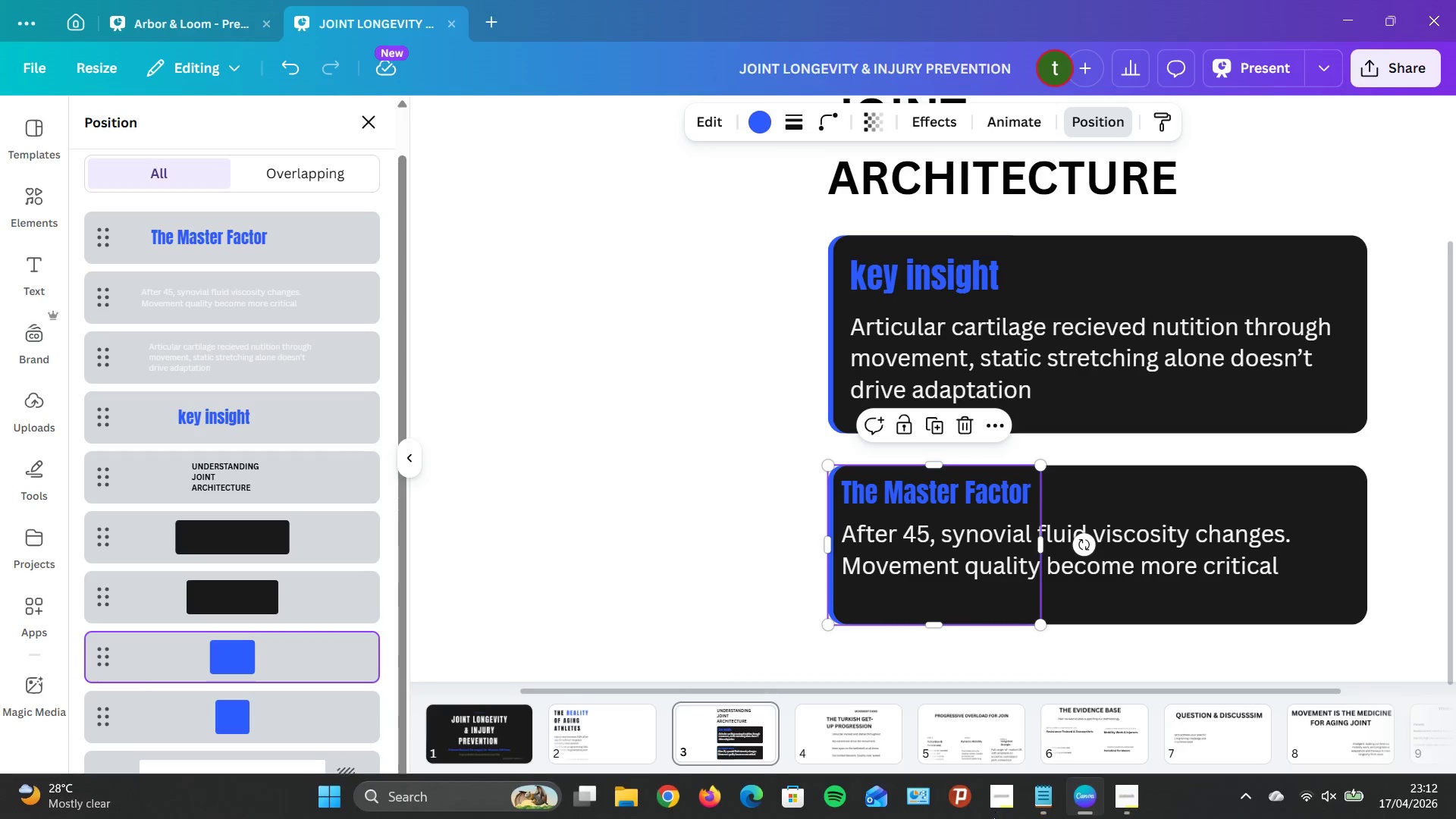 
key(ArrowDown)
 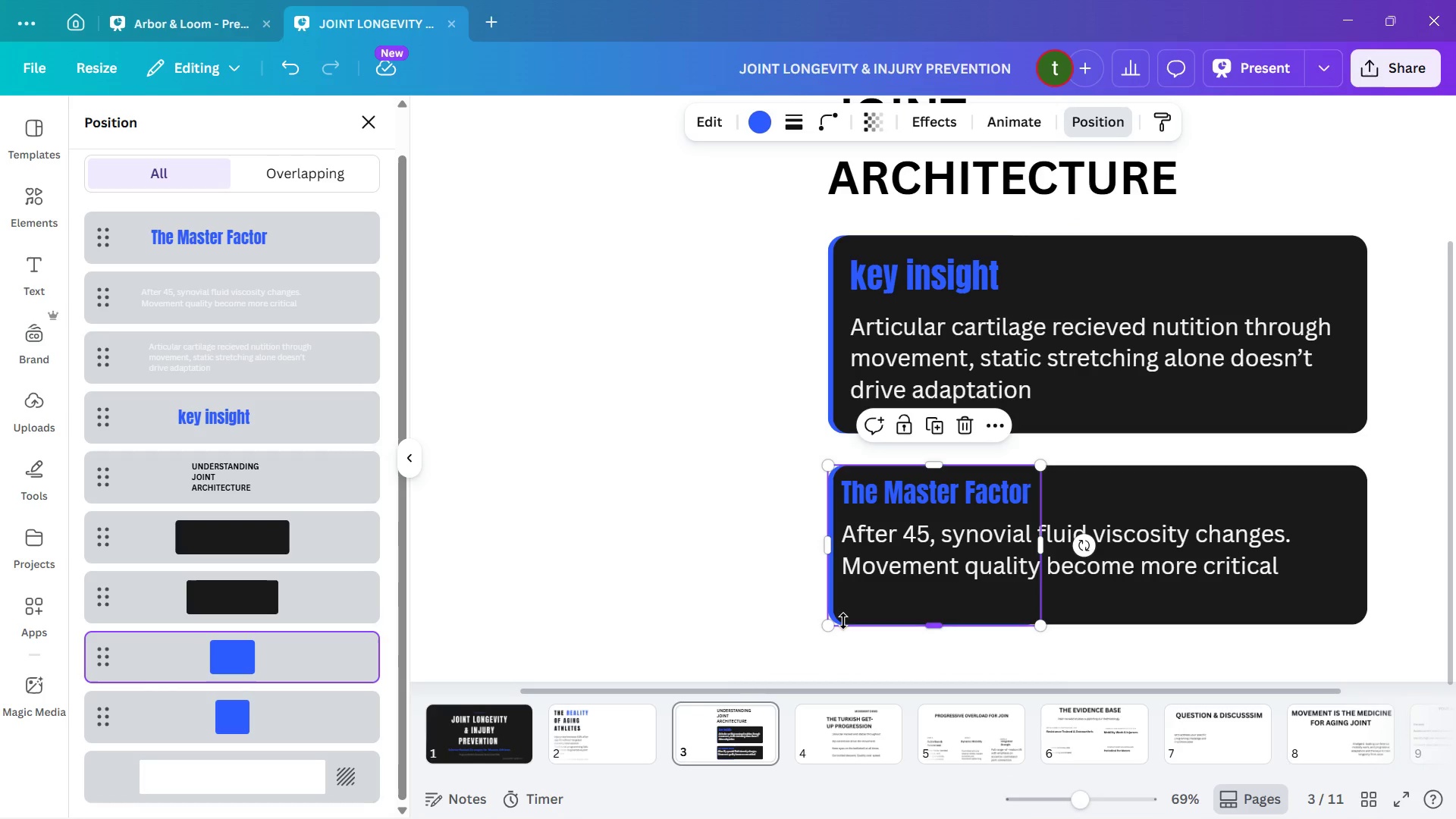 
wait(10.89)
 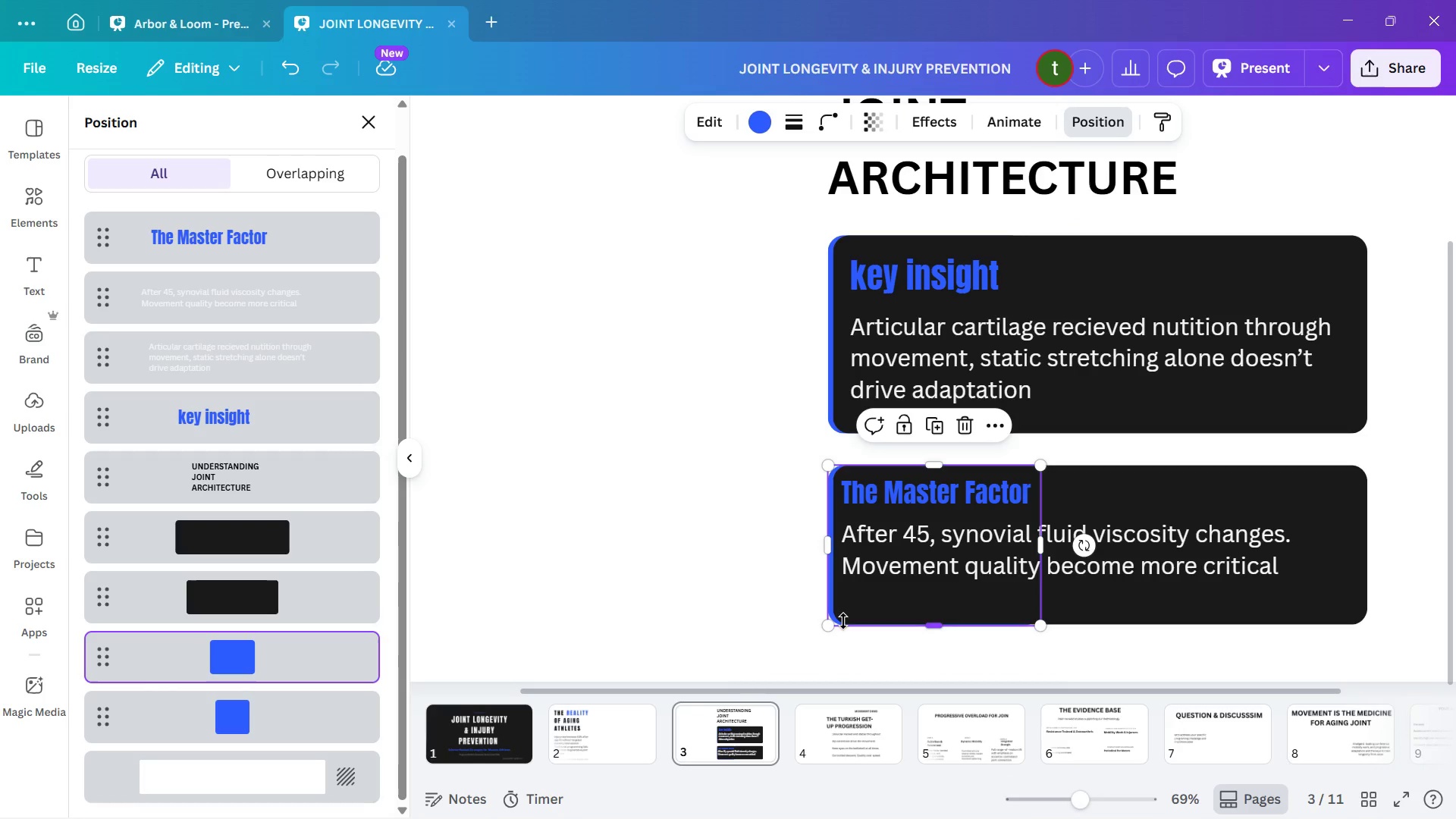 
left_click_drag(start_coordinate=[827, 552], to_coordinate=[781, 555])
 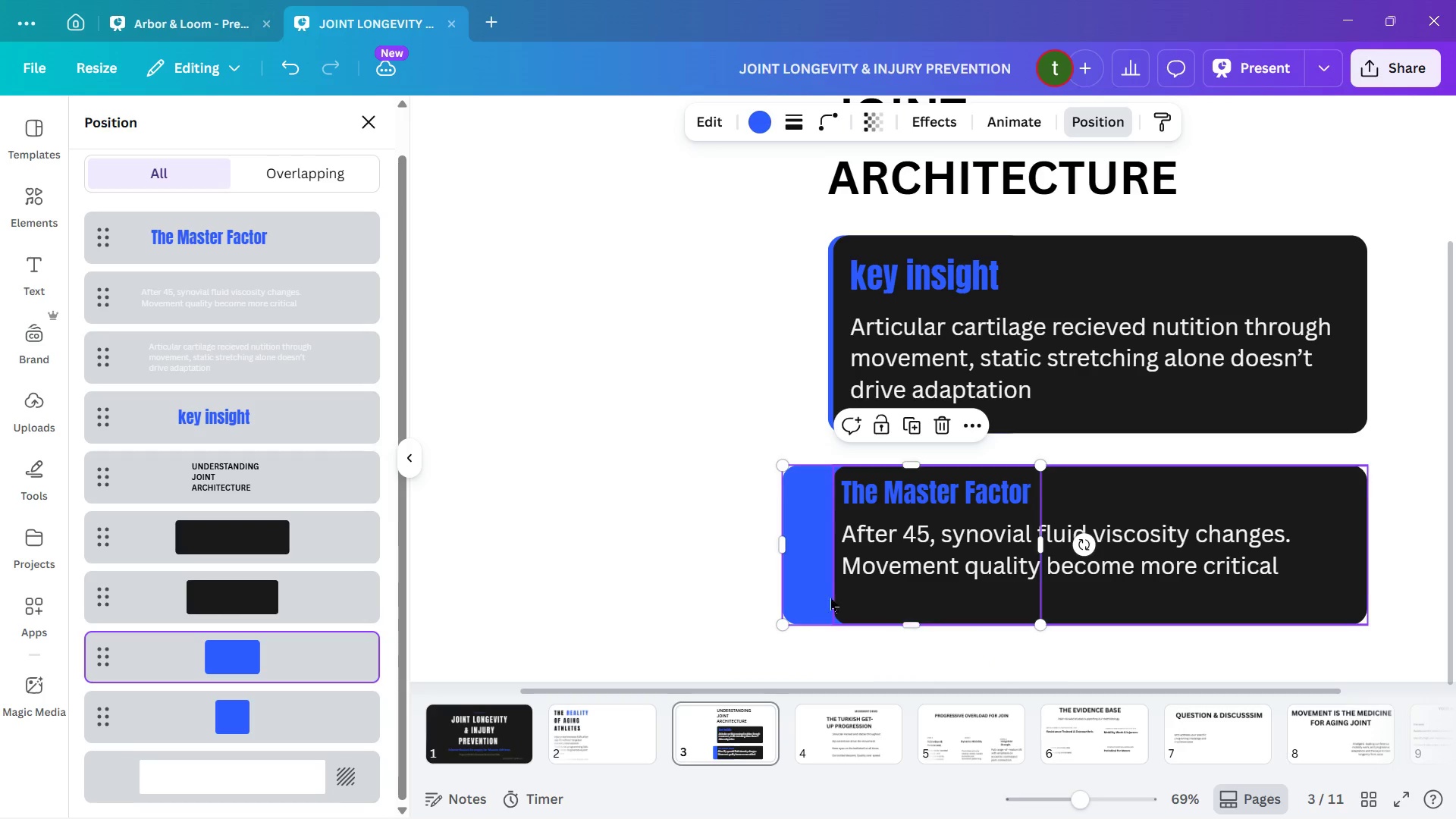 
wait(5.88)
 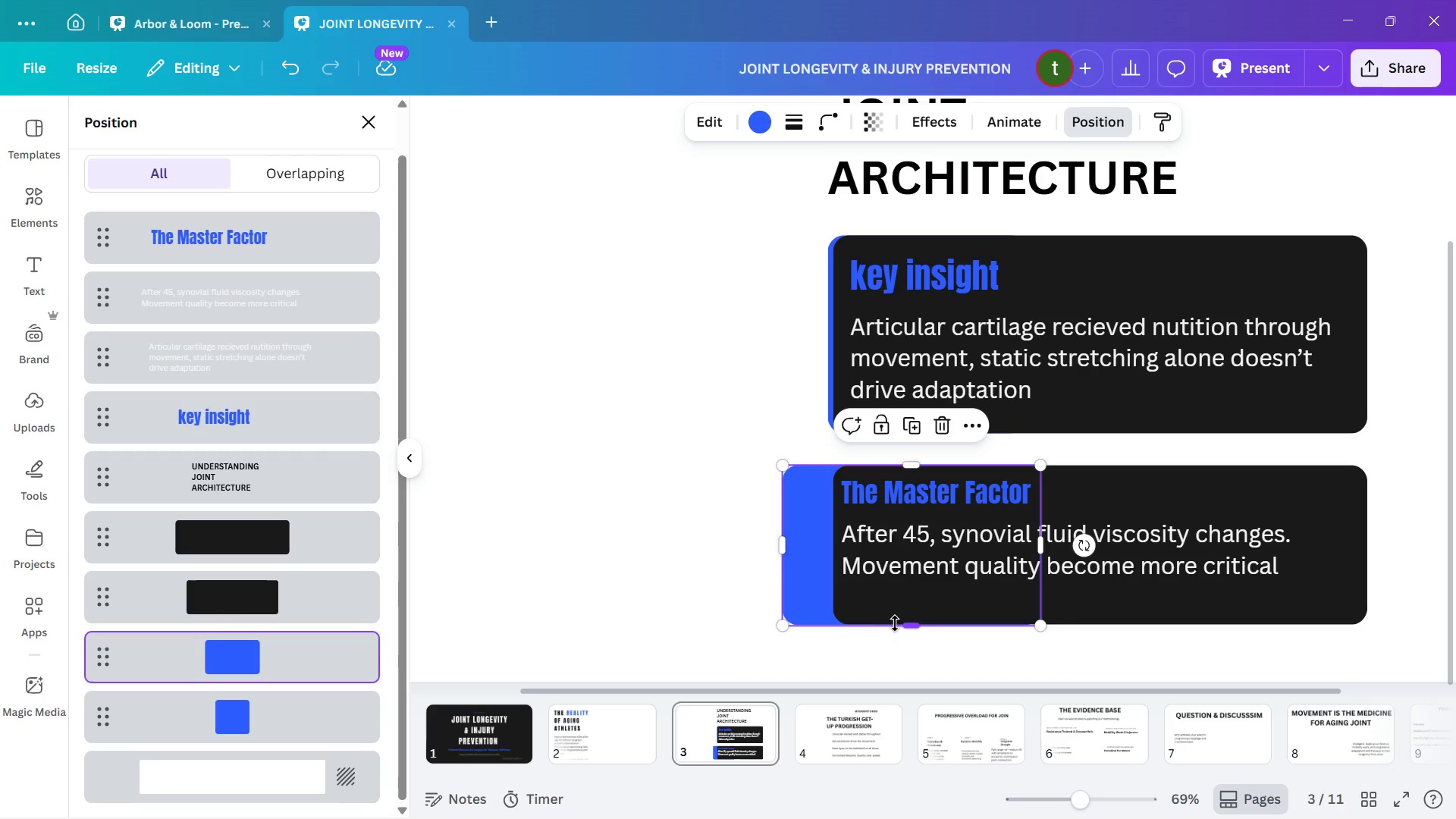 
left_click_drag(start_coordinate=[784, 547], to_coordinate=[827, 542])
 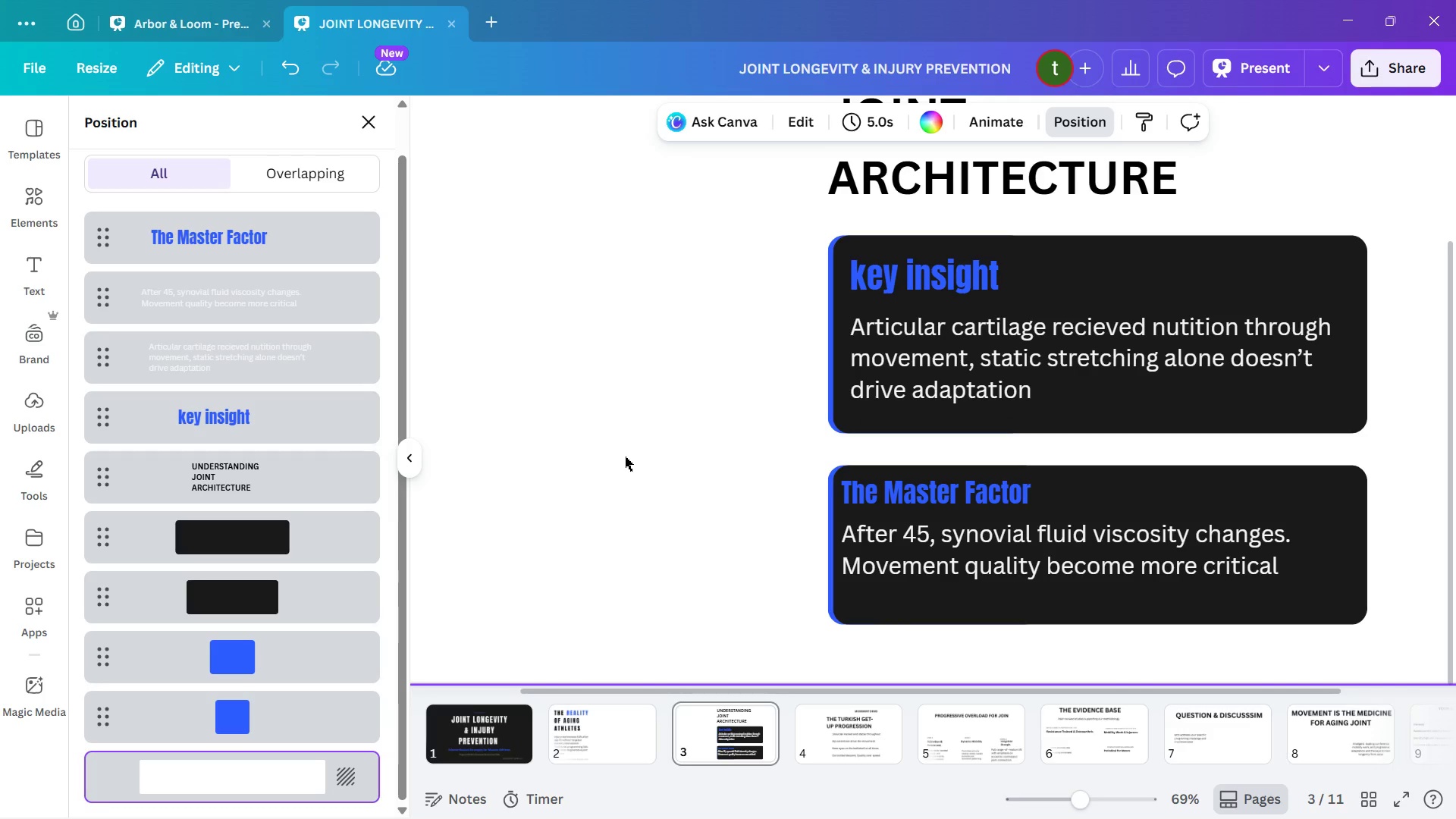 
wait(10.41)
 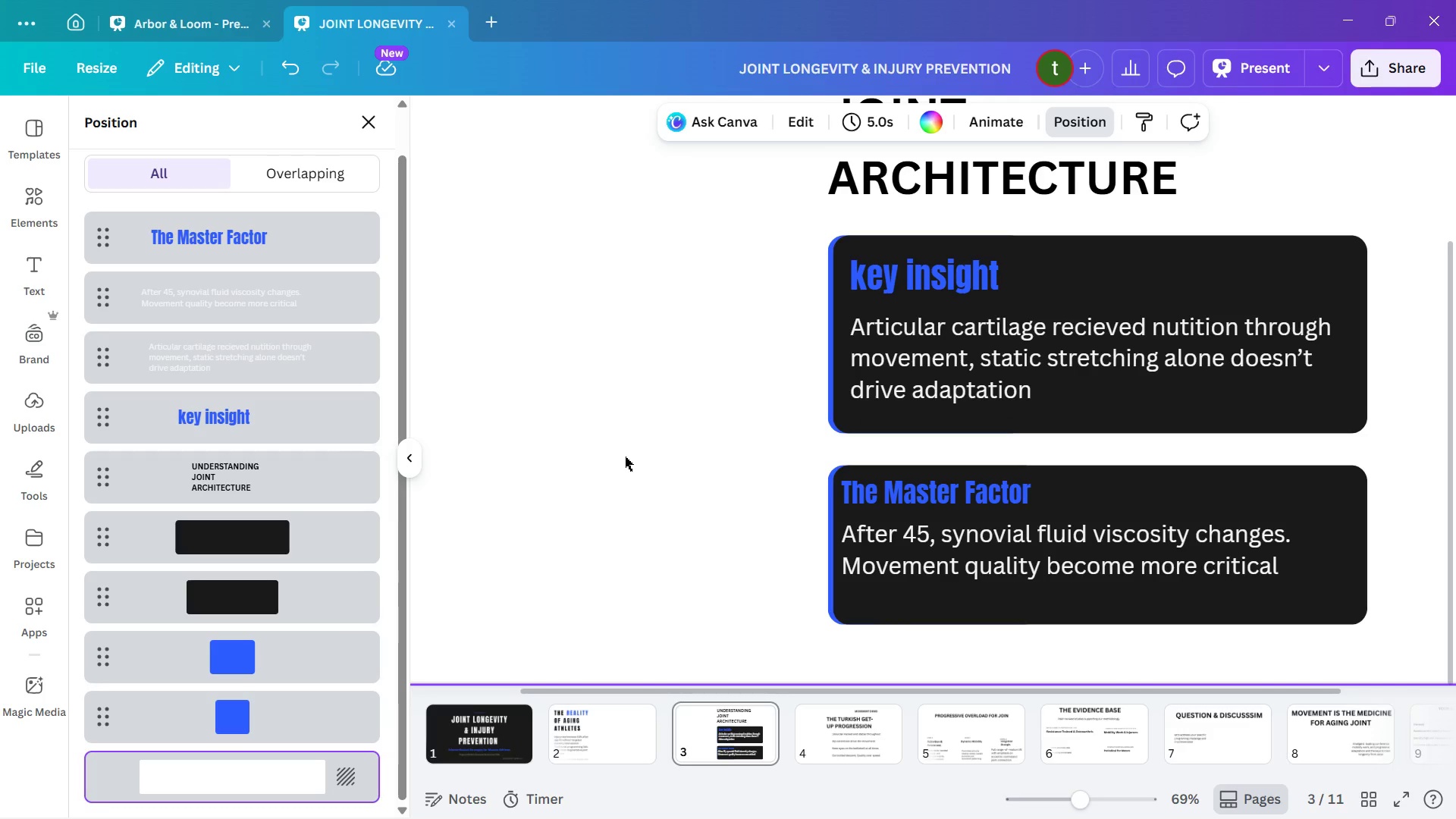 
scroll: coordinate [651, 347], scroll_direction: up, amount: 10.0
 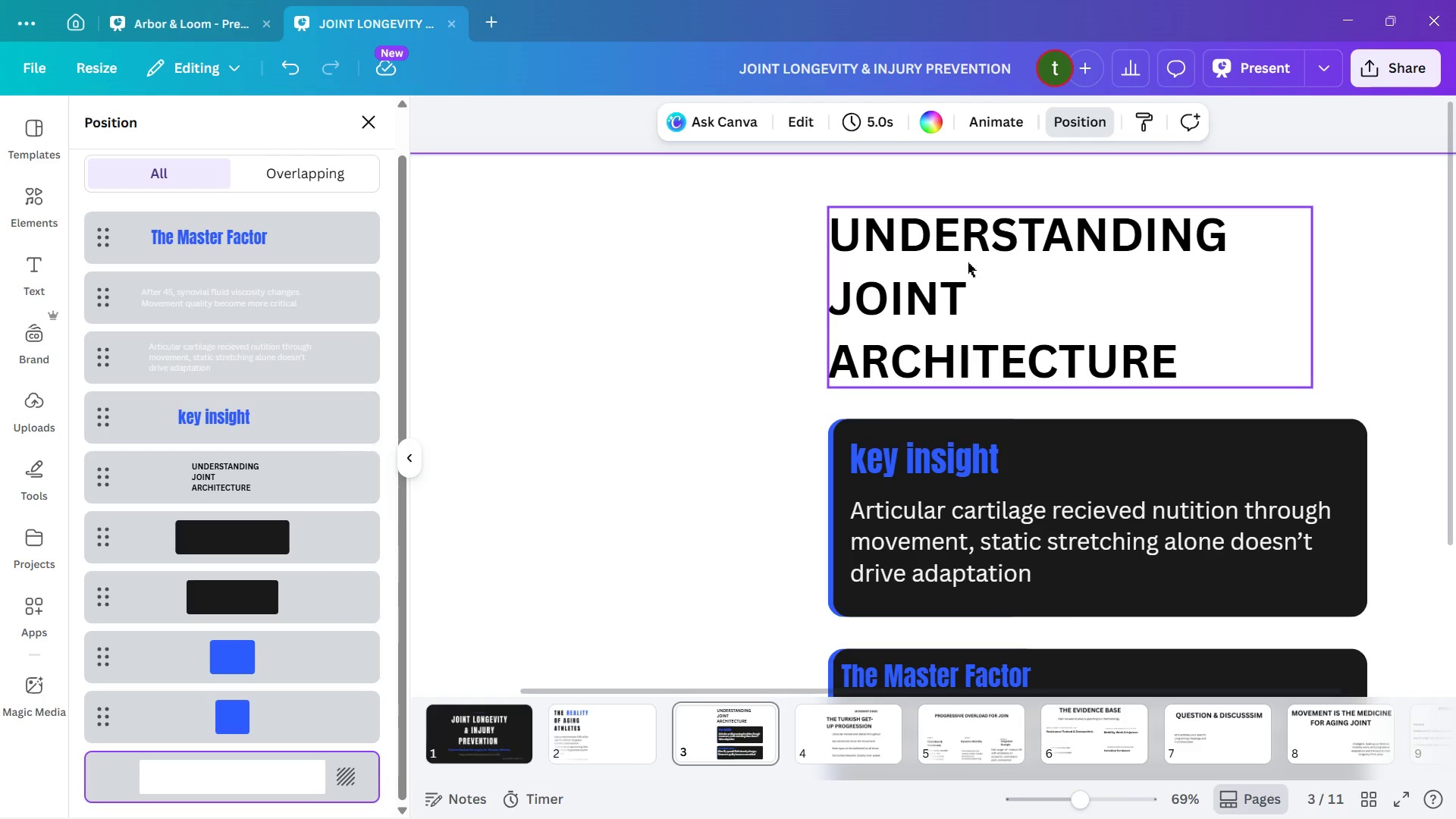 
scroll: coordinate [752, 371], scroll_direction: down, amount: 10.0
 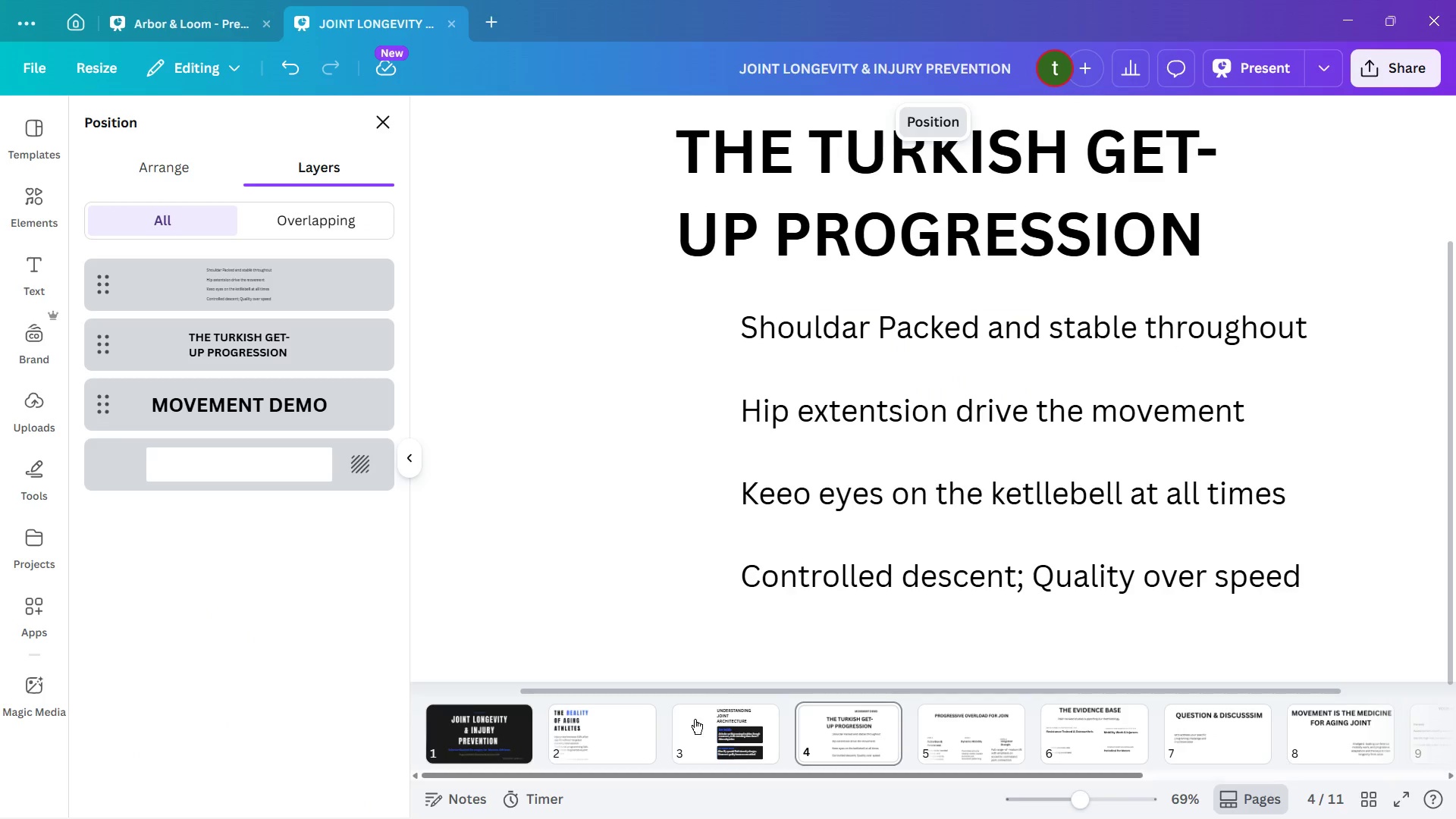 
left_click([726, 733])
 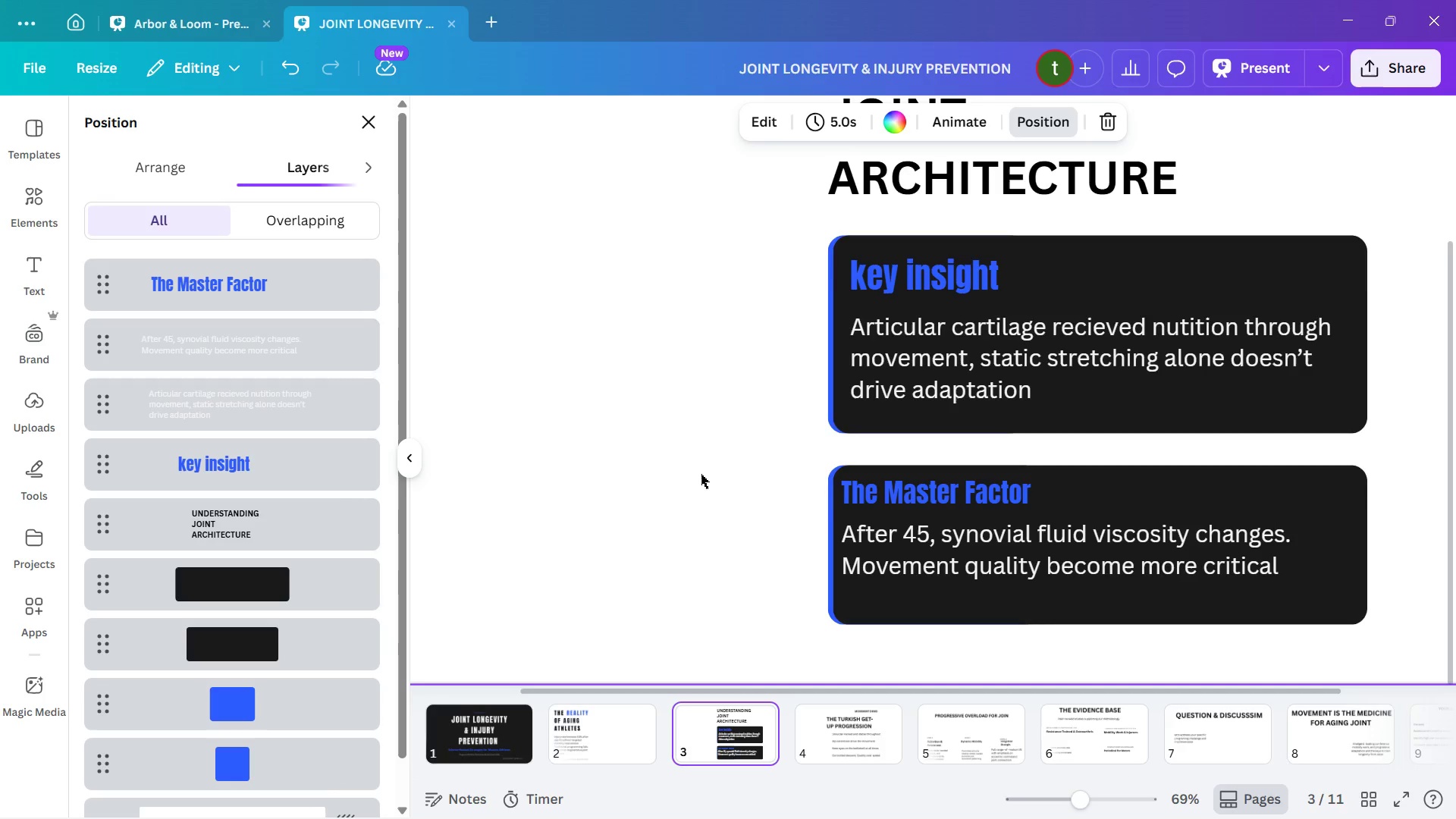 
scroll: coordinate [679, 469], scroll_direction: up, amount: 5.0
 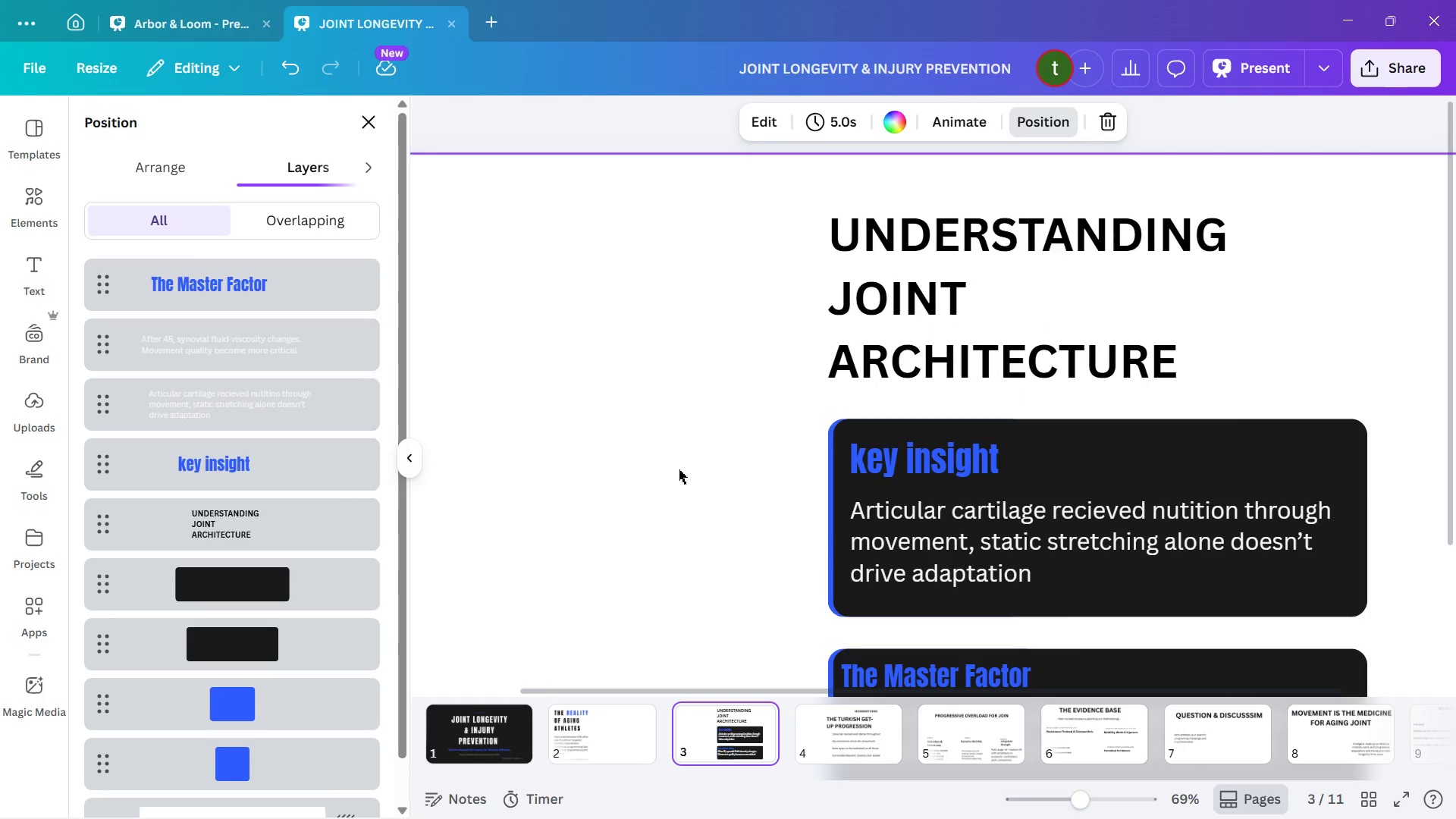 
wait(15.33)
 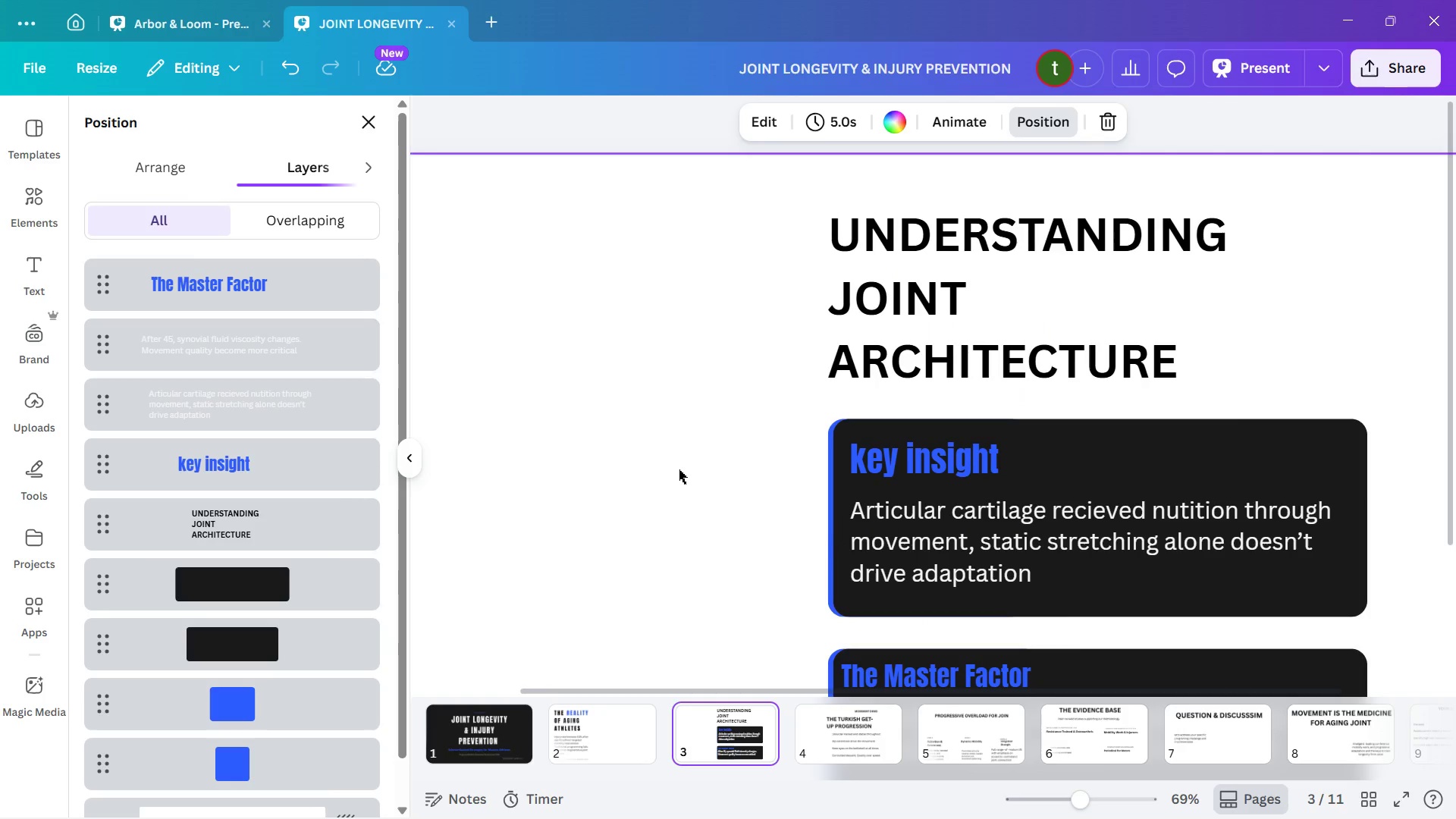 
scroll: coordinate [675, 469], scroll_direction: down, amount: 4.0
 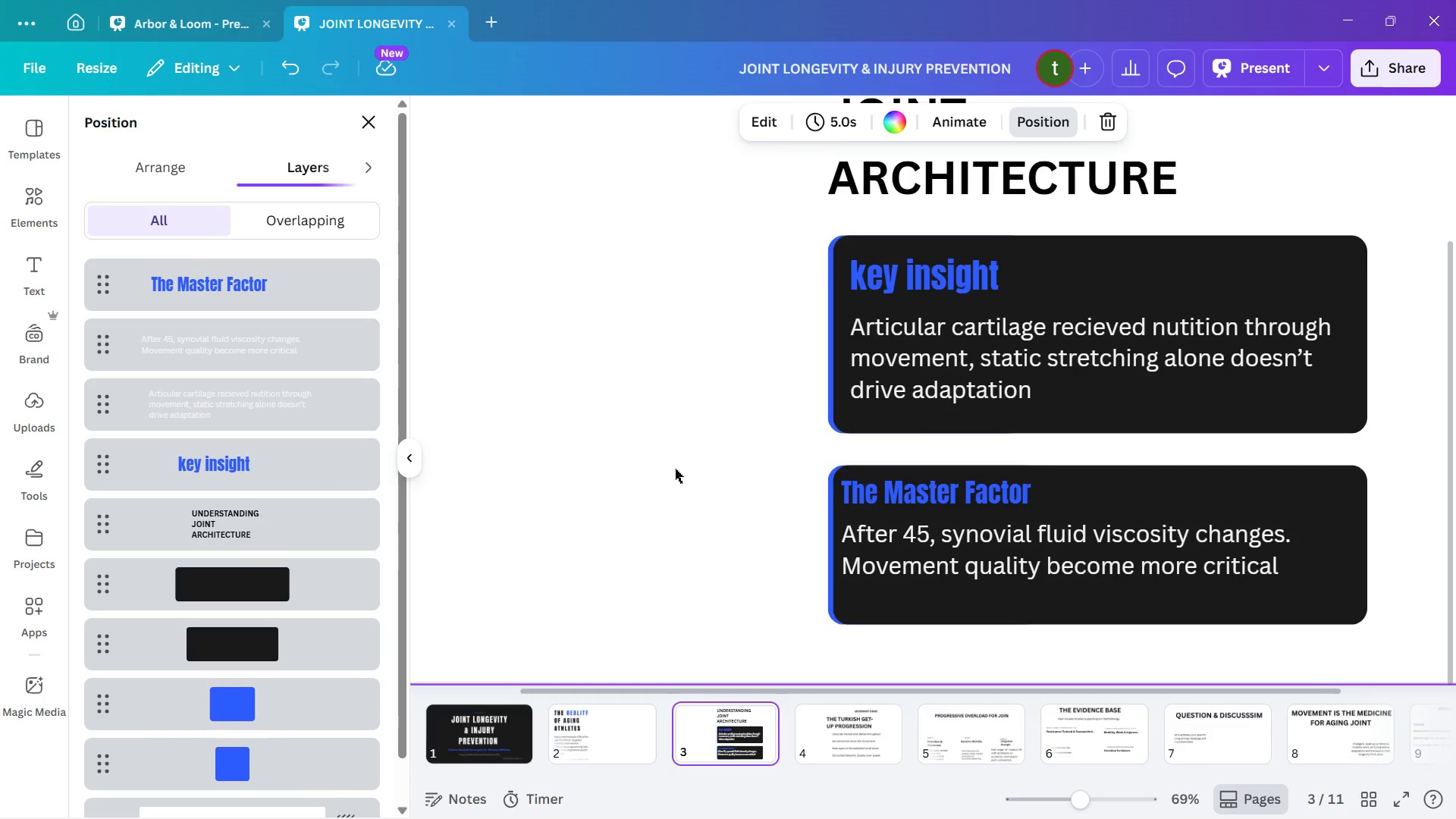 
scroll: coordinate [675, 469], scroll_direction: up, amount: 2.0
 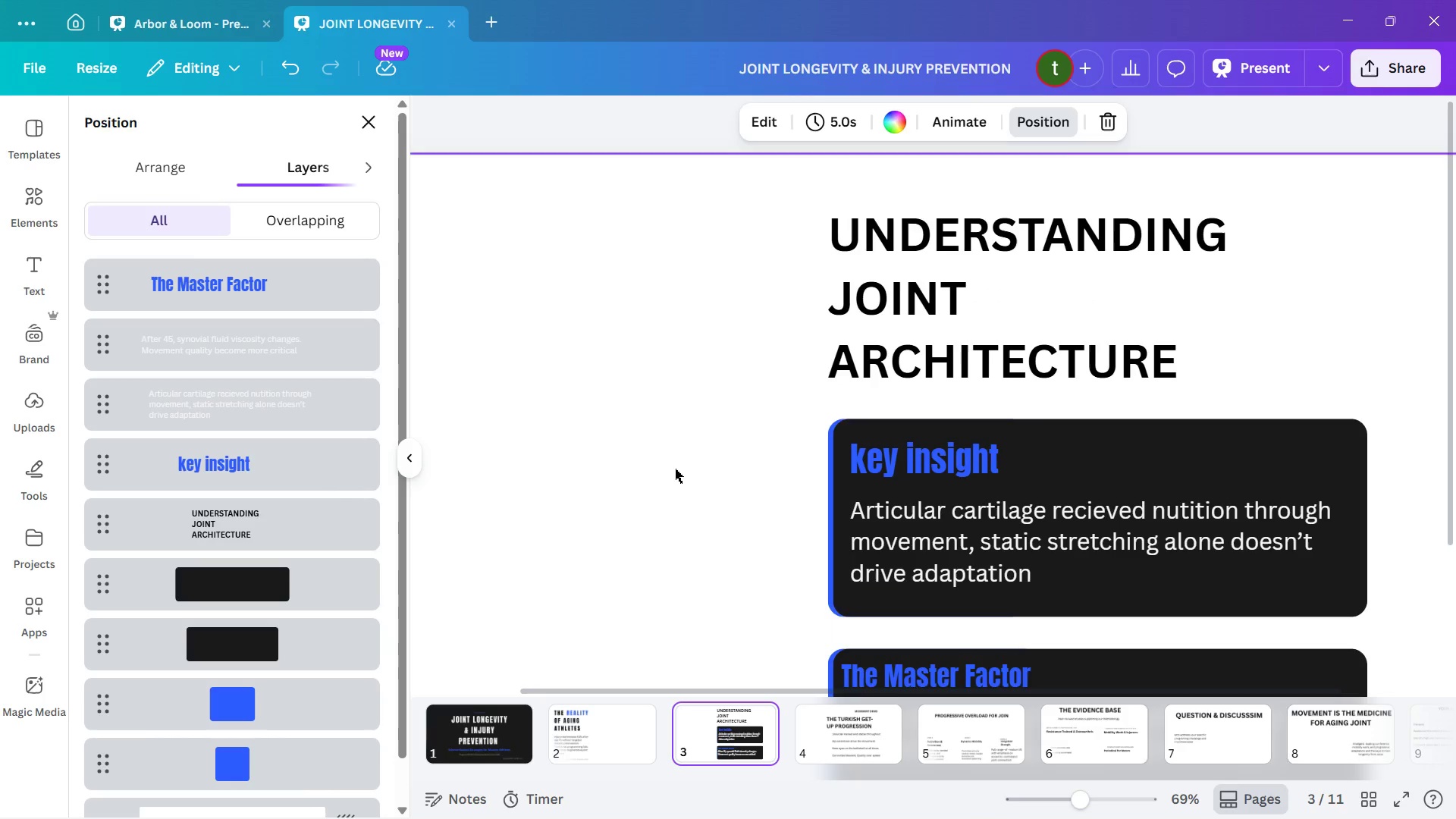 
scroll: coordinate [675, 469], scroll_direction: down, amount: 1.0
 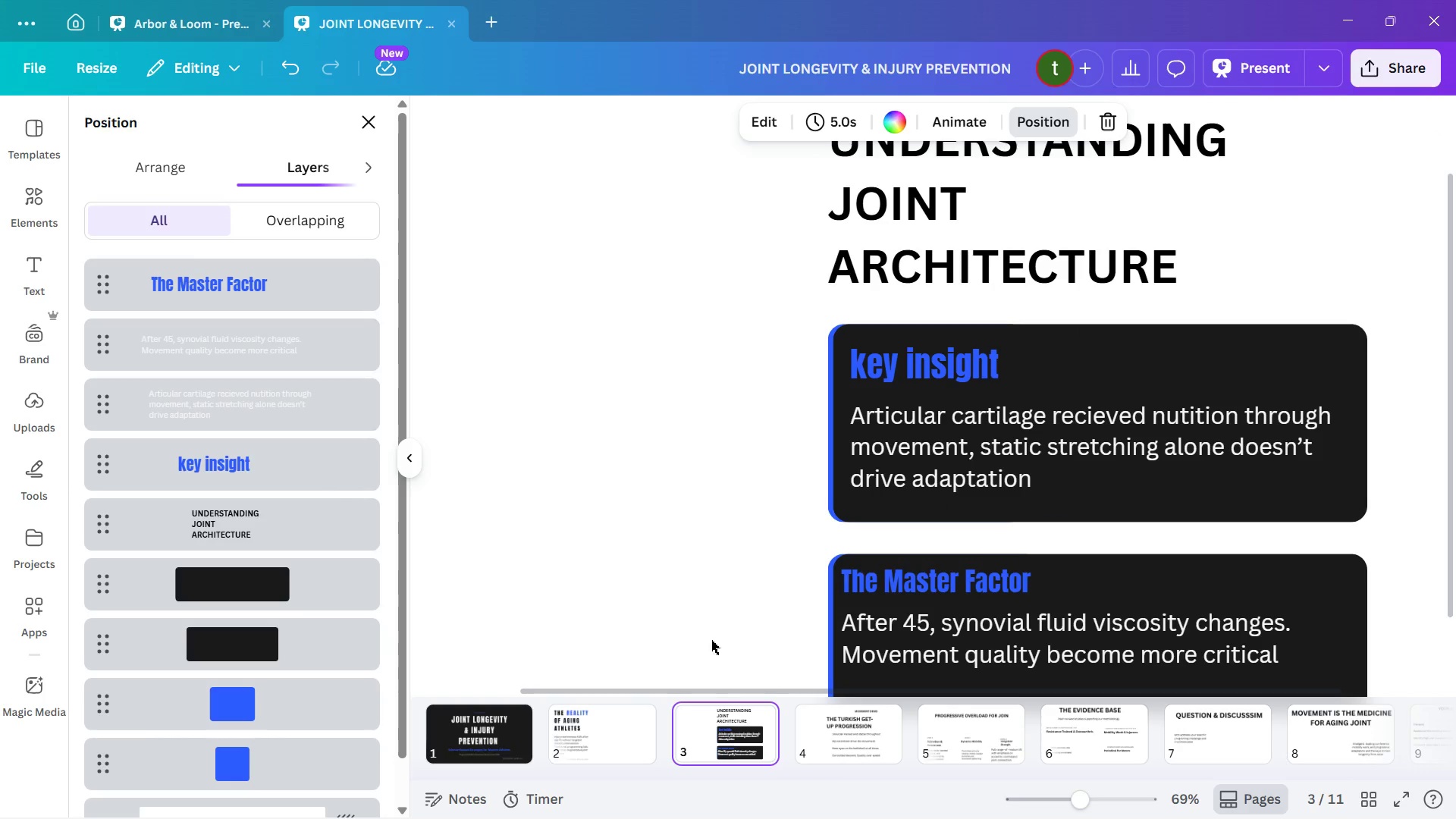 
left_click_drag(start_coordinate=[726, 690], to_coordinate=[576, 634])
 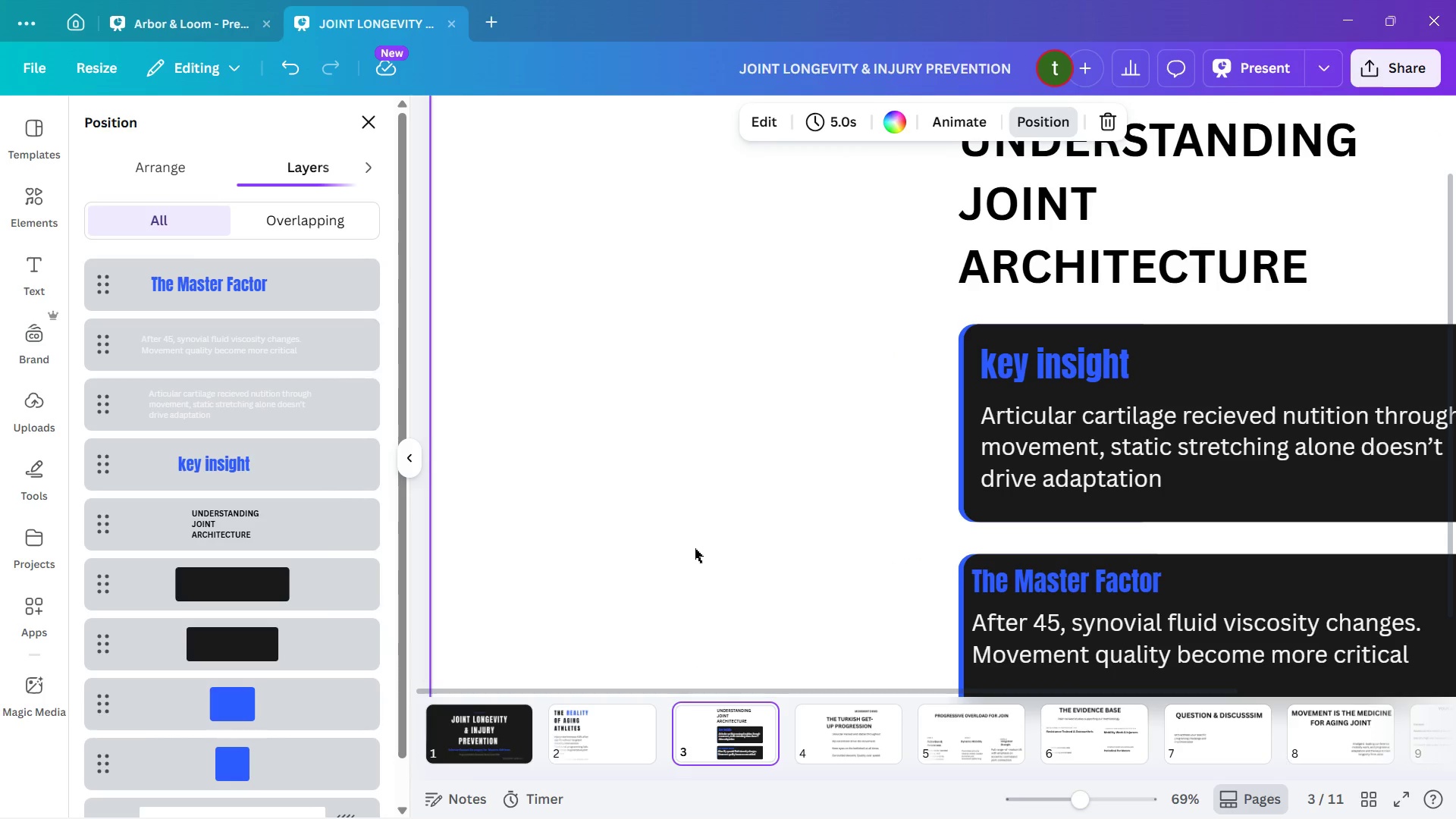 
scroll: coordinate [695, 547], scroll_direction: down, amount: 1.0
 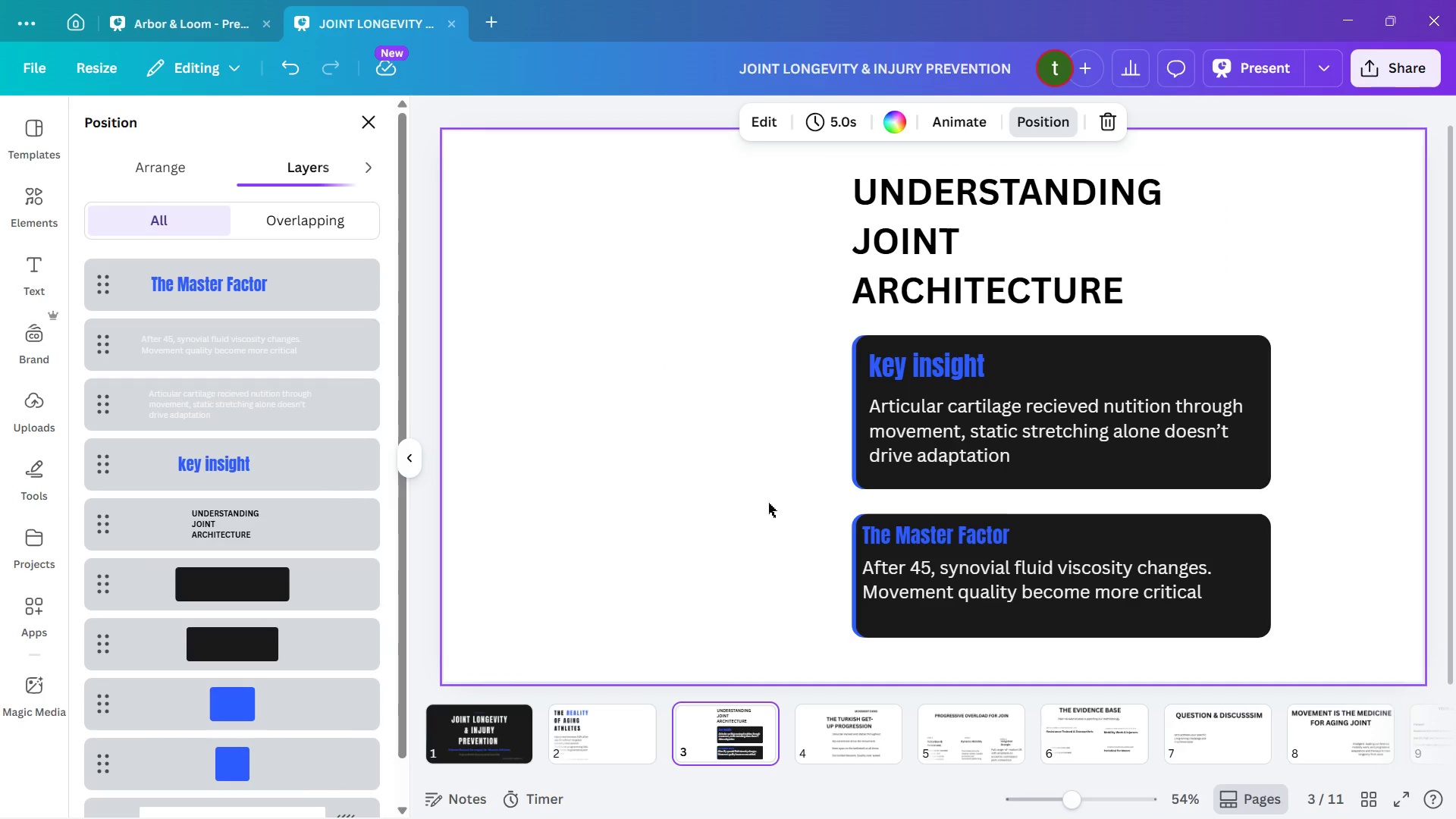 
wait(32.6)
 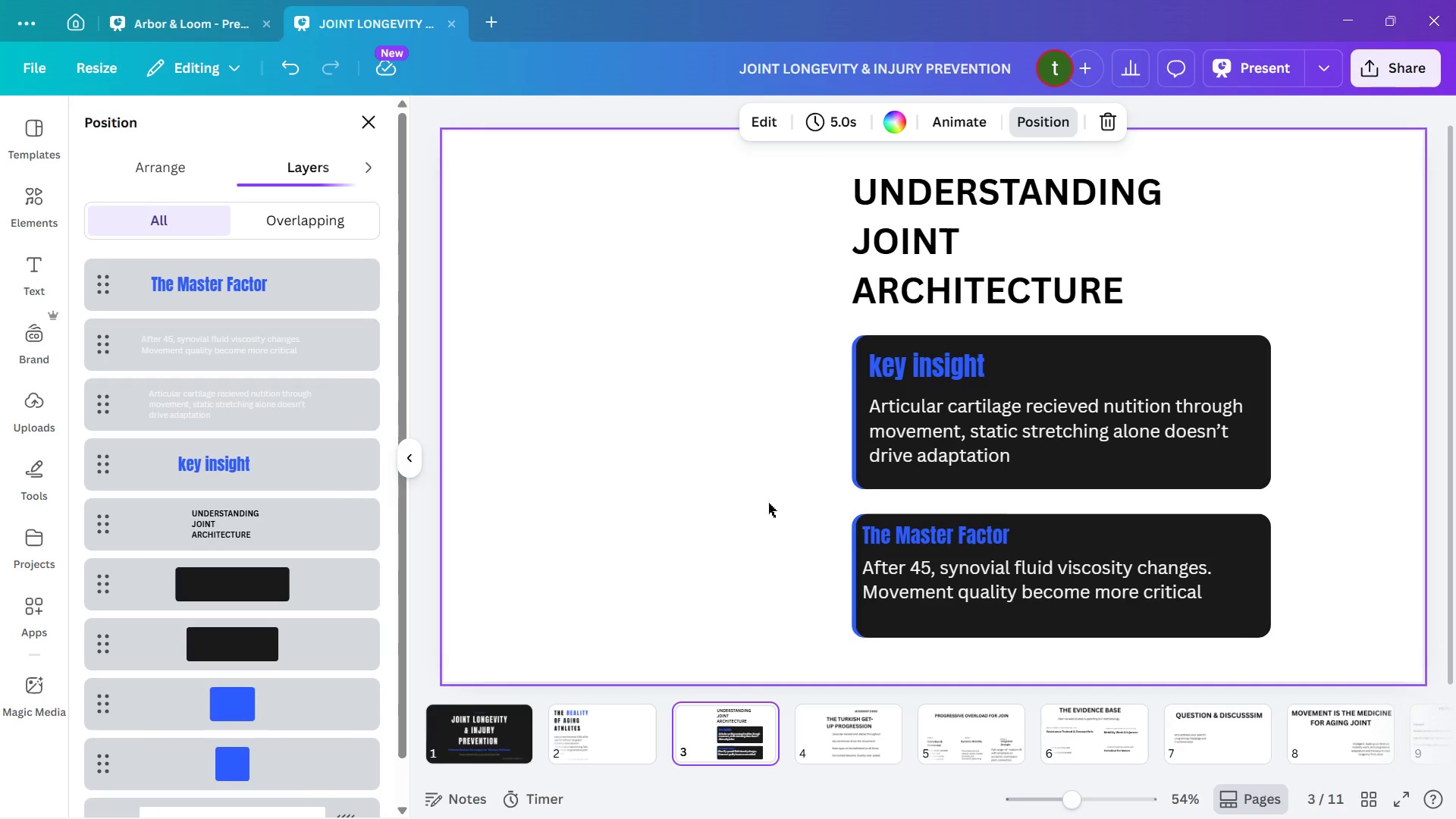 
left_click([971, 239])
 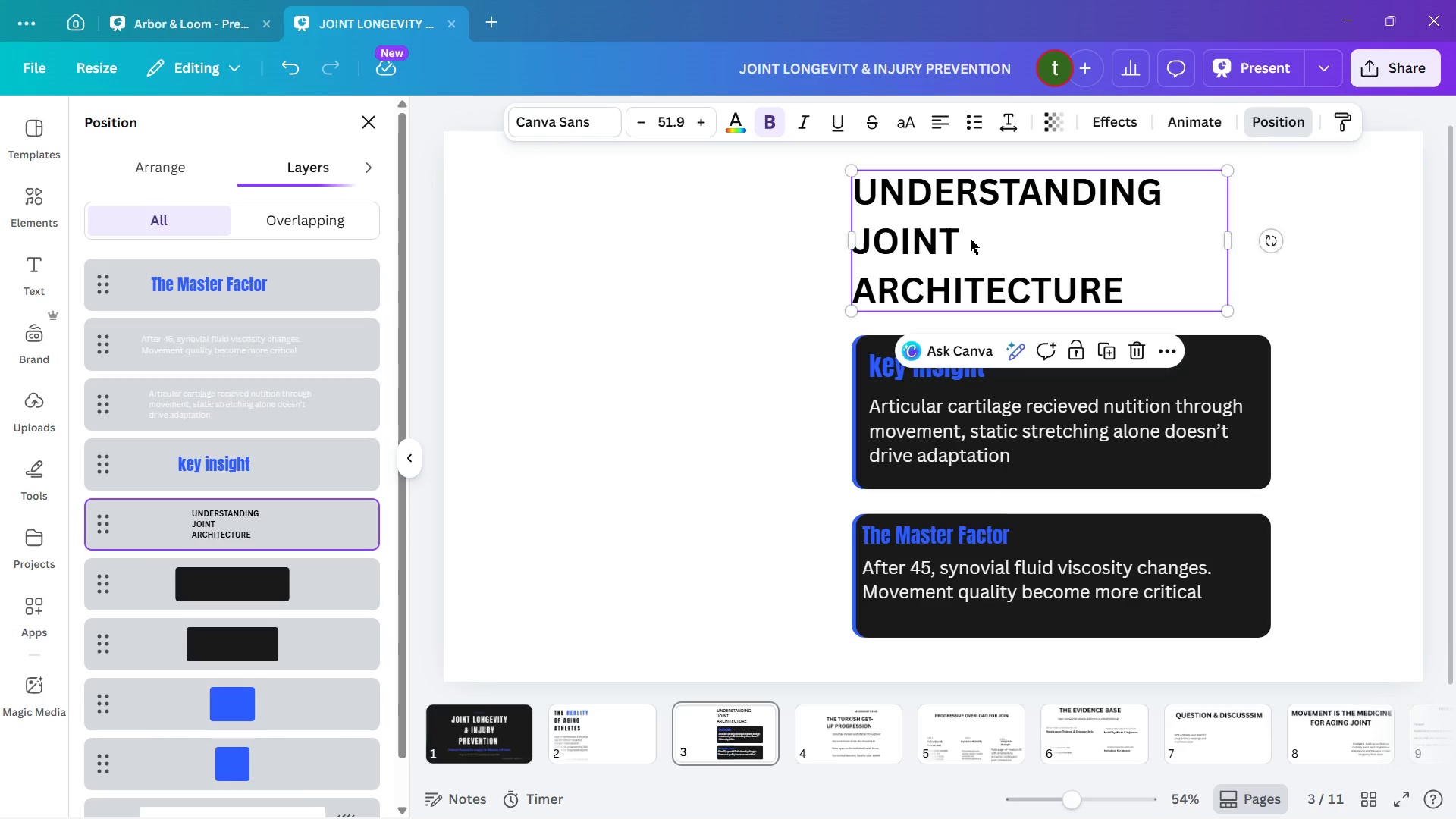 
left_click([971, 240])
 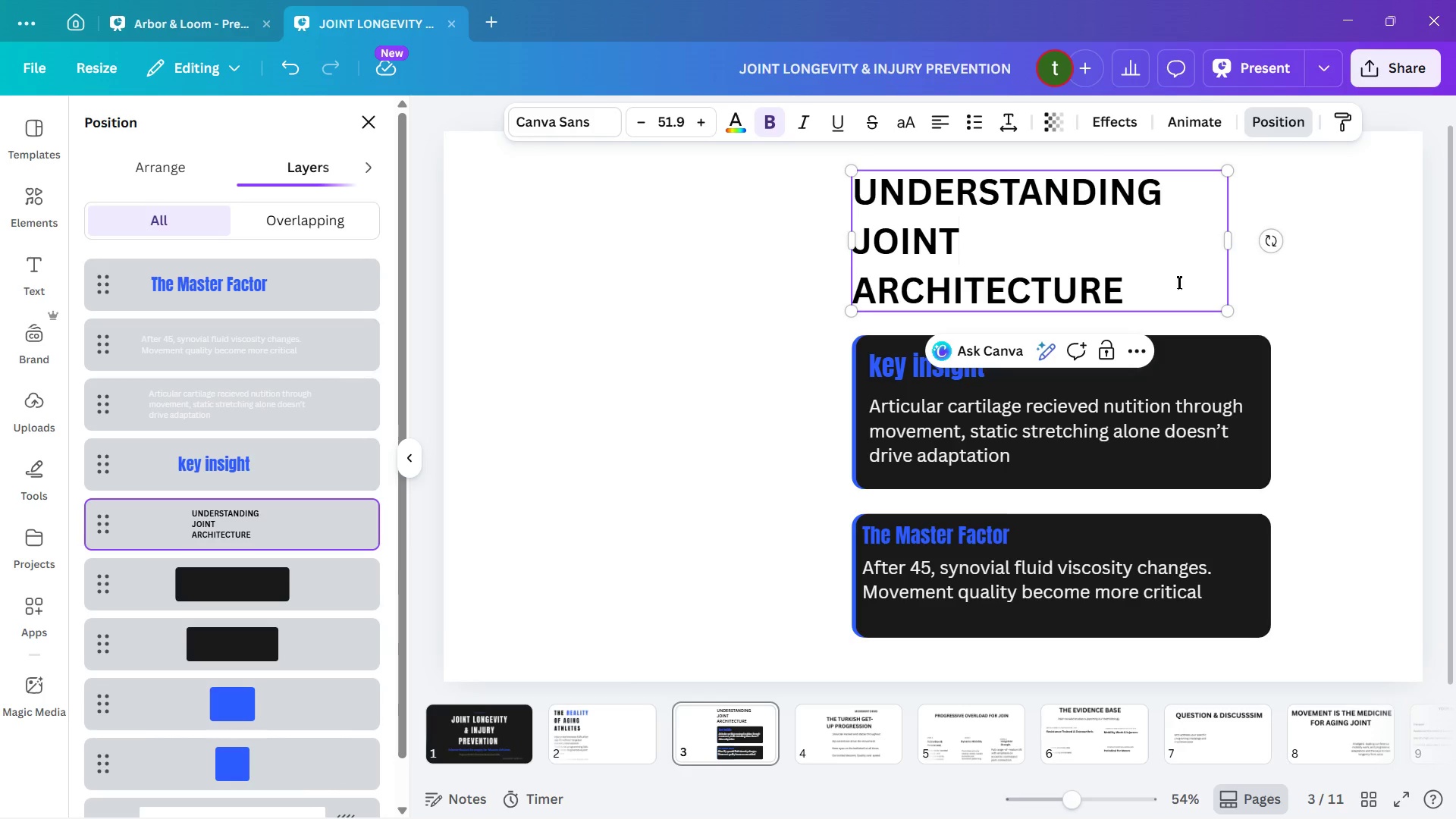 
left_click([1117, 282])
 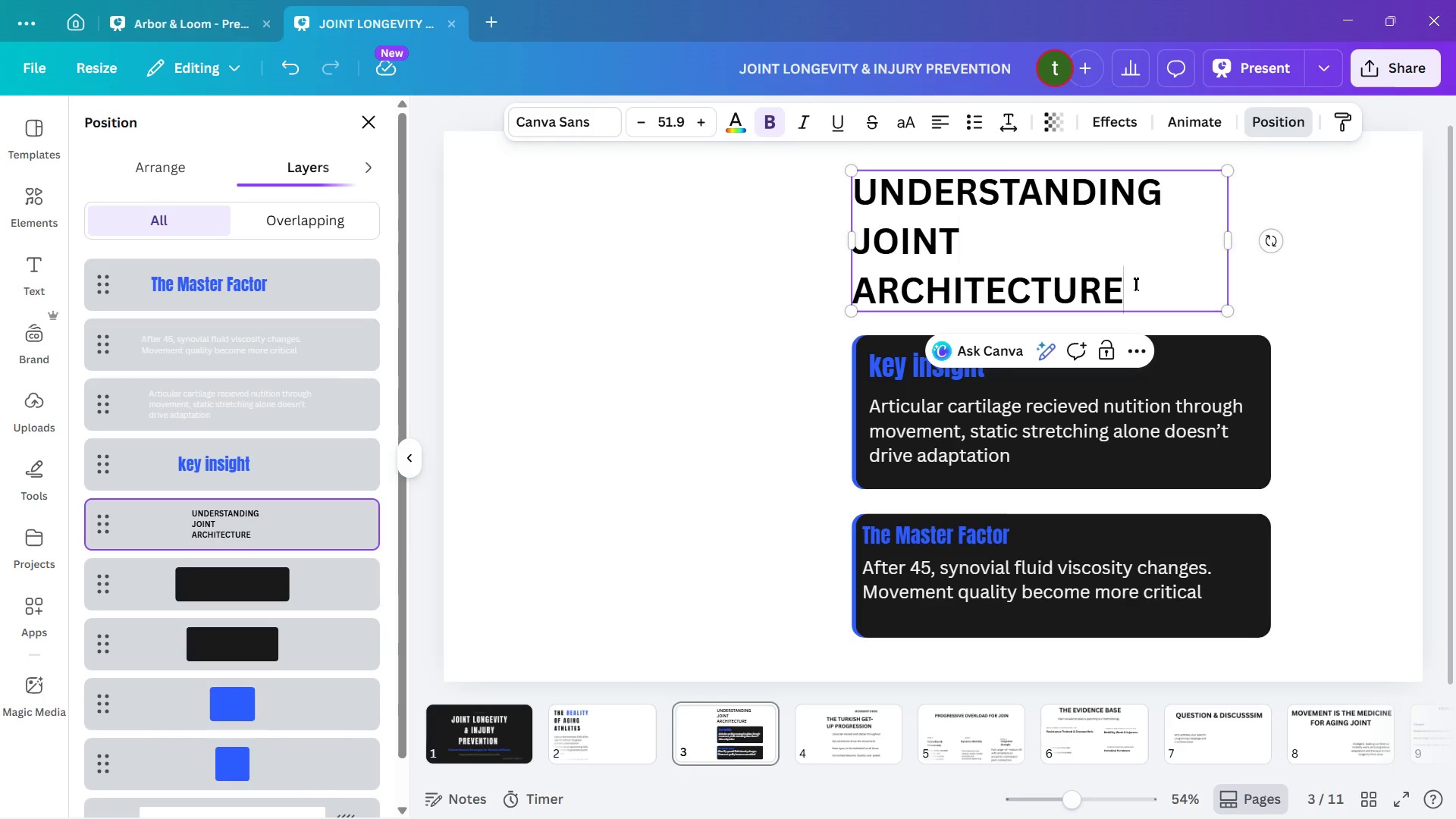 
wait(9.61)
 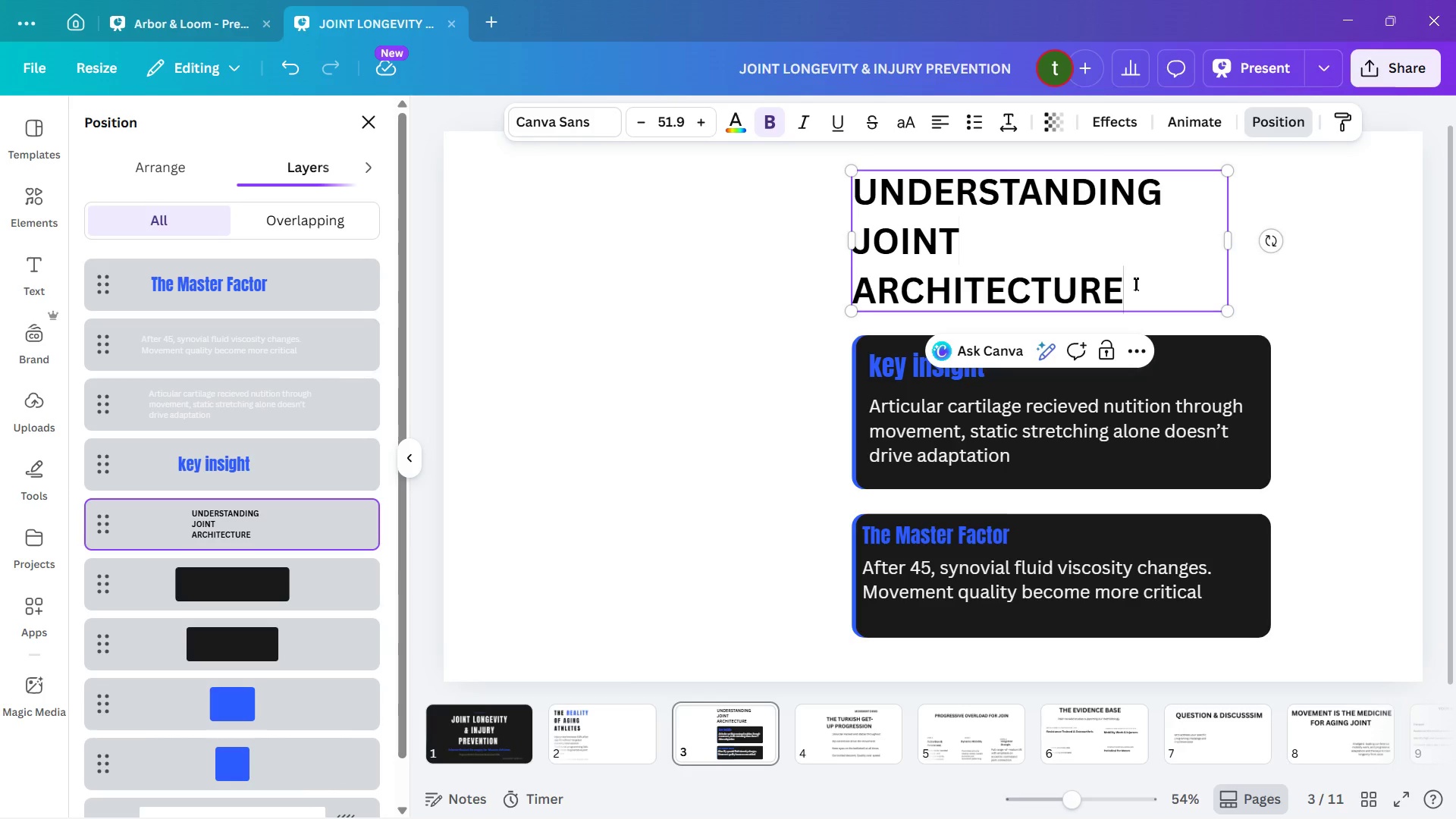 
left_click([1154, 292])
 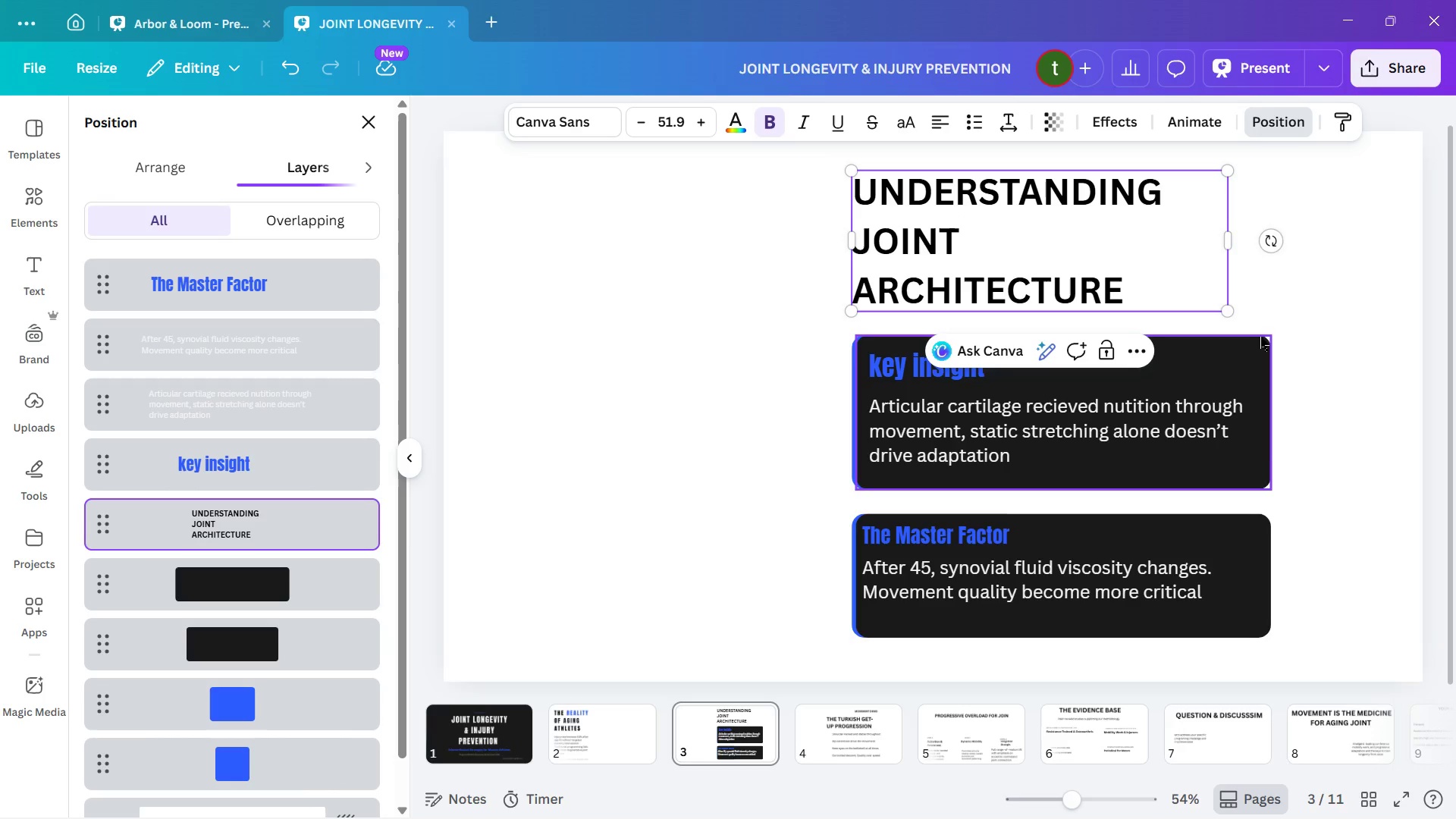 
left_click([1301, 350])
 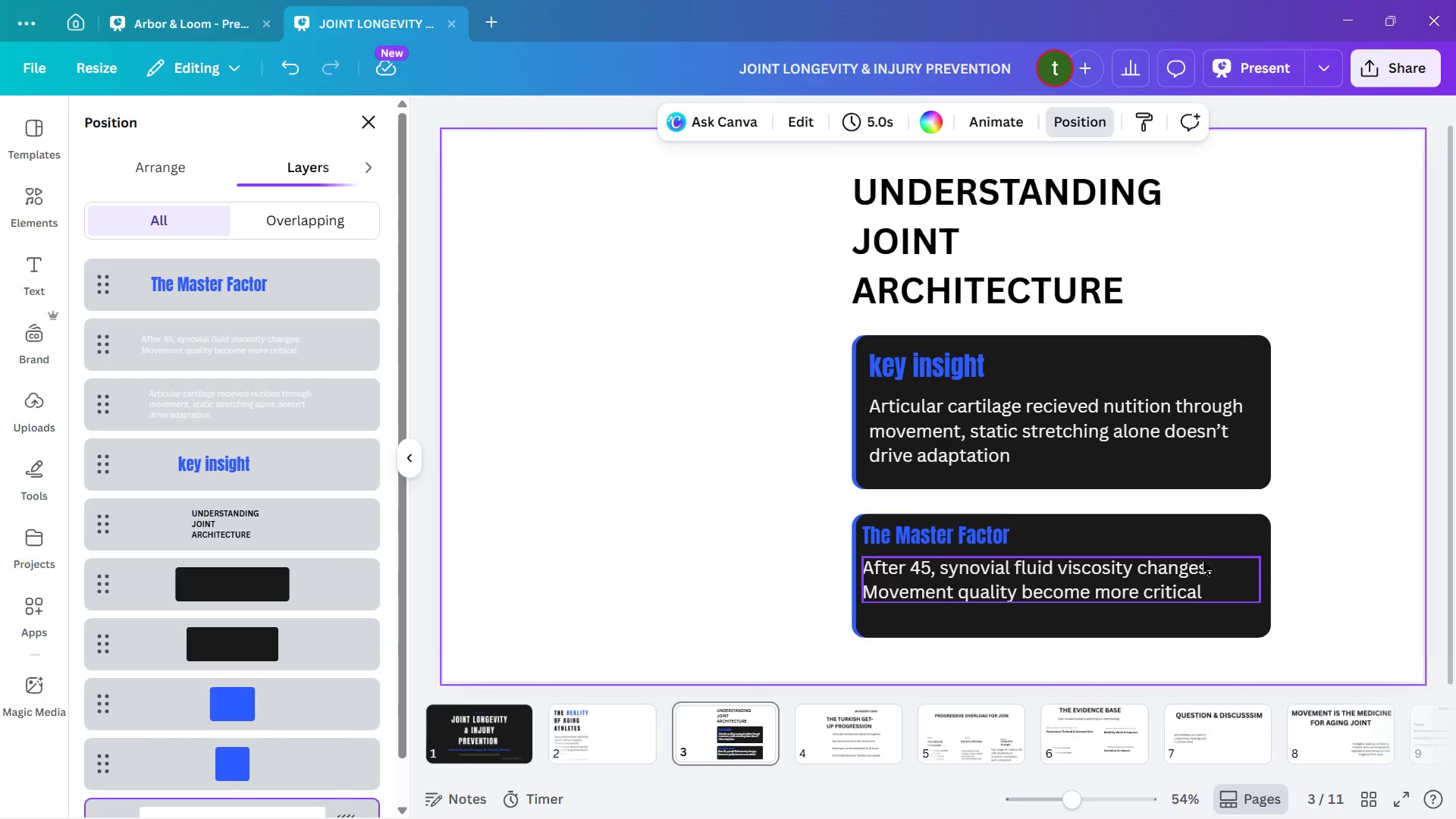 
wait(5.25)
 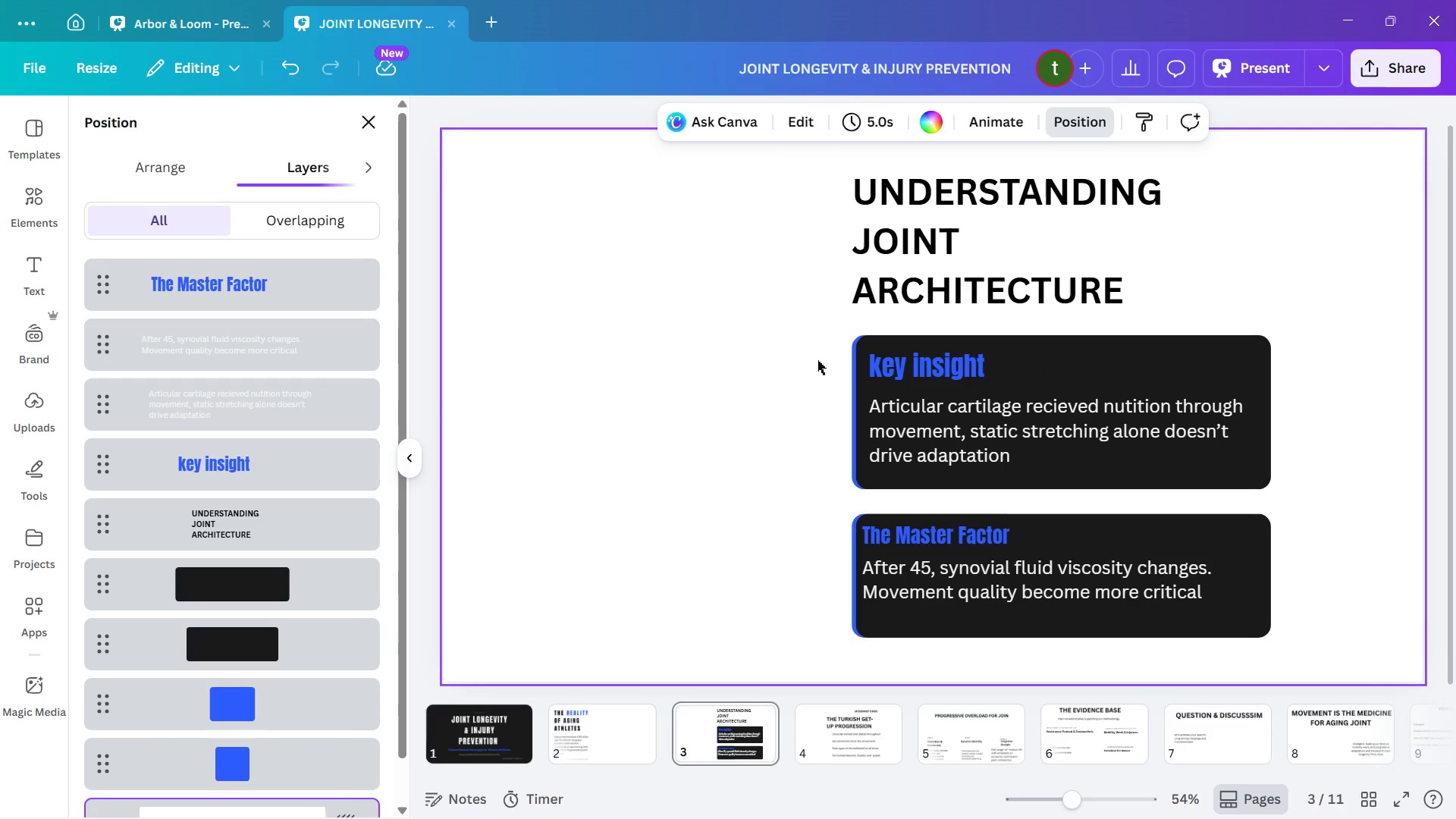 
left_click([1263, 560])
 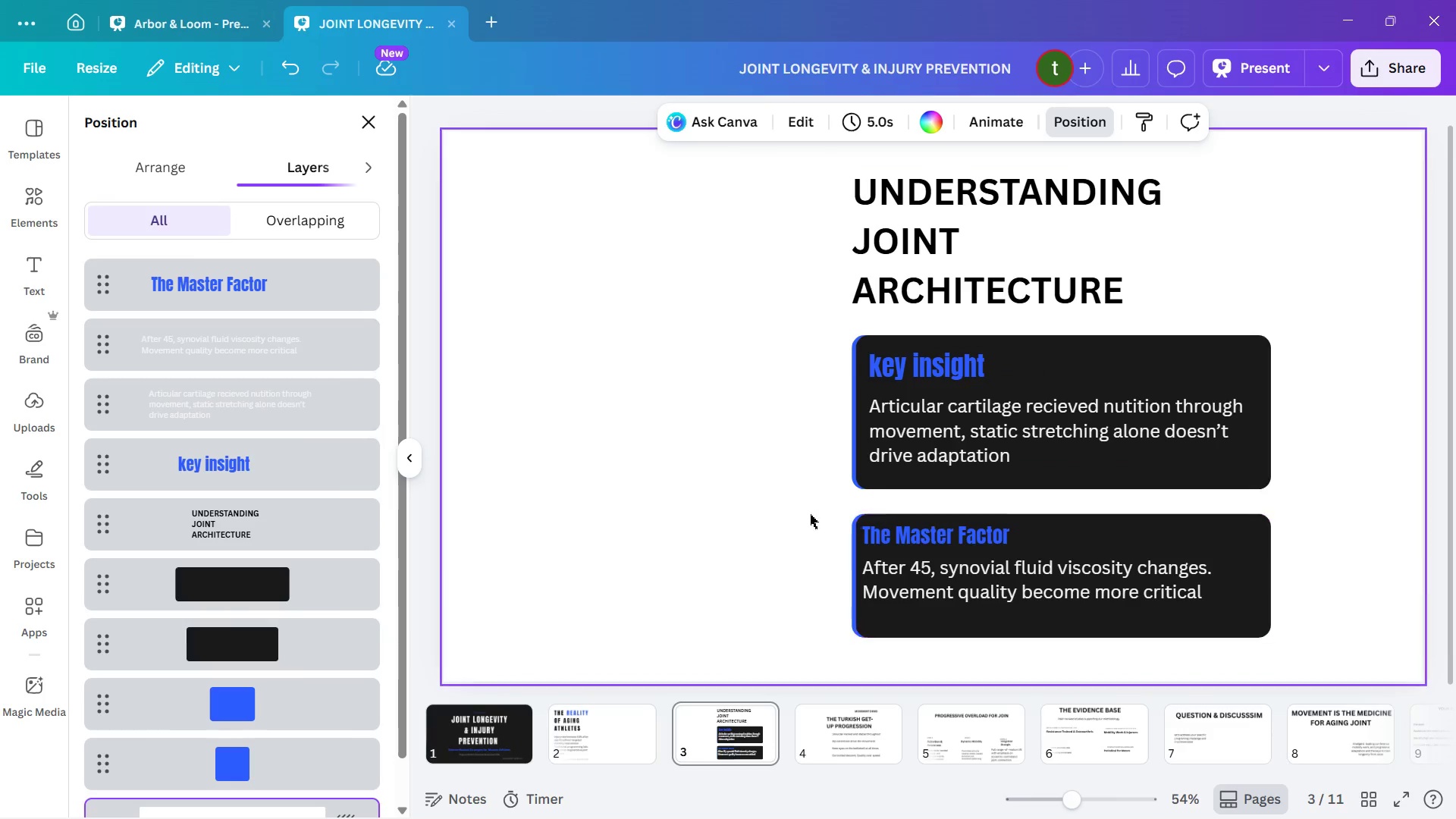 
left_click([629, 494])
 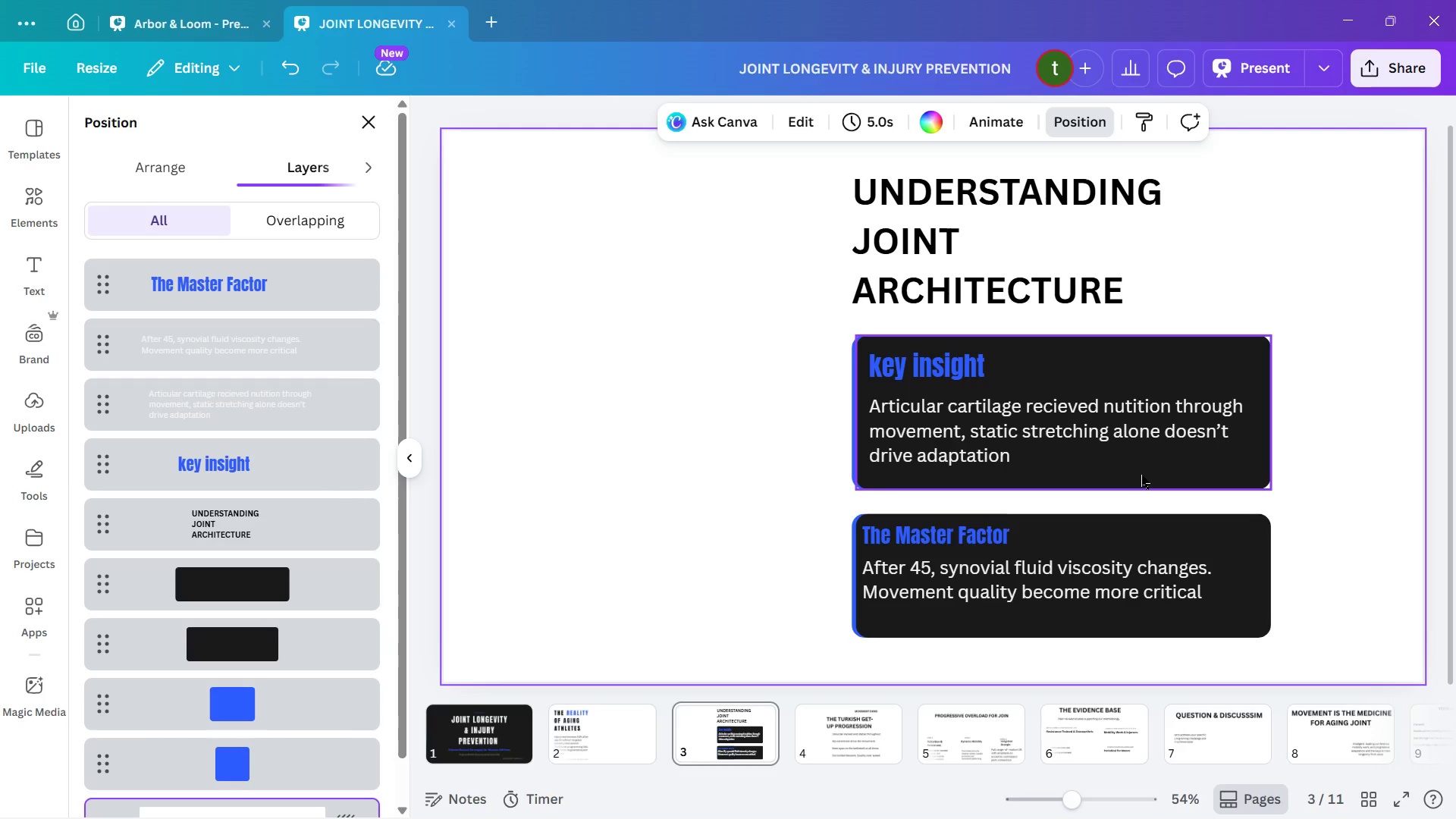 
left_click([1141, 475])
 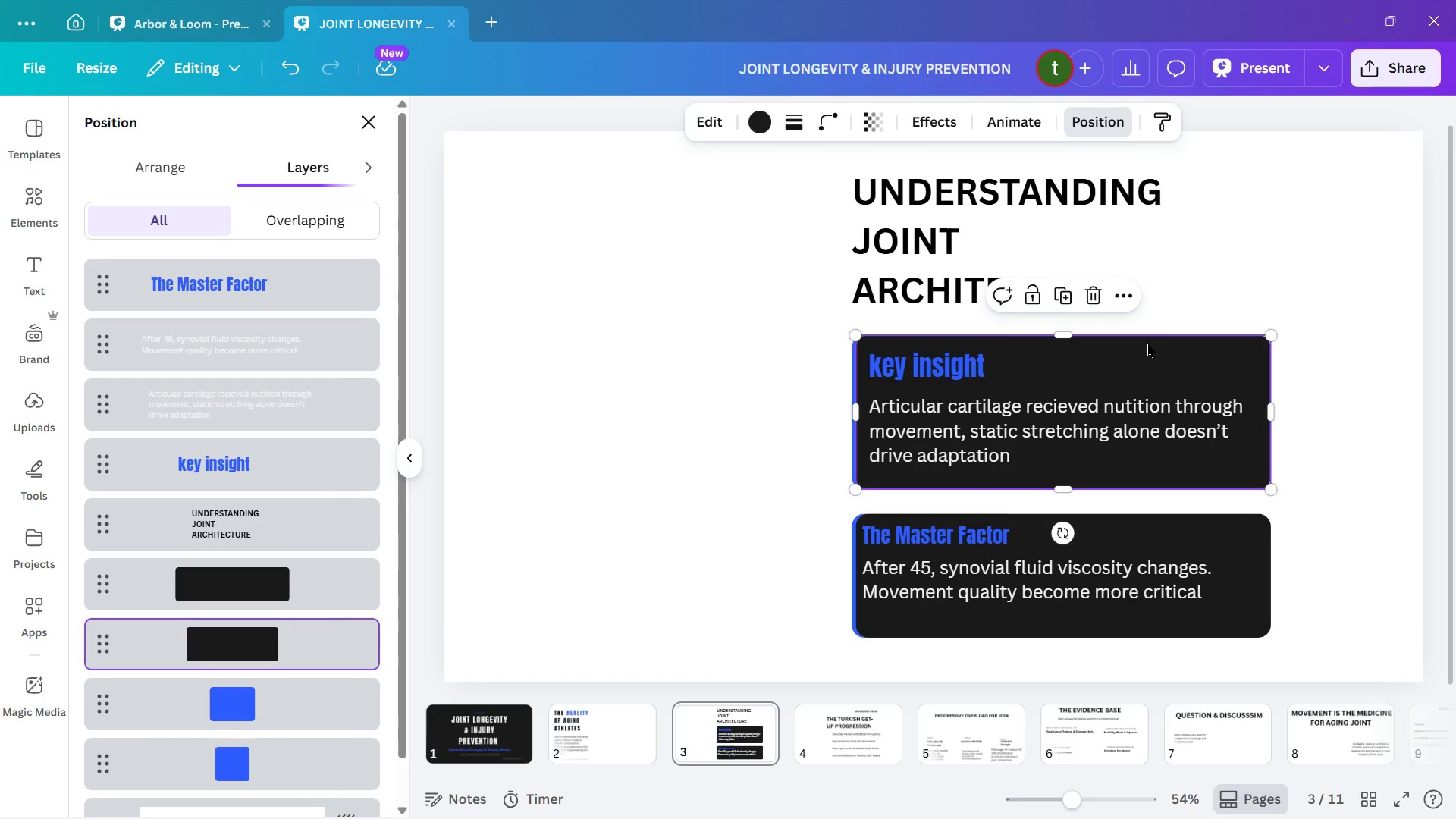 
left_click([623, 378])
 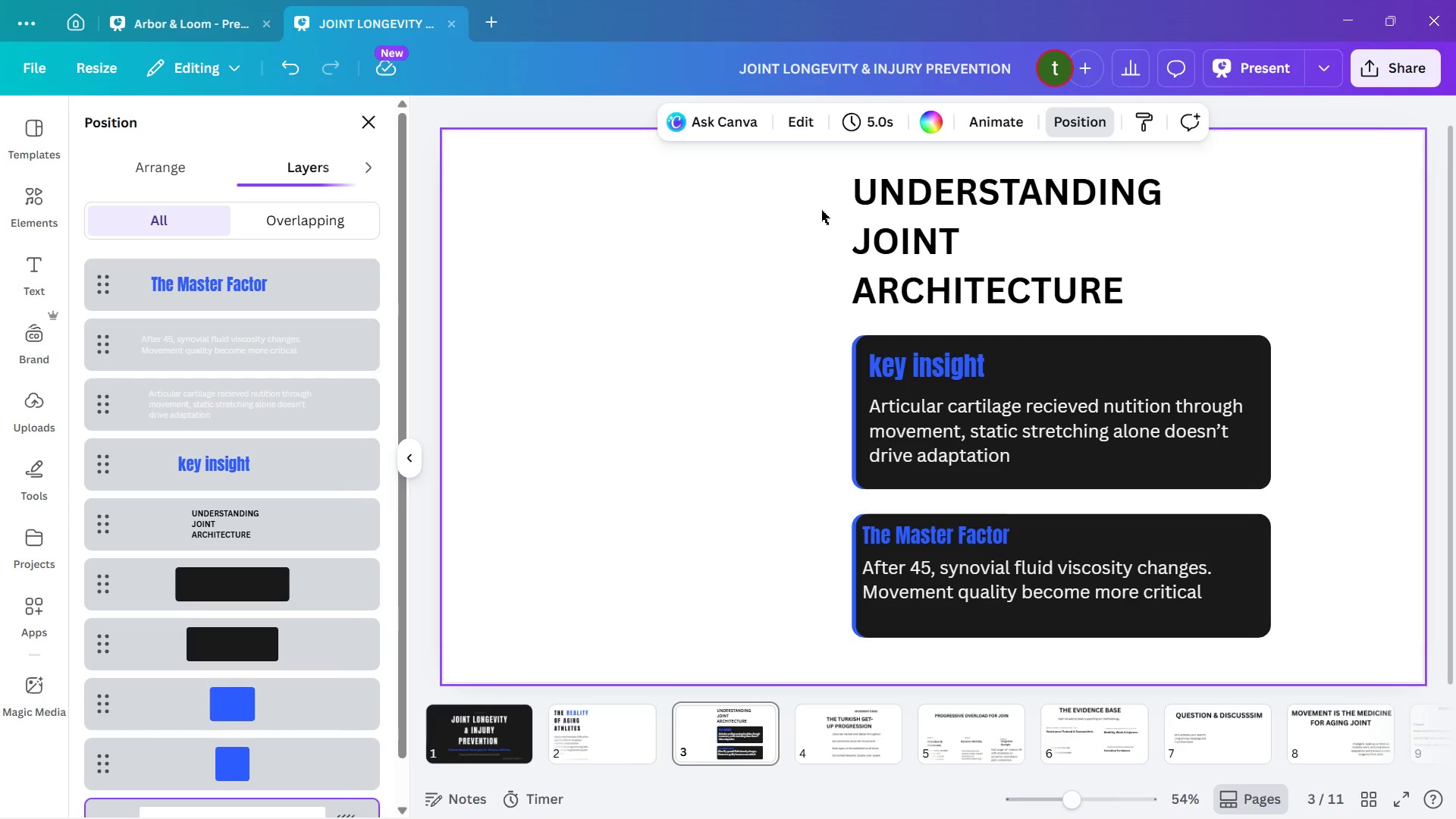 
left_click_drag(start_coordinate=[832, 160], to_coordinate=[1296, 651])
 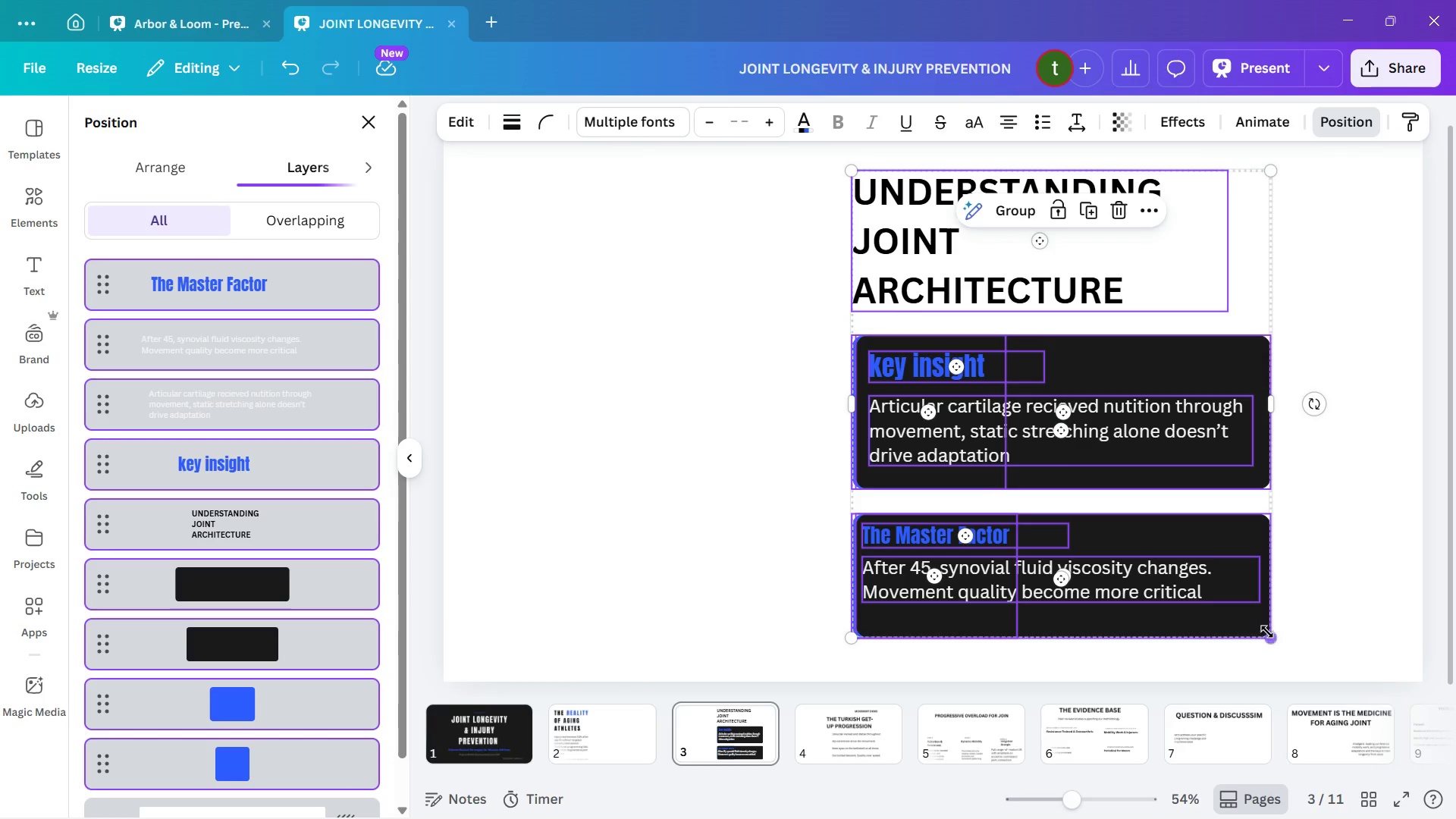 
left_click_drag(start_coordinate=[1268, 631], to_coordinate=[1263, 598])
 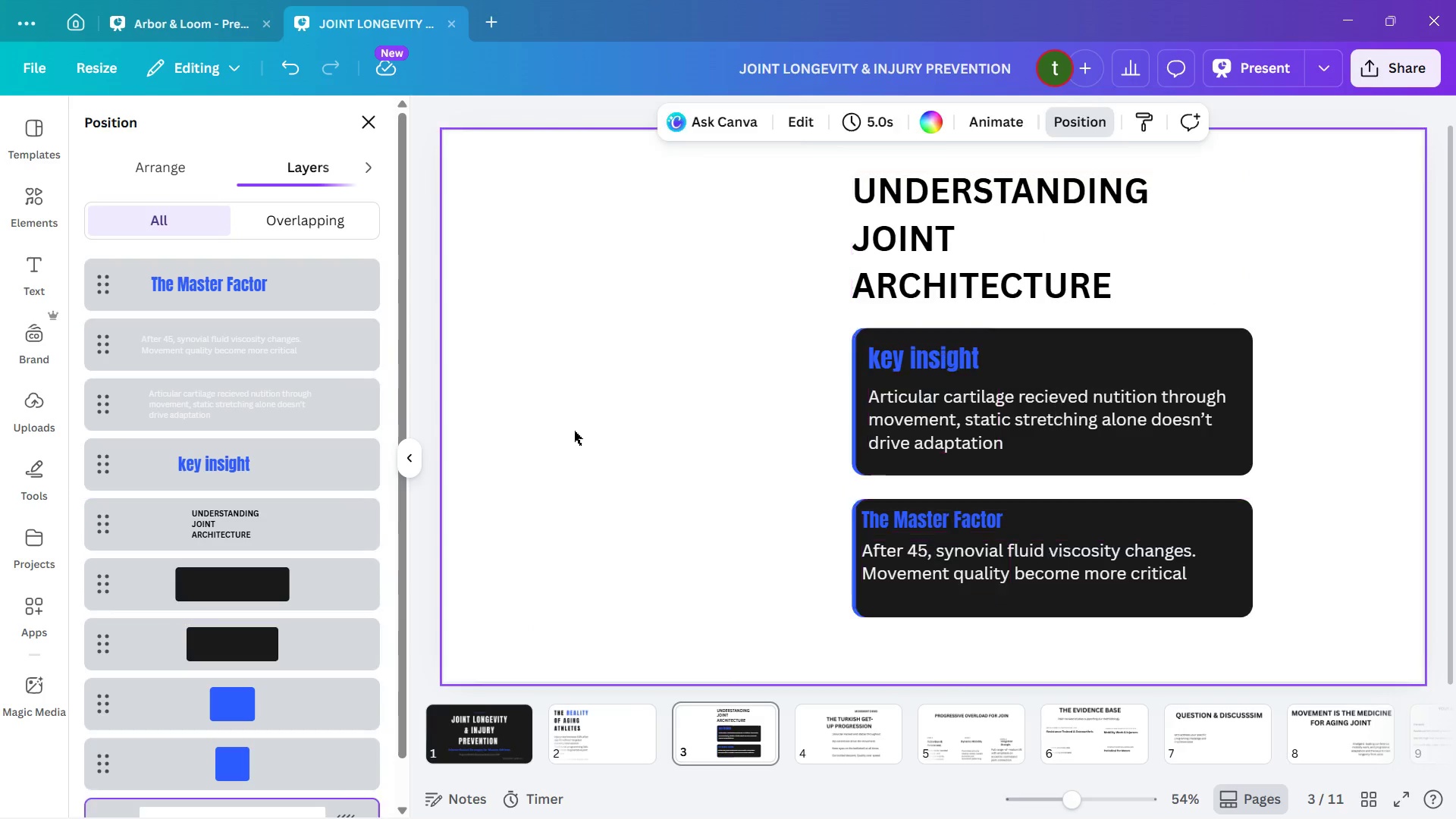 
wait(5.28)
 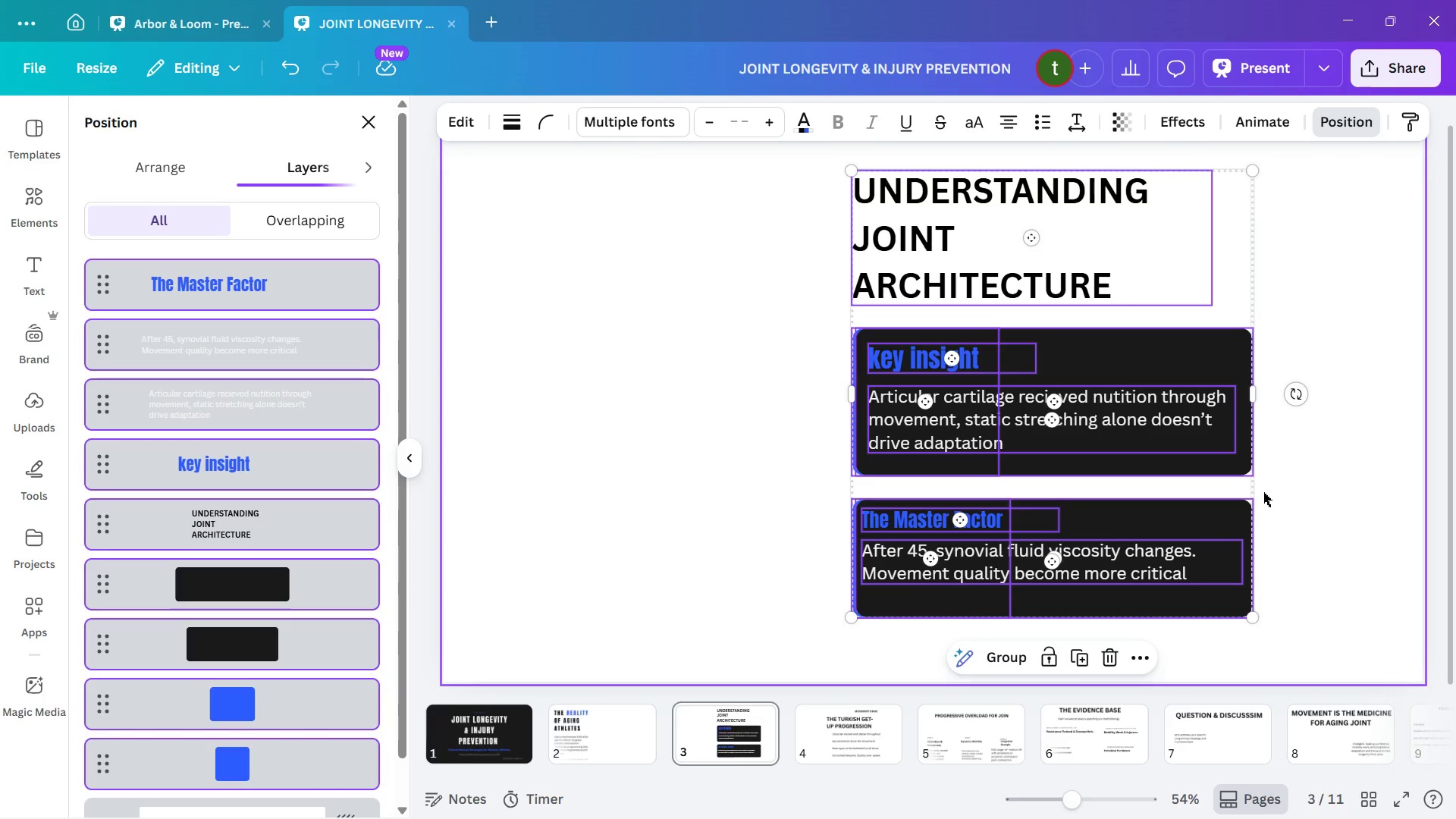 
left_click_drag(start_coordinate=[777, 190], to_coordinate=[1238, 601])
 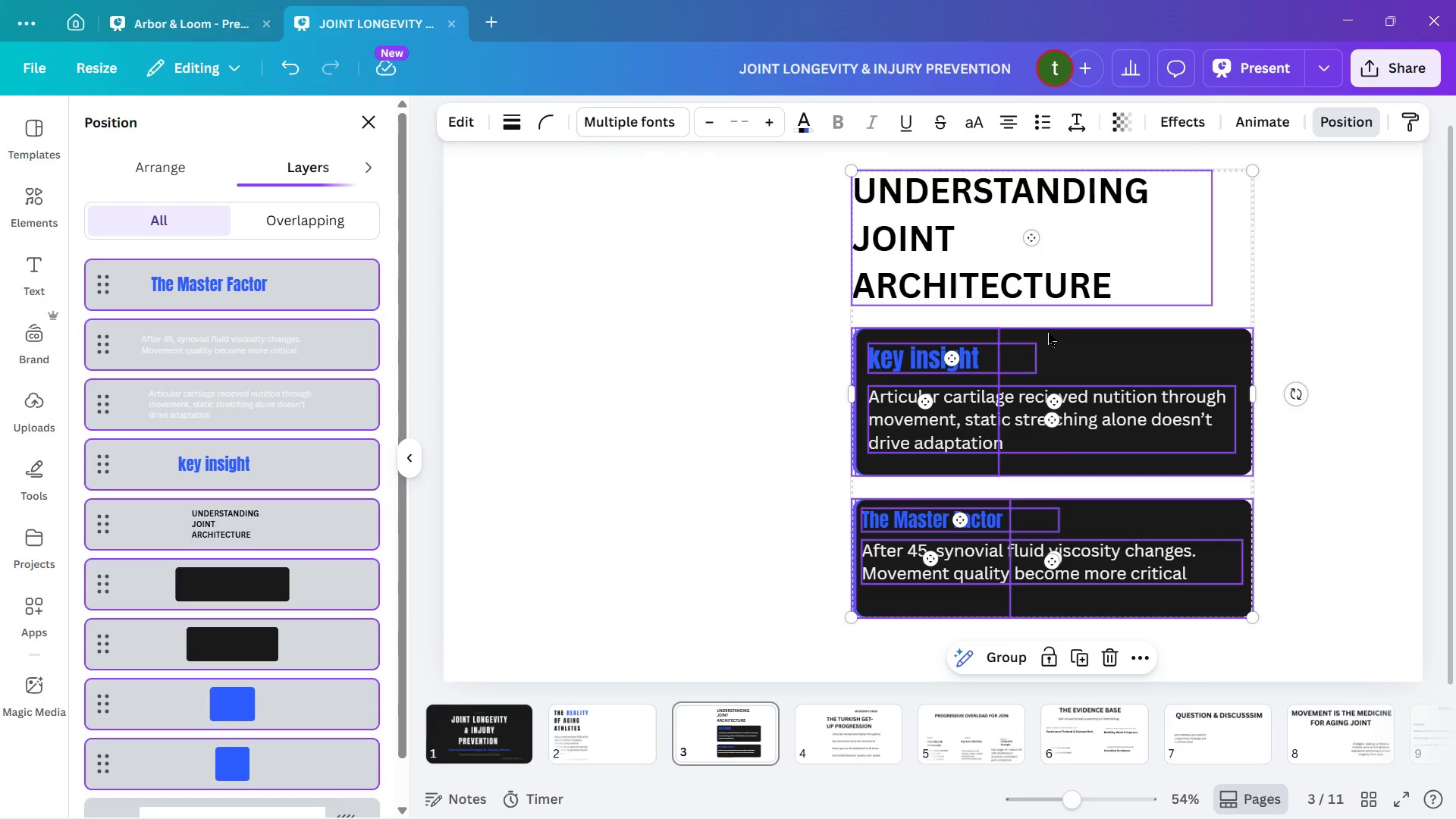 
left_click_drag(start_coordinate=[1048, 332], to_coordinate=[1128, 347])
 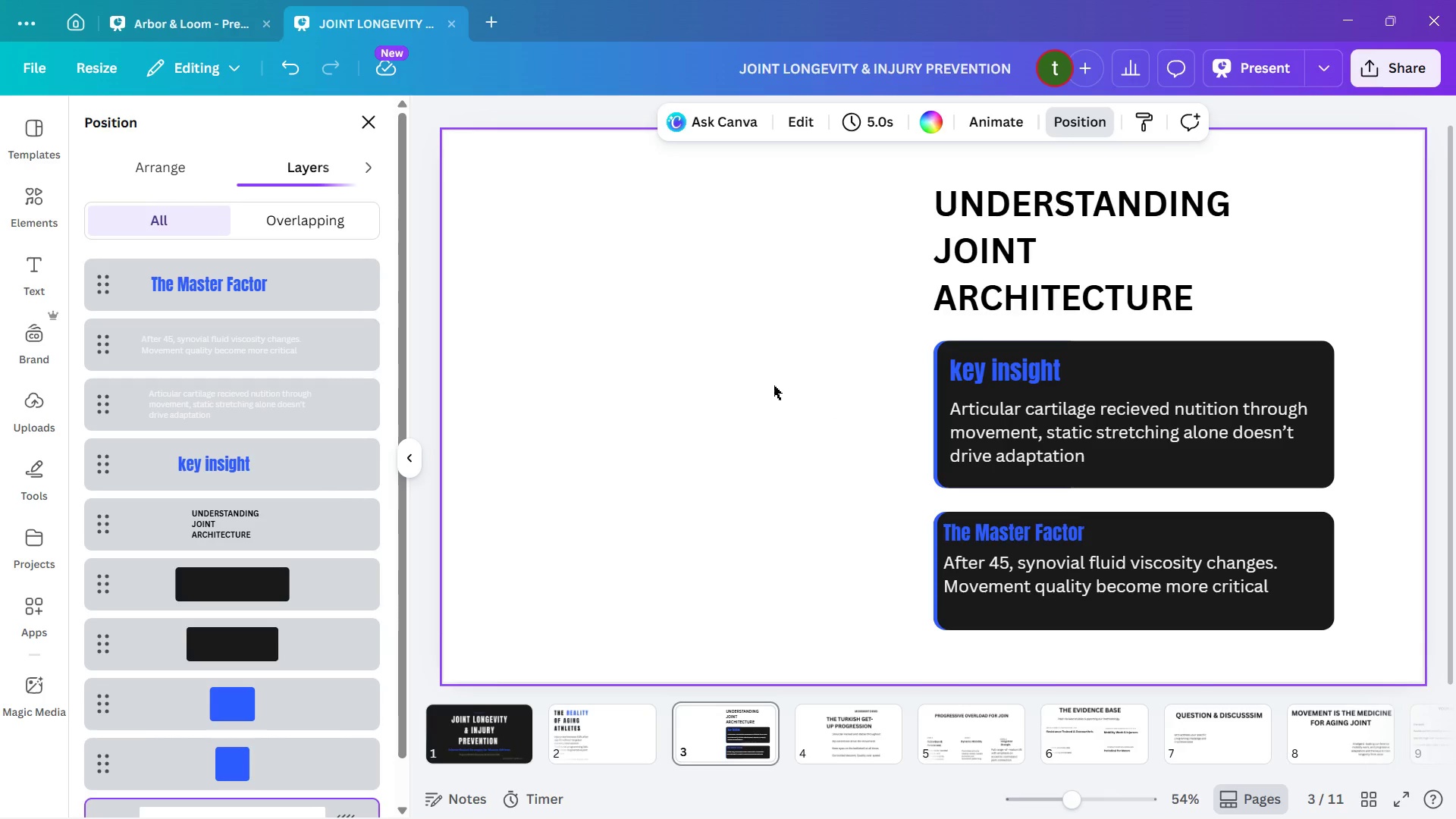 
wait(6.83)
 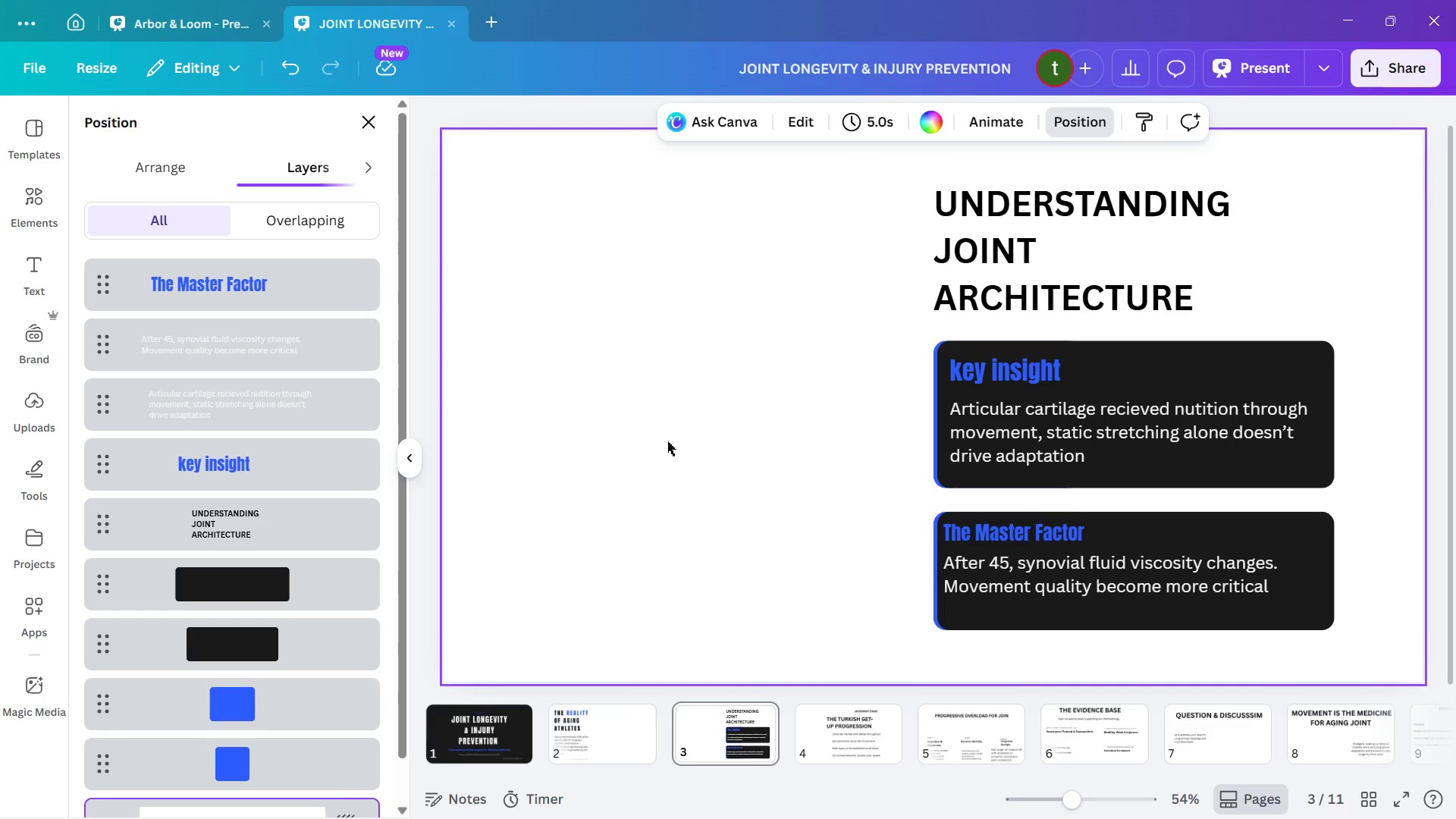 
scroll: coordinate [1056, 482], scroll_direction: down, amount: 4.0
 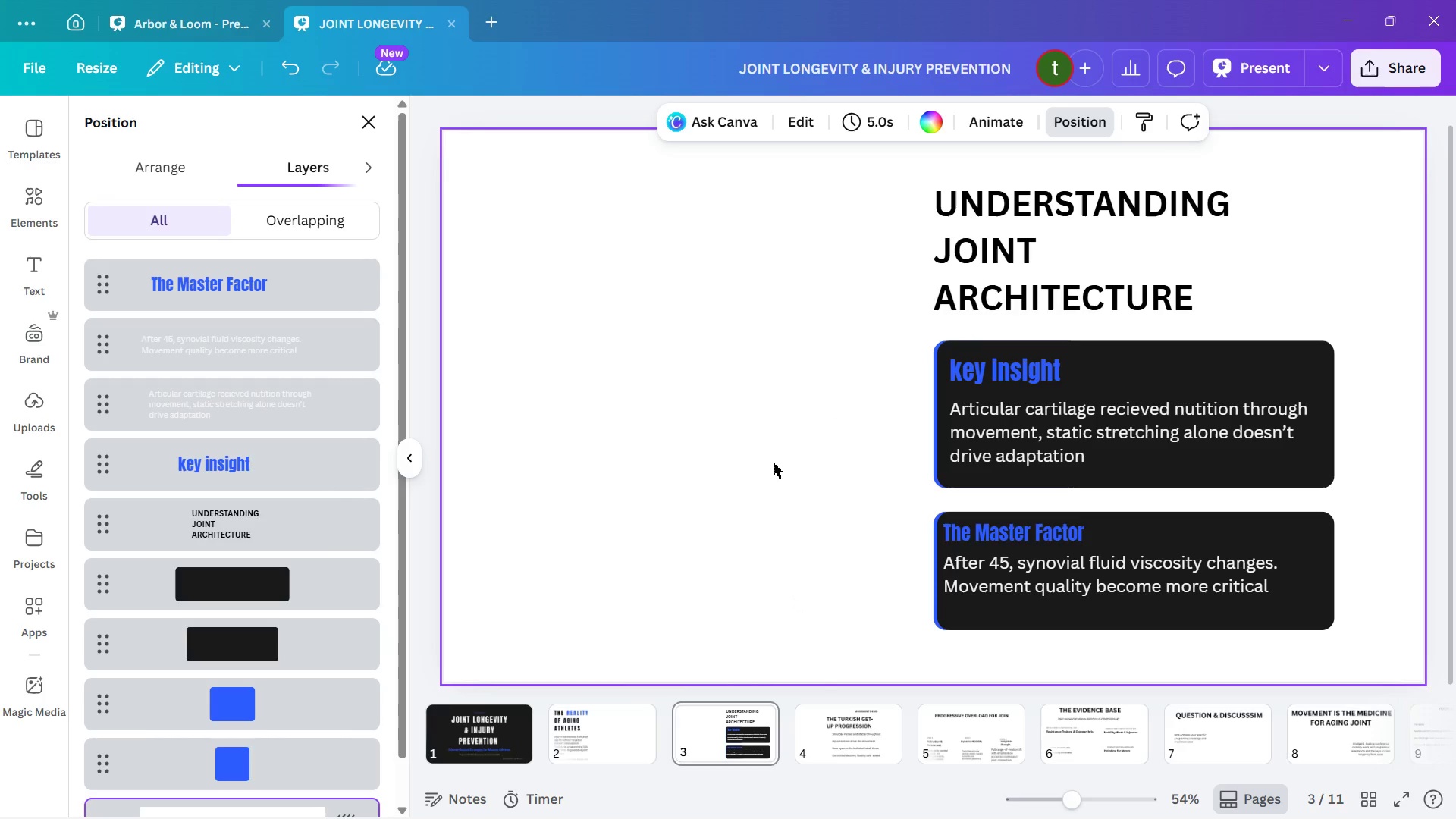 
scroll: coordinate [774, 460], scroll_direction: up, amount: 2.0
 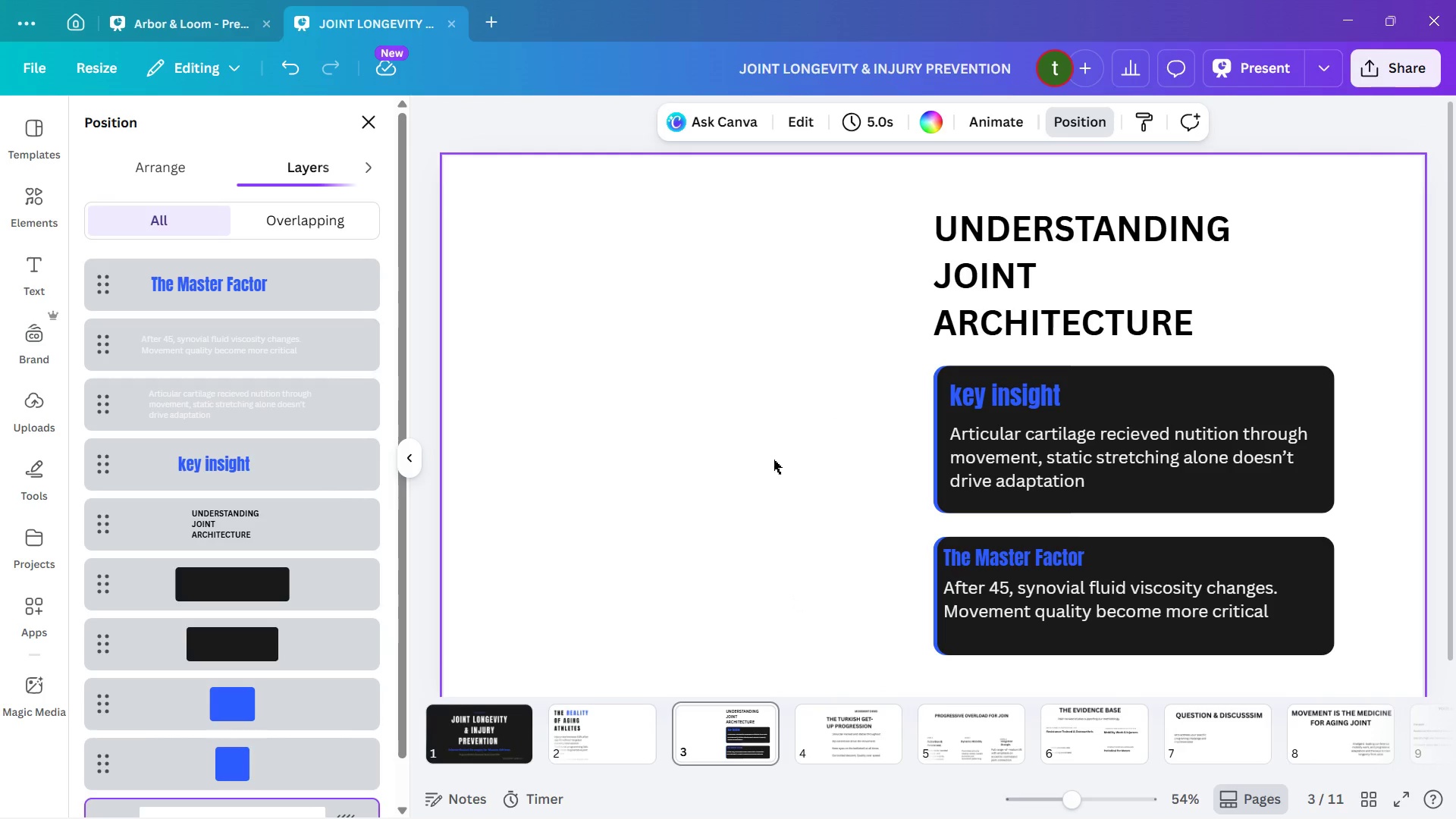 
wait(5.44)
 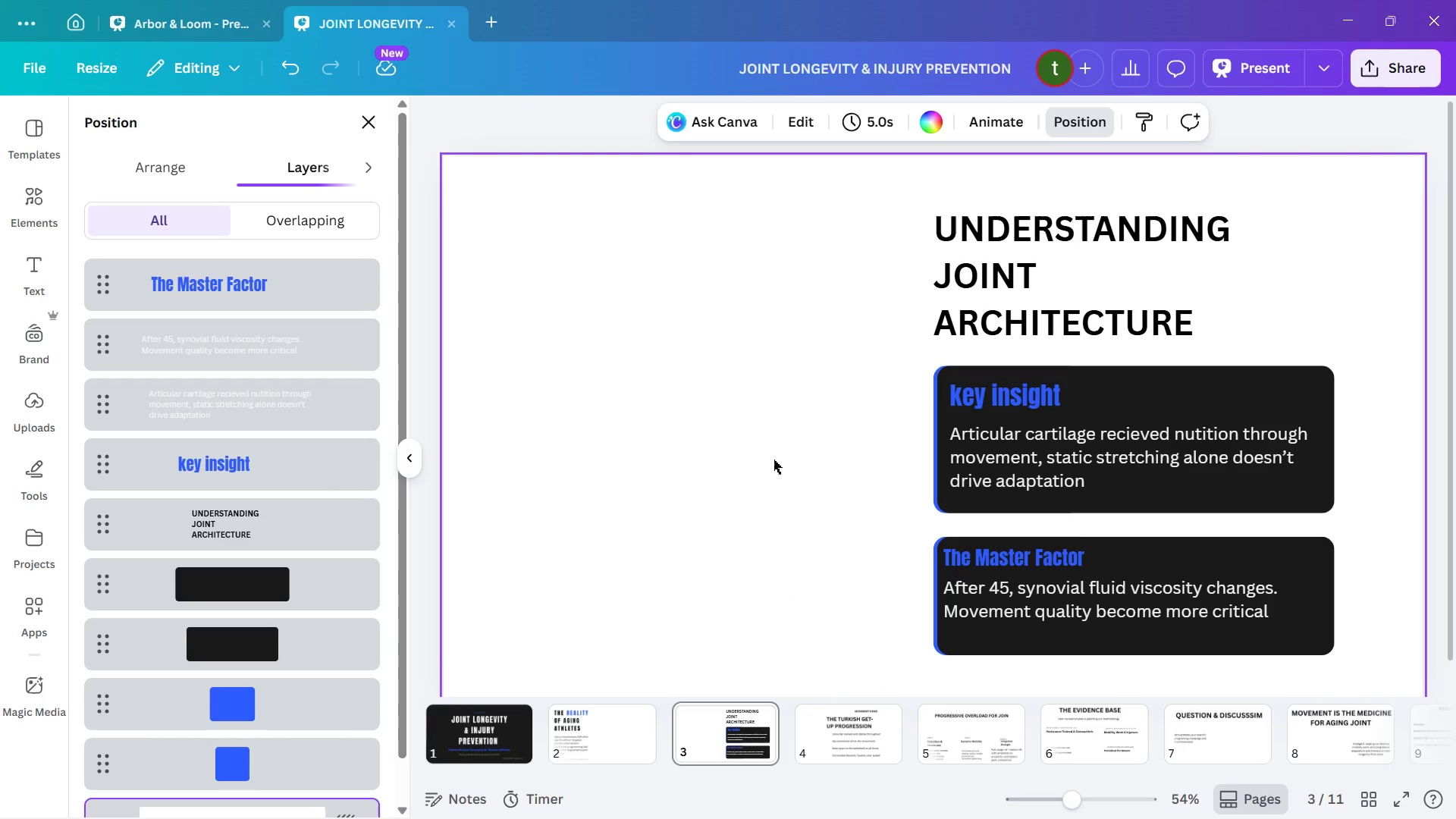 
left_click([629, 727])
 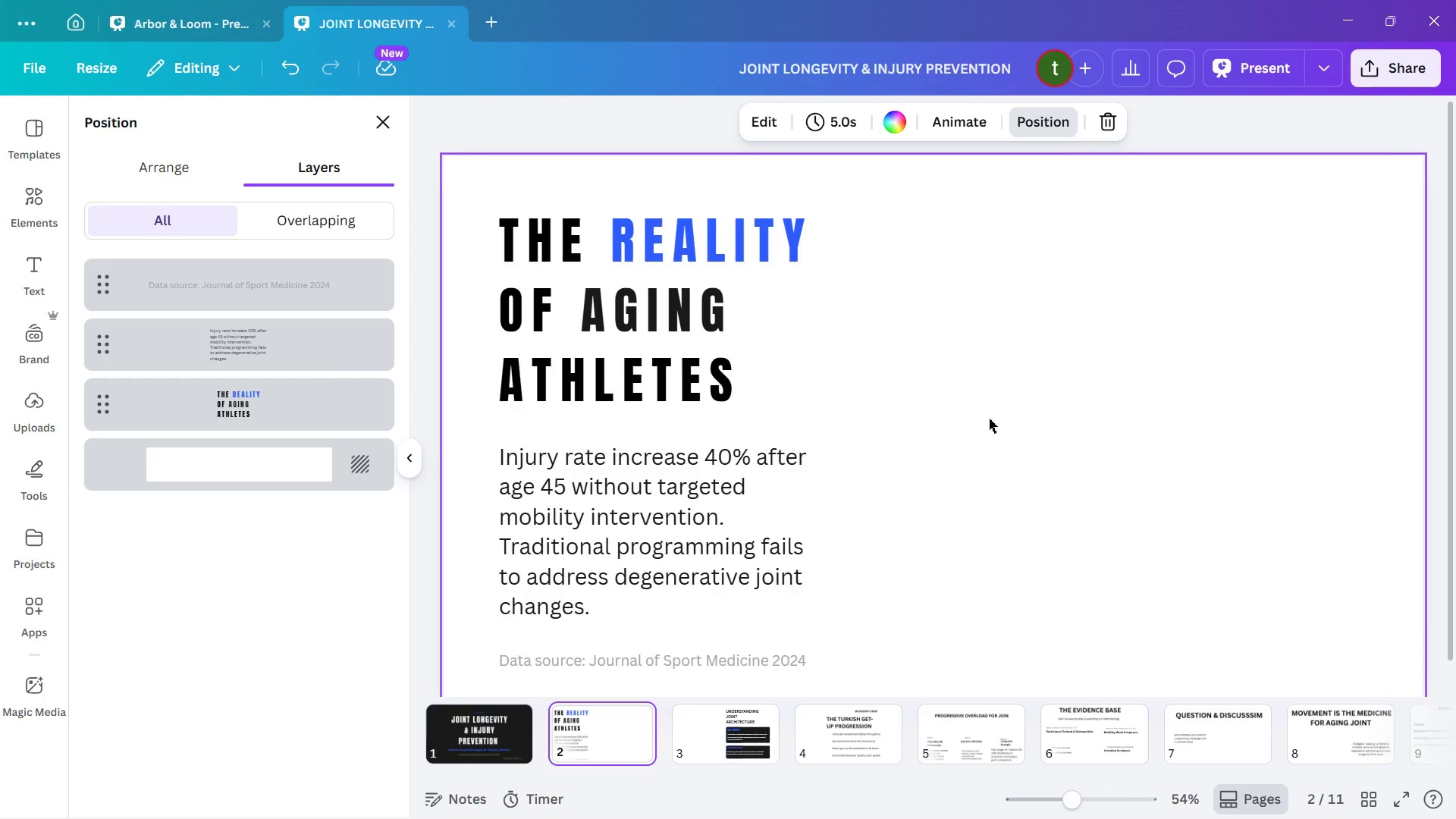 
left_click([990, 419])
 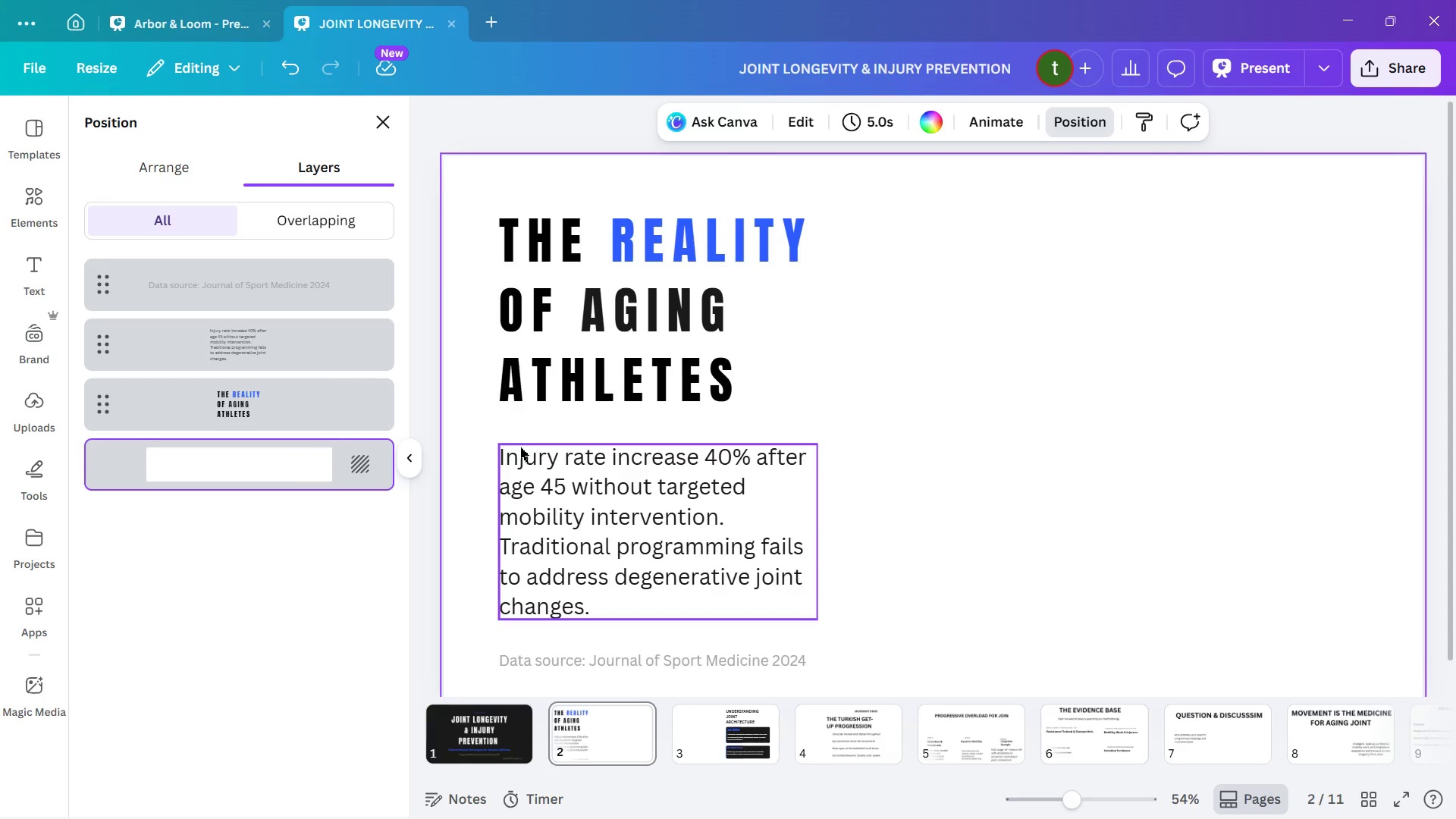 
left_click([1017, 560])
 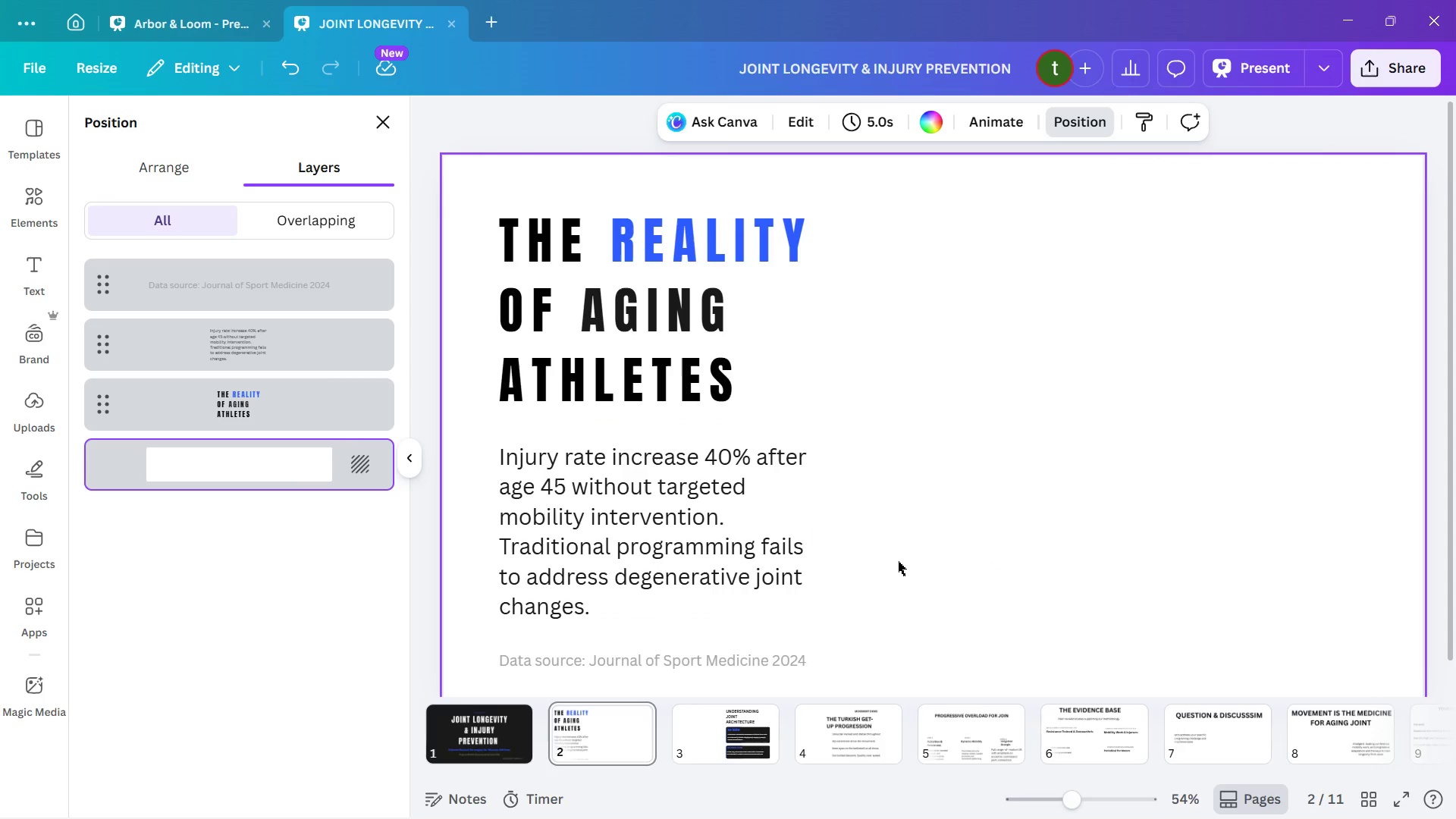 
wait(14.12)
 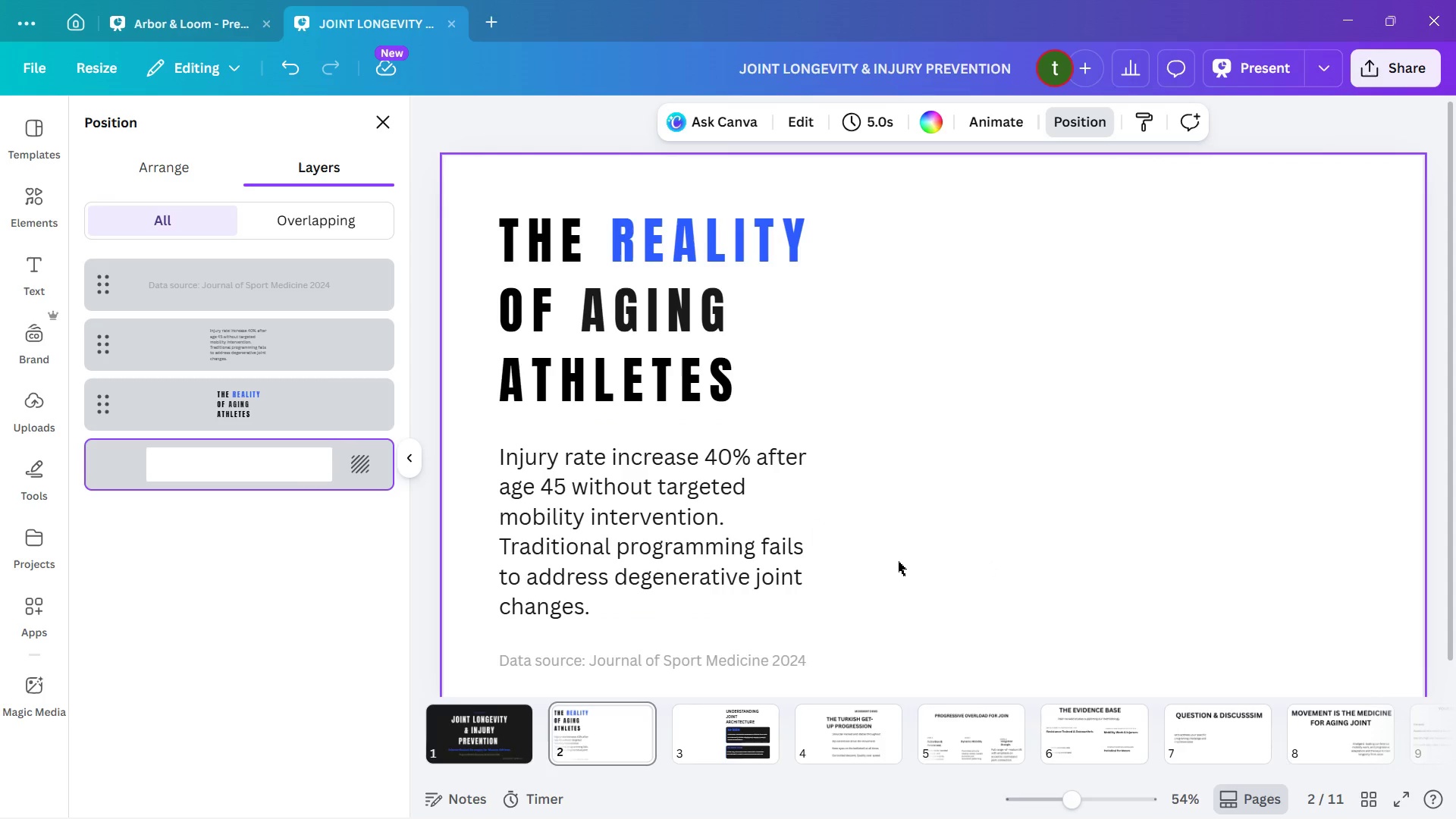 
left_click([720, 723])
 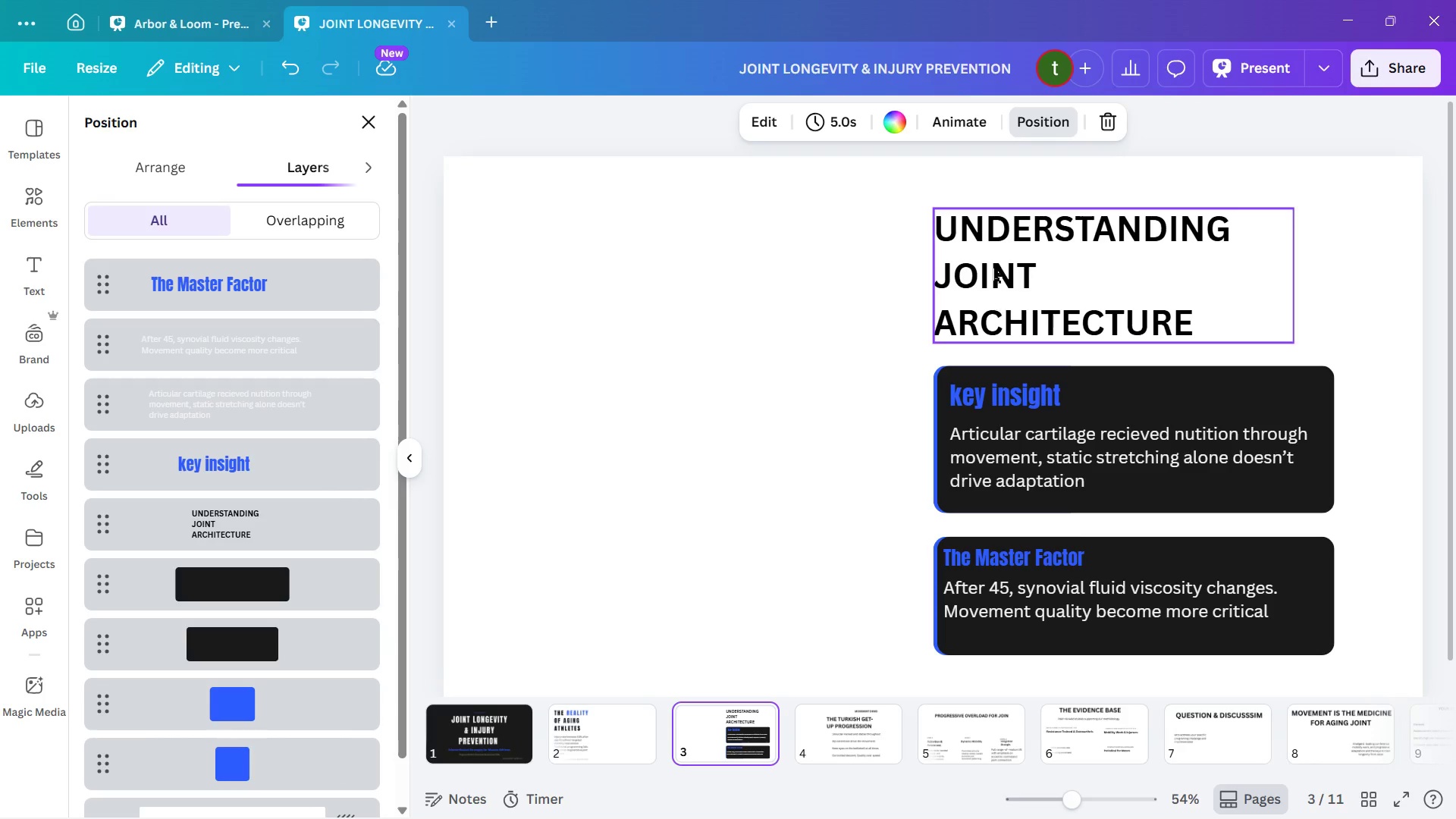 
left_click_drag(start_coordinate=[918, 198], to_coordinate=[1332, 657])
 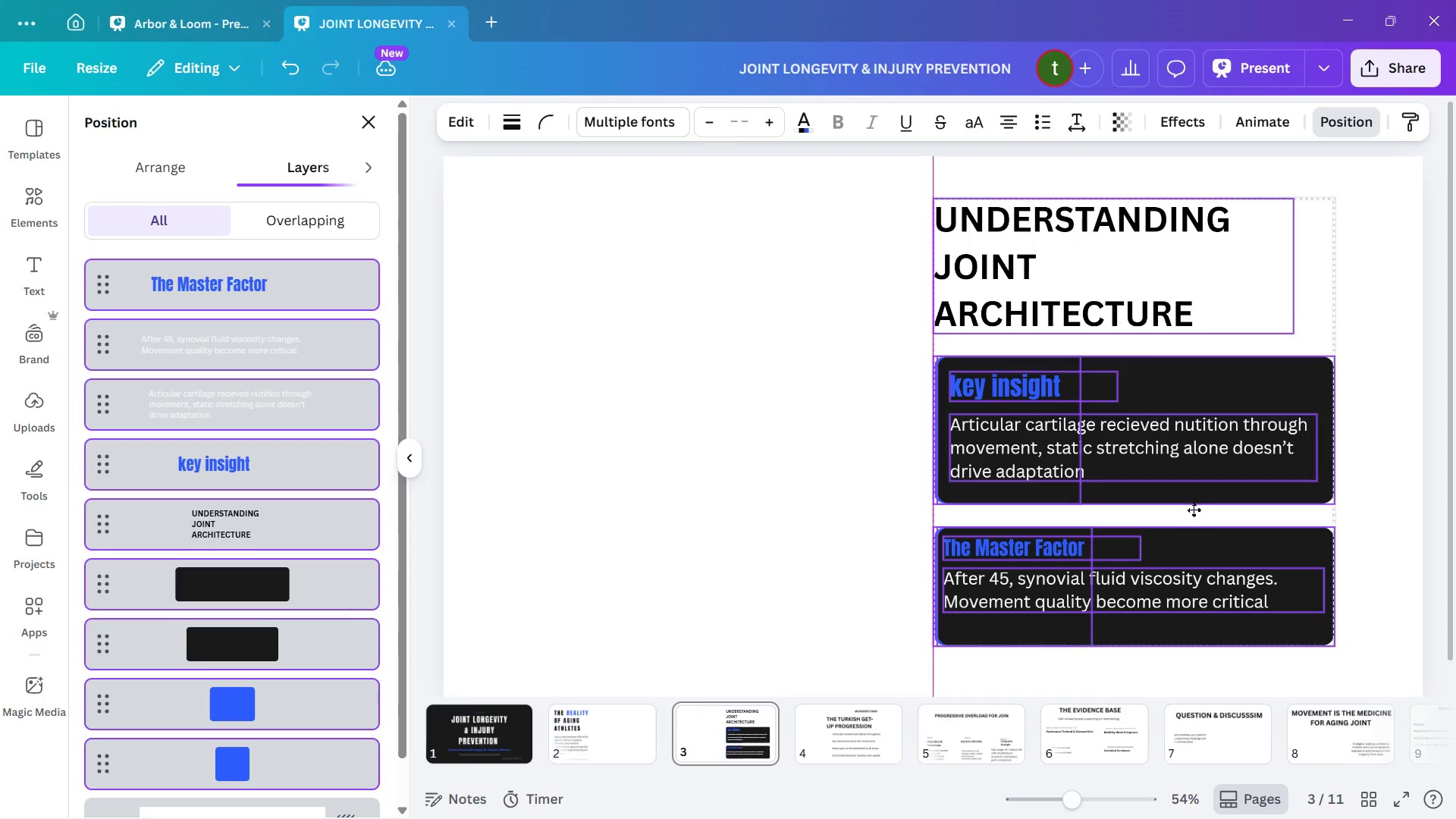 
wait(11.22)
 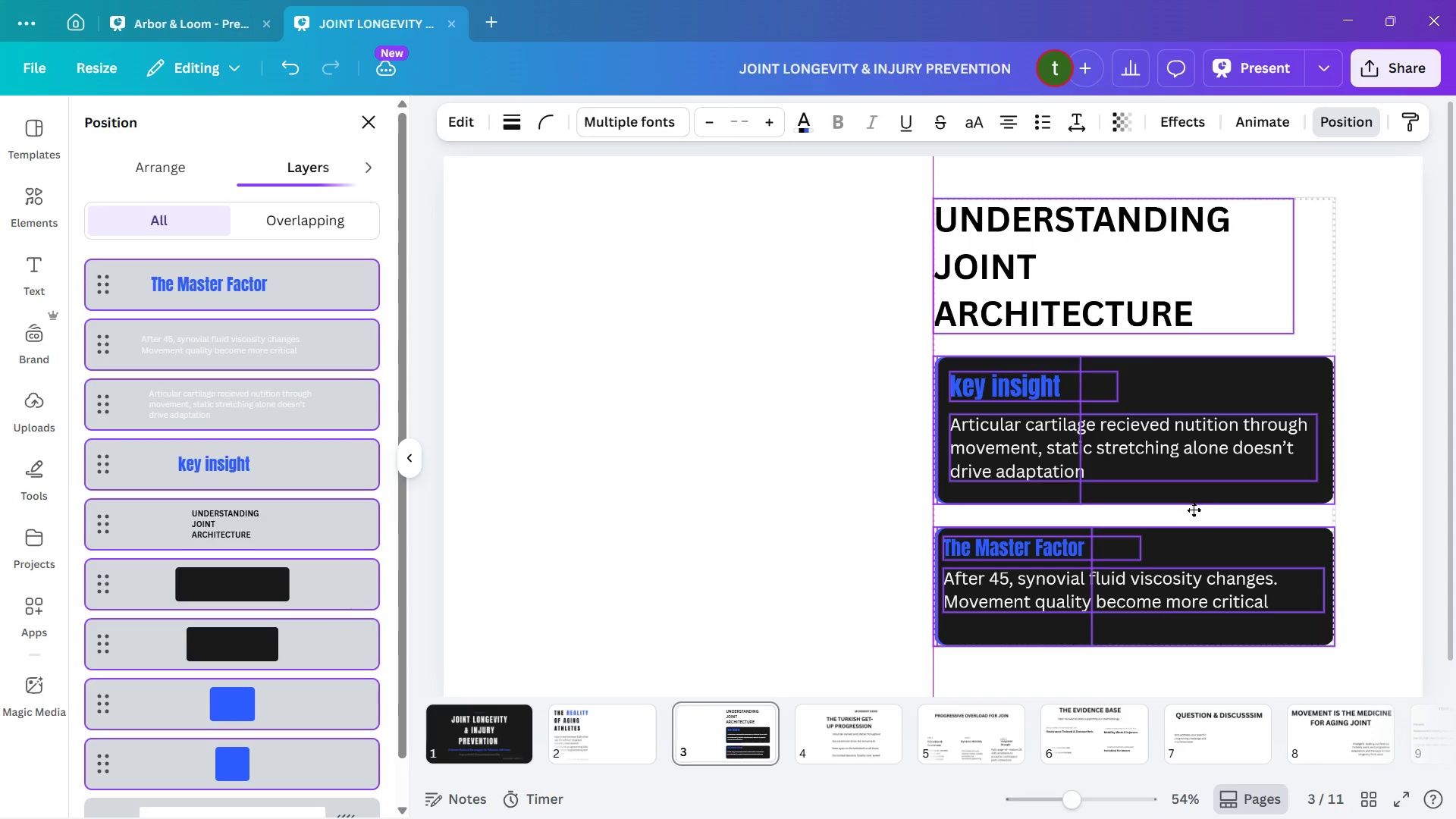 
left_click([1385, 611])
 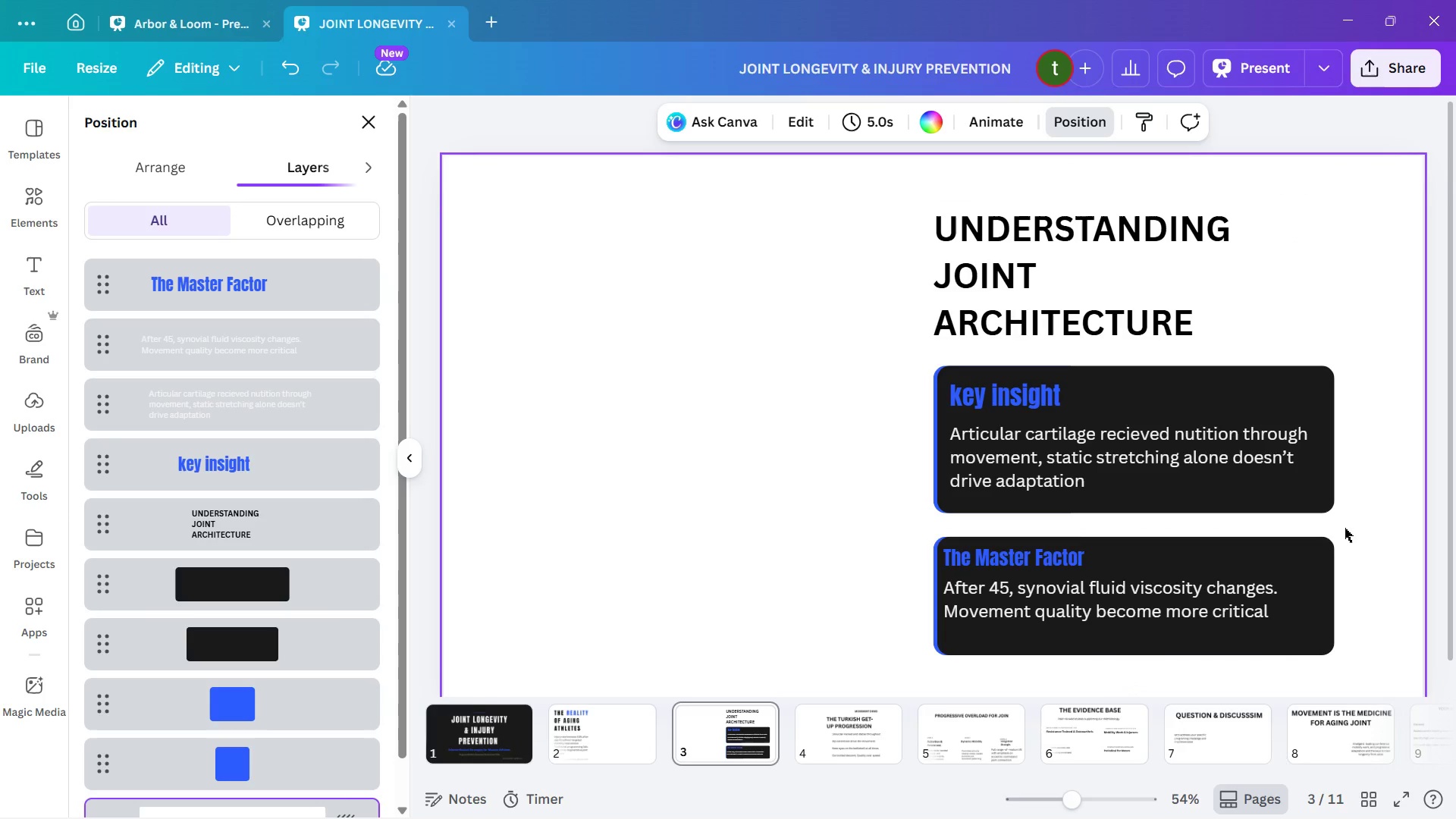 
left_click([1348, 527])
 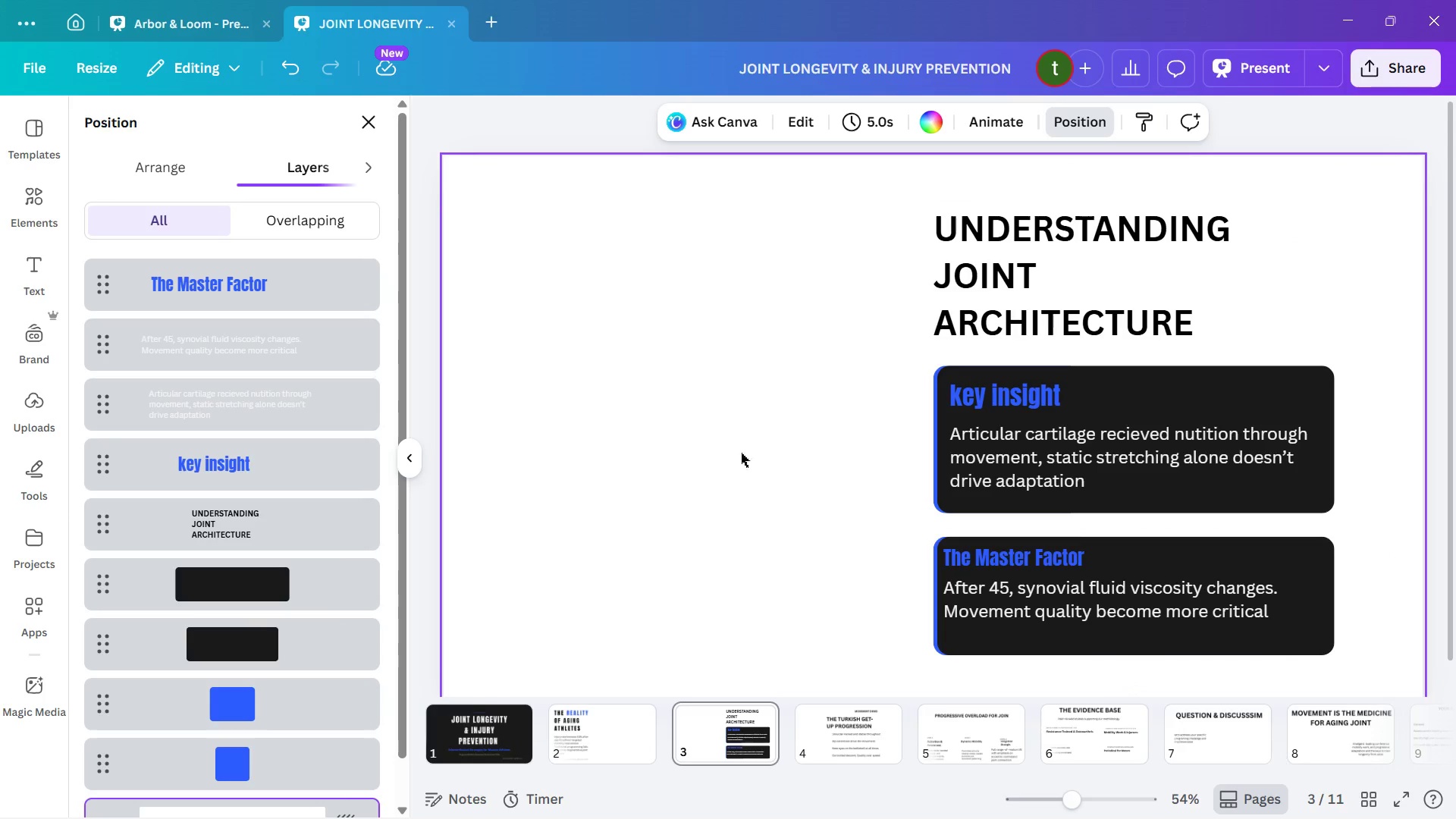 
left_click([815, 737])
 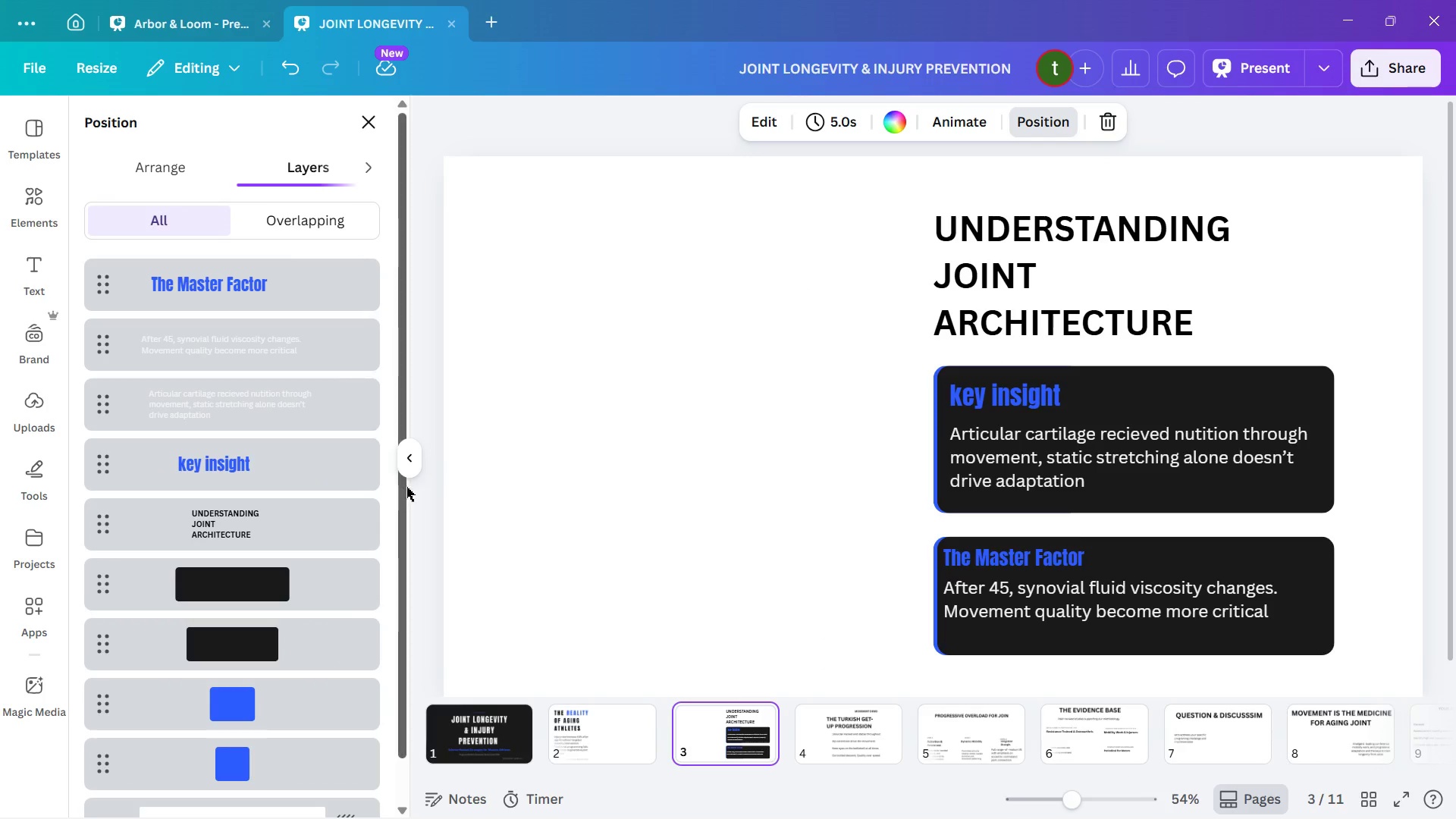 
left_click_drag(start_coordinate=[405, 491], to_coordinate=[403, 547])
 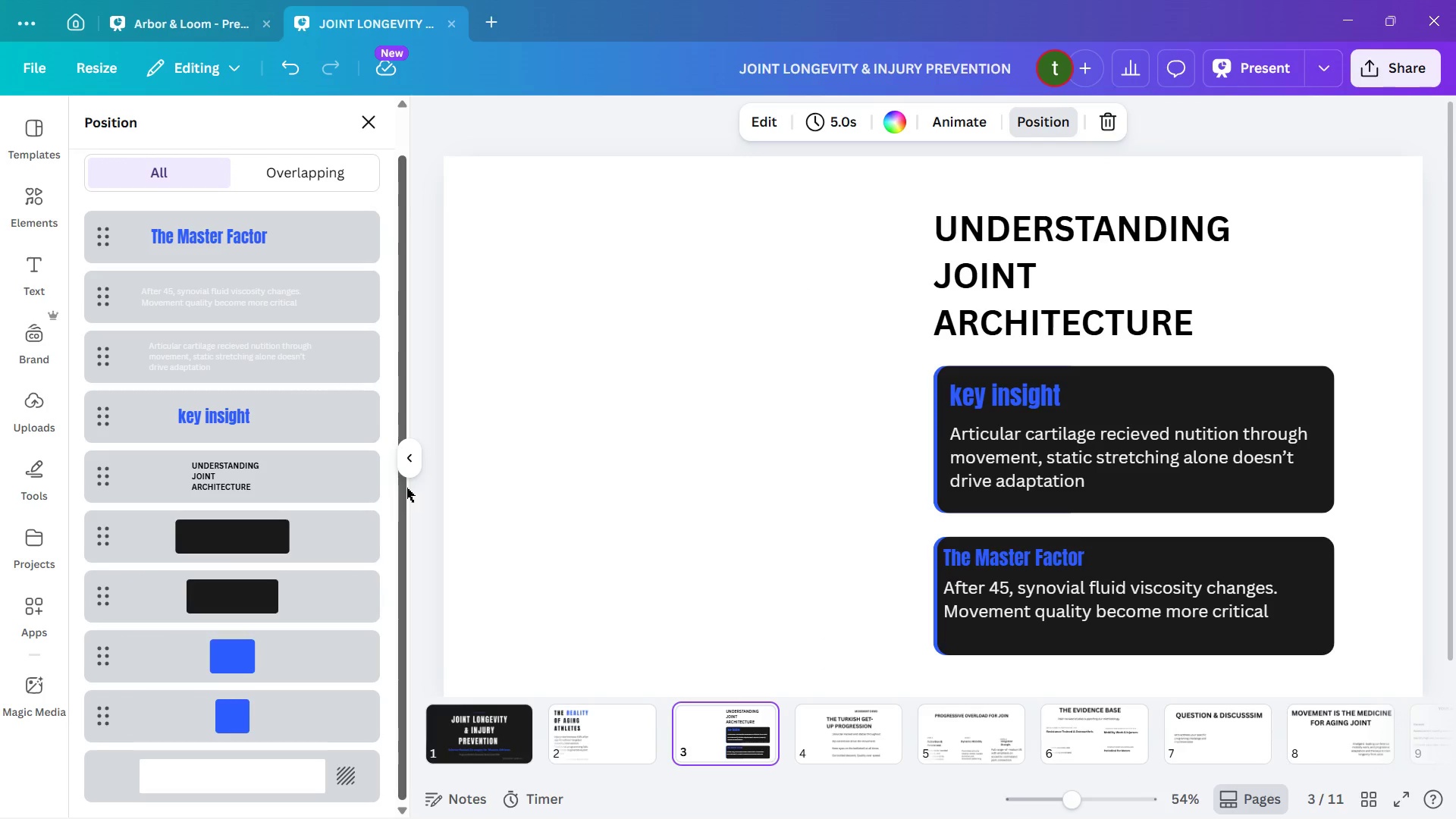 
left_click_drag(start_coordinate=[406, 488], to_coordinate=[403, 404])
 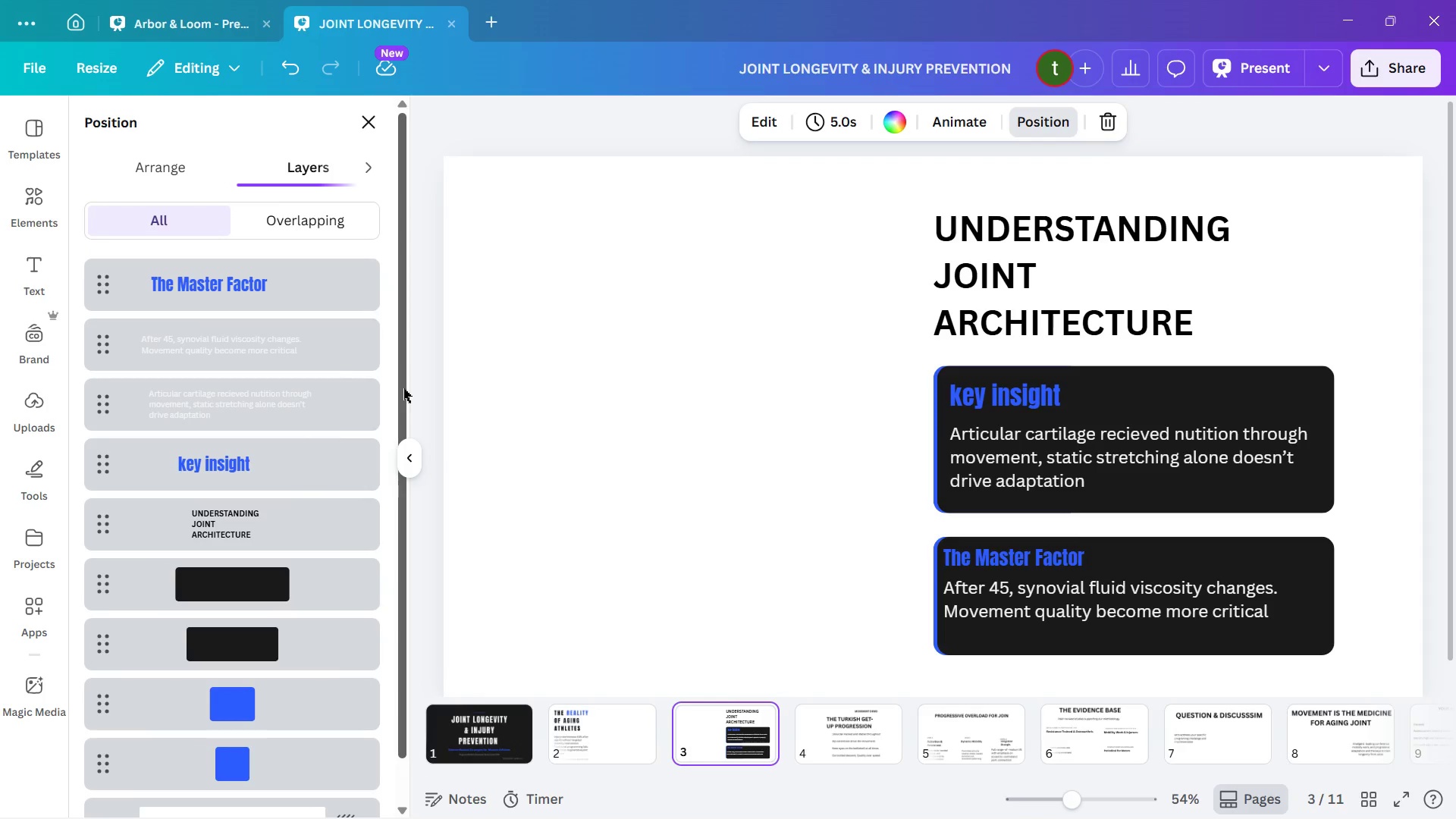 
left_click([403, 388])
 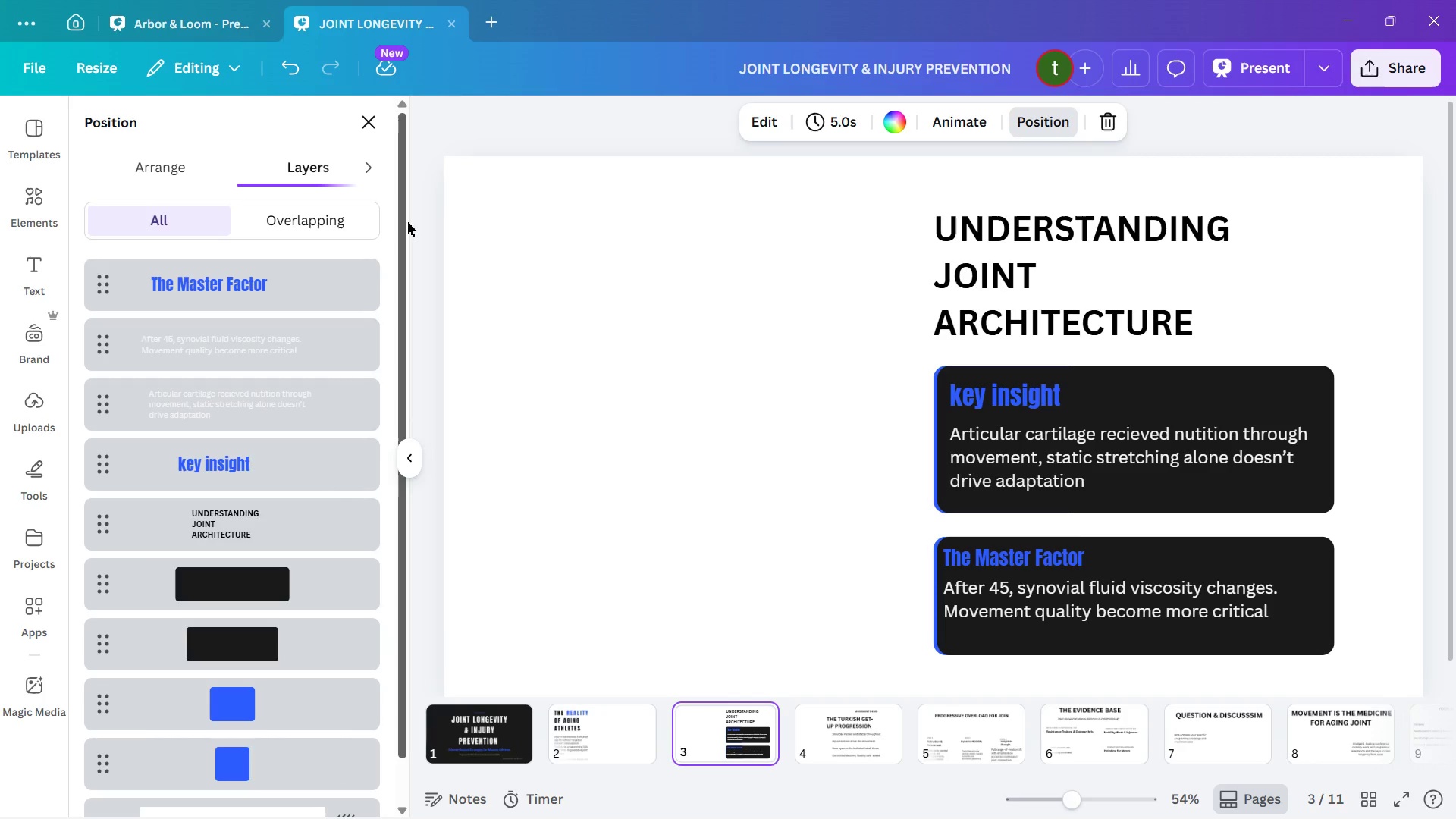 
wait(5.8)
 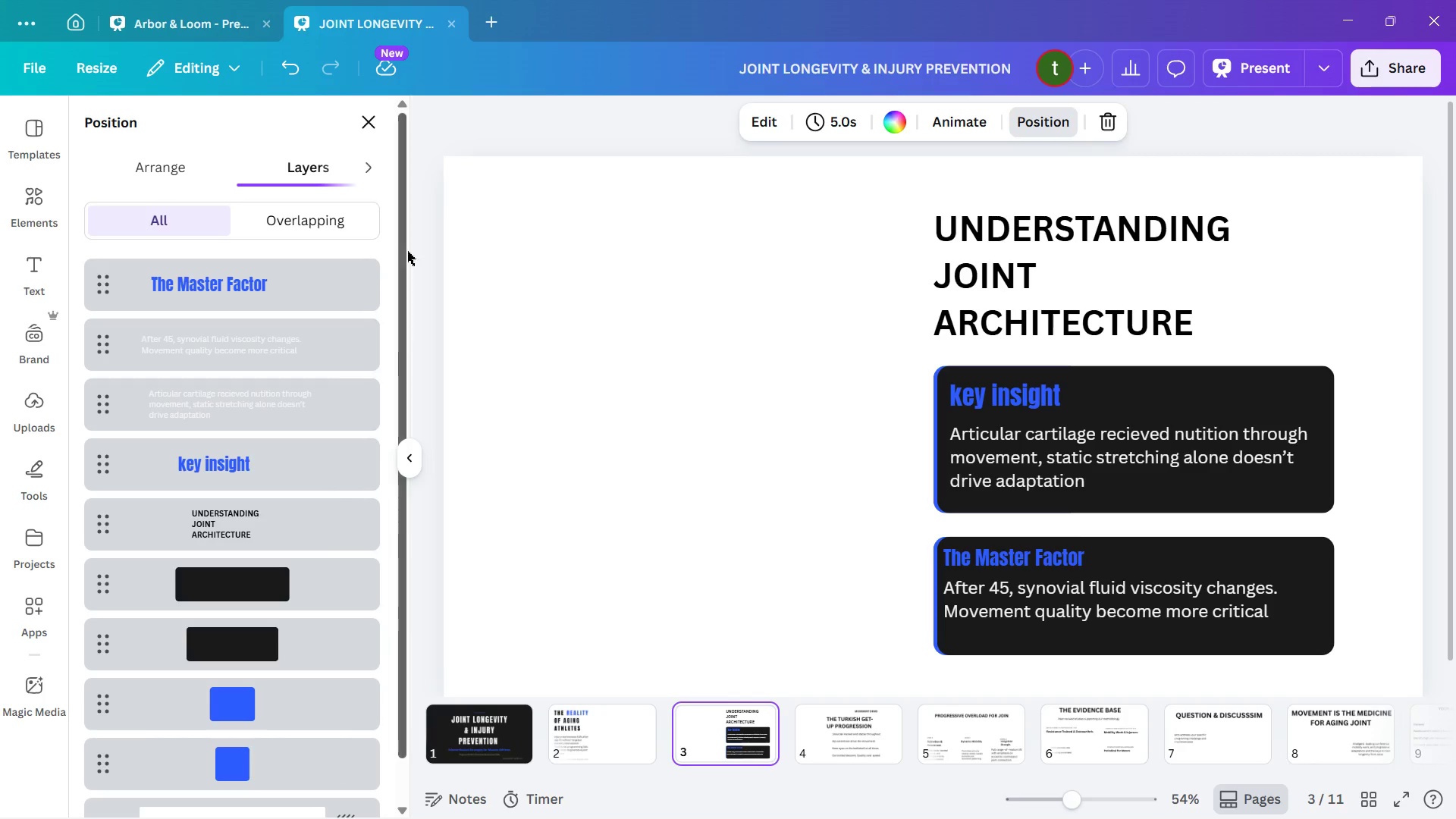 
scroll: coordinate [811, 340], scroll_direction: down, amount: 2.0
 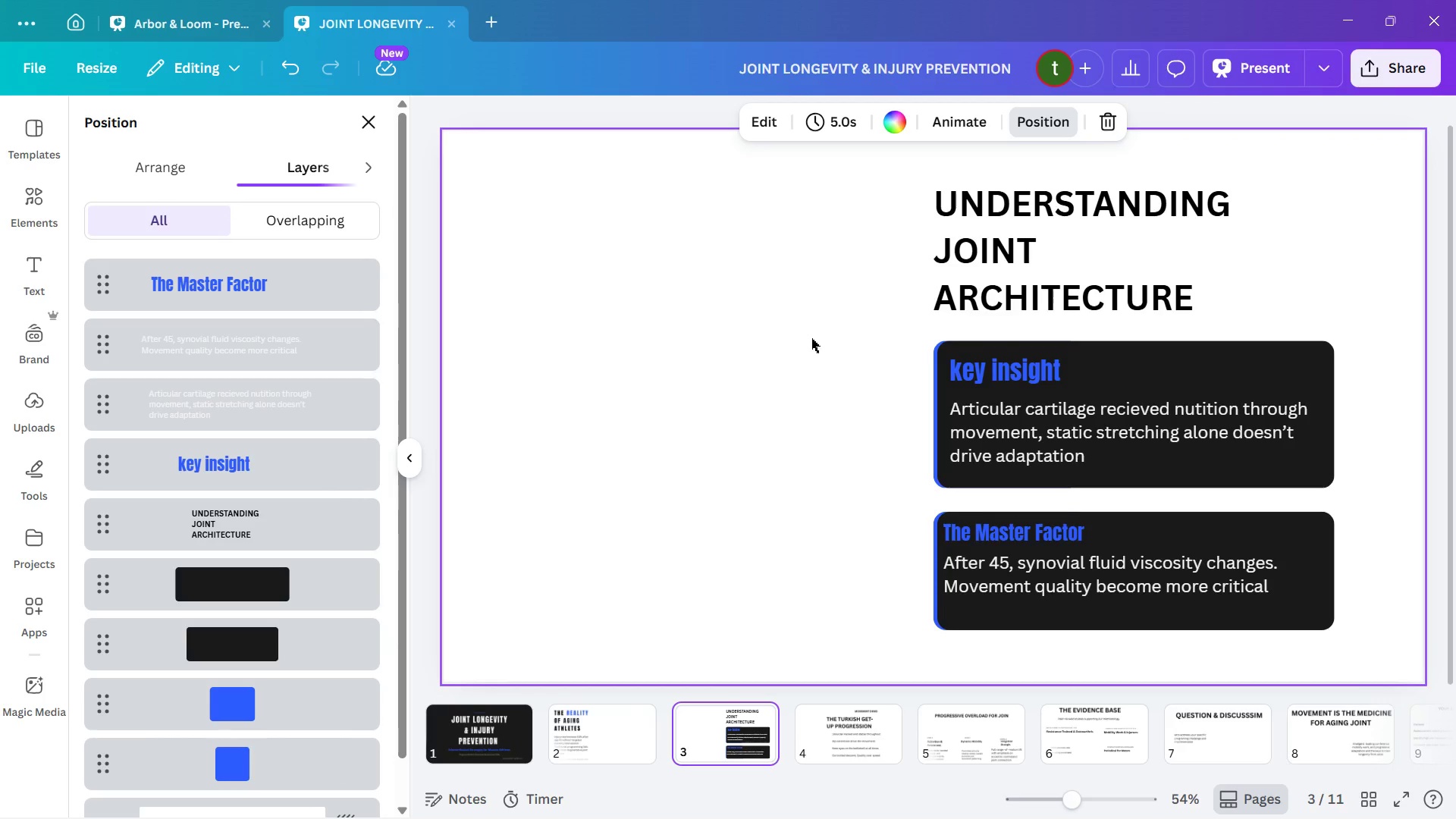 
scroll: coordinate [811, 338], scroll_direction: up, amount: 1.0
 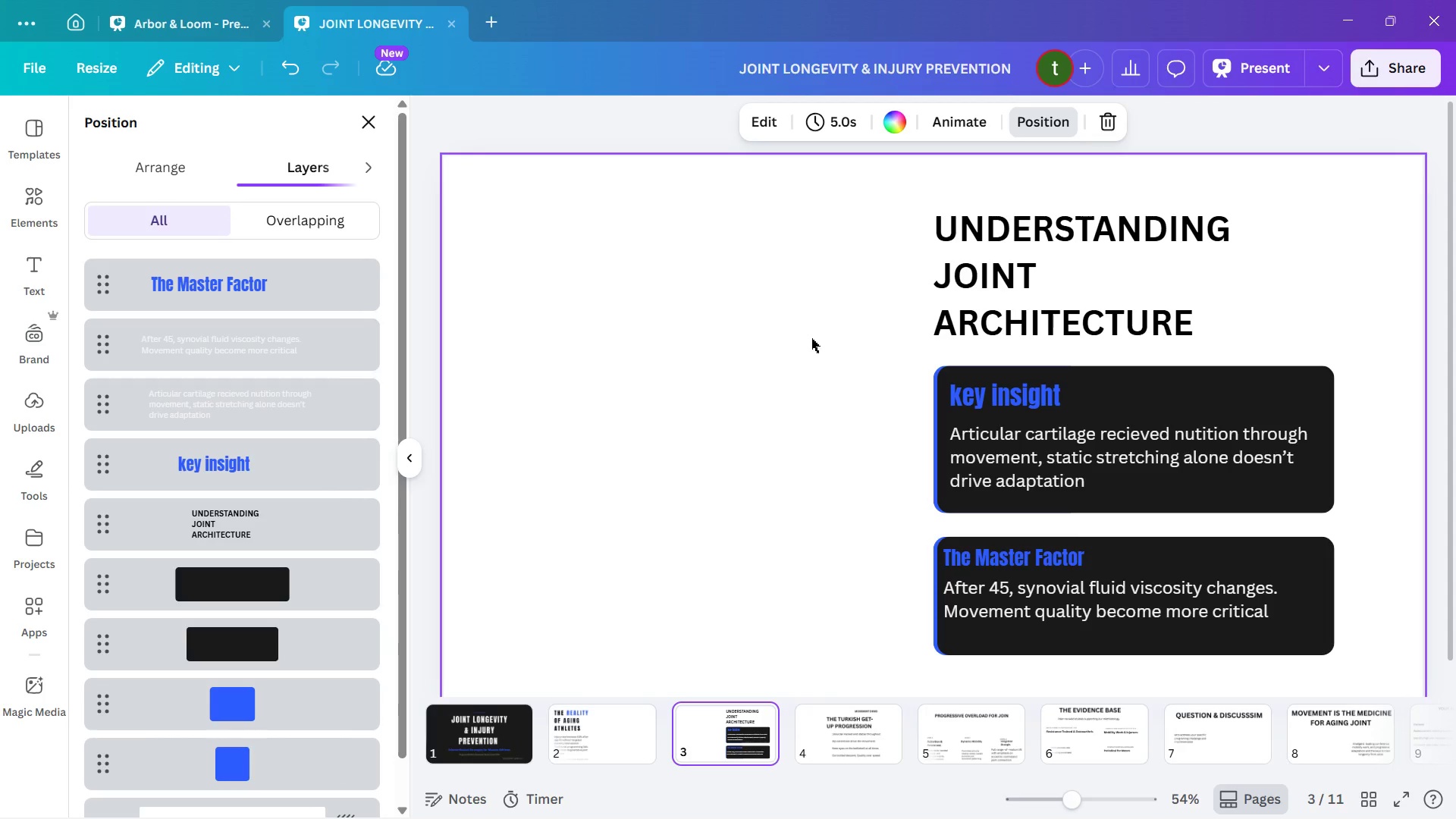 
scroll: coordinate [811, 337], scroll_direction: down, amount: 3.0
 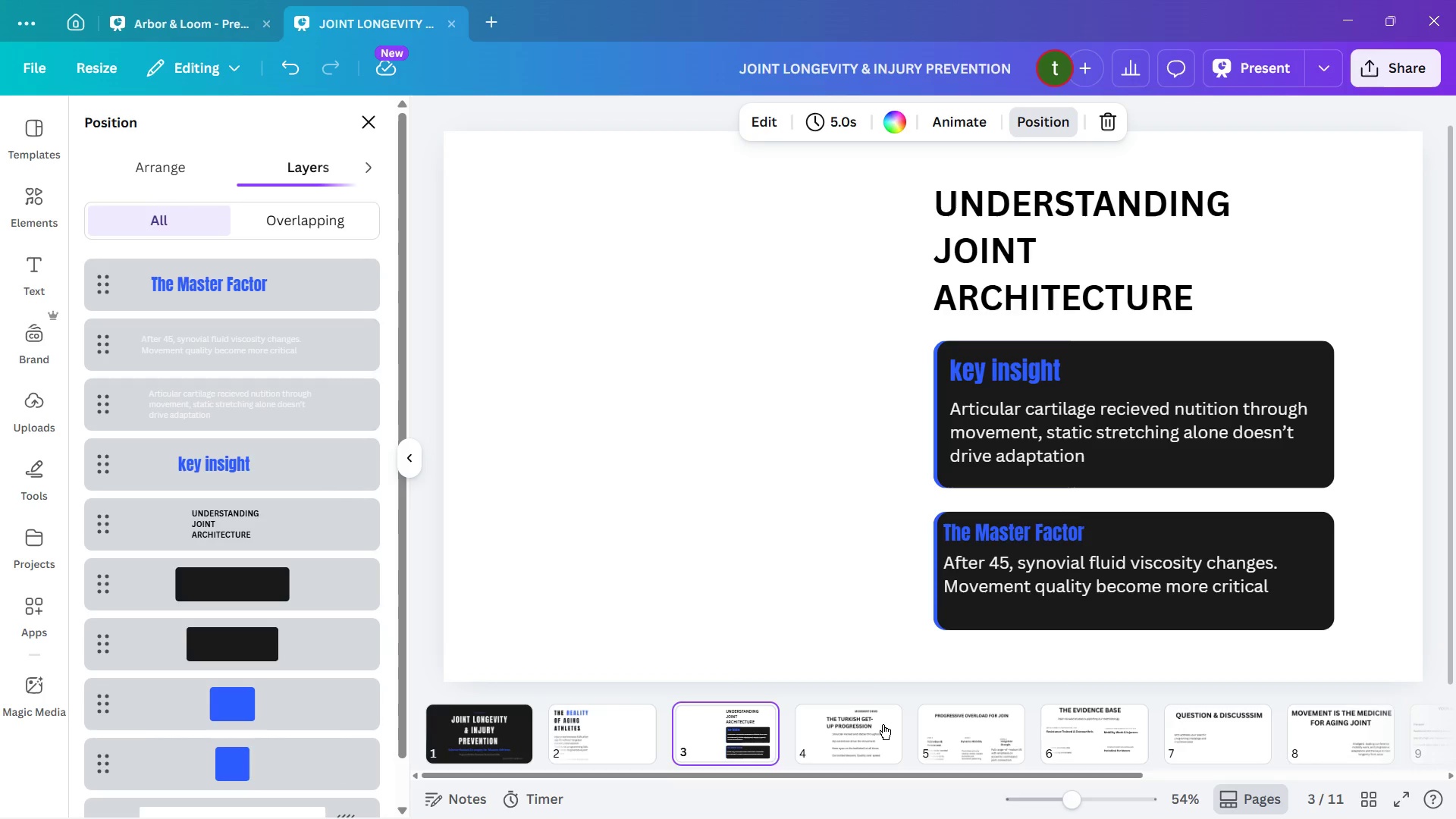 
left_click([883, 724])
 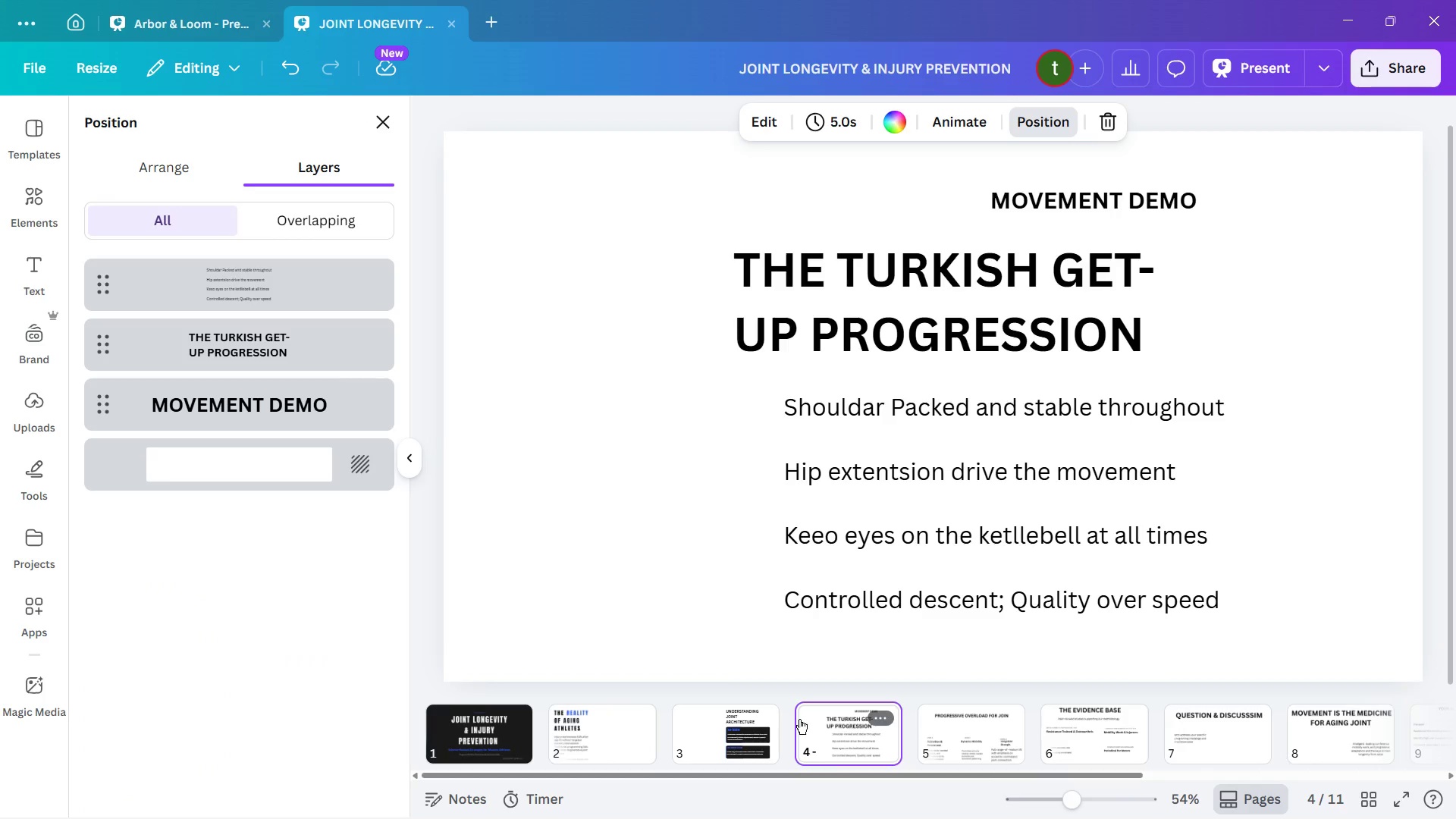 
left_click([725, 718])
 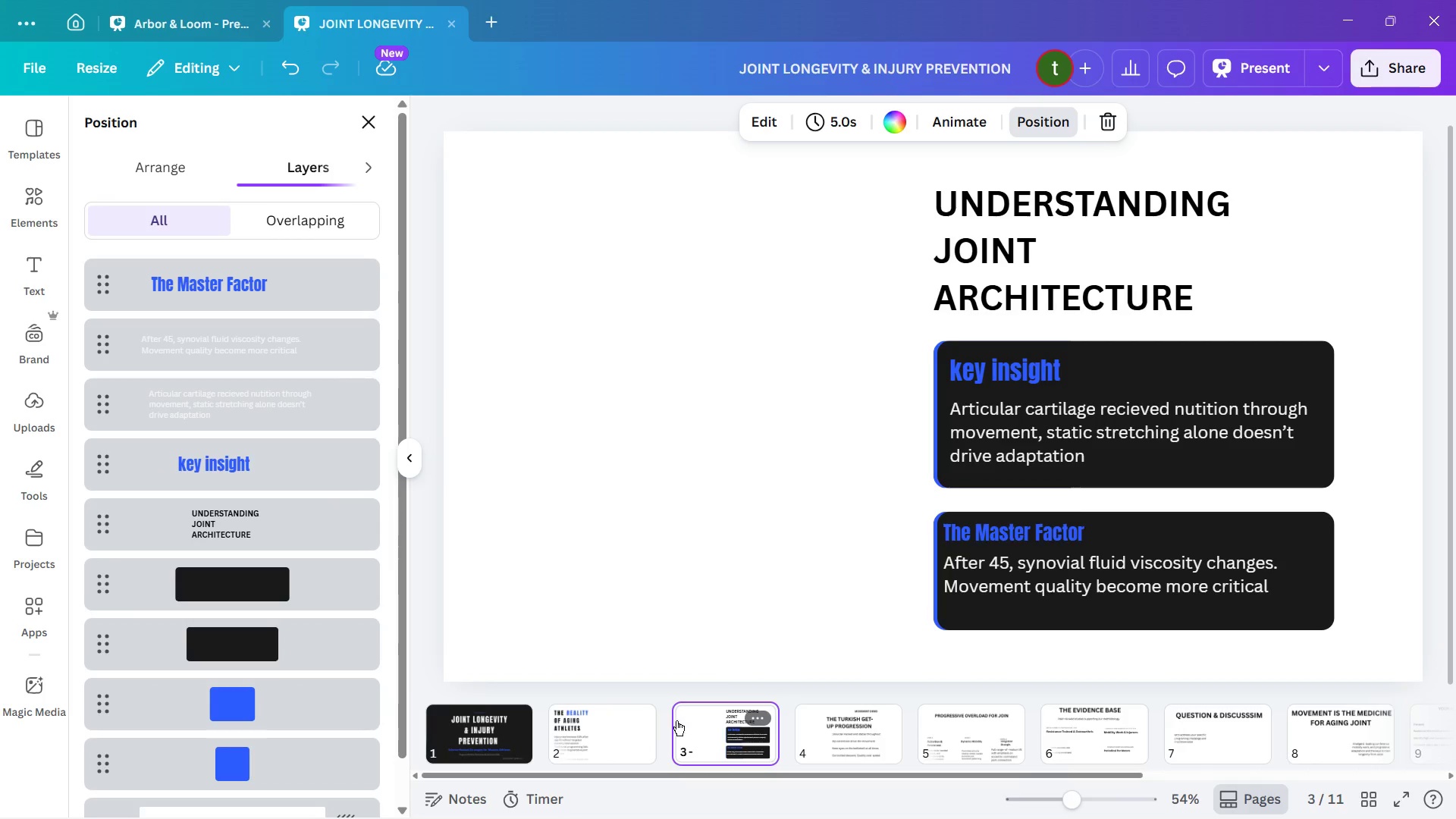 
left_click([642, 721])
 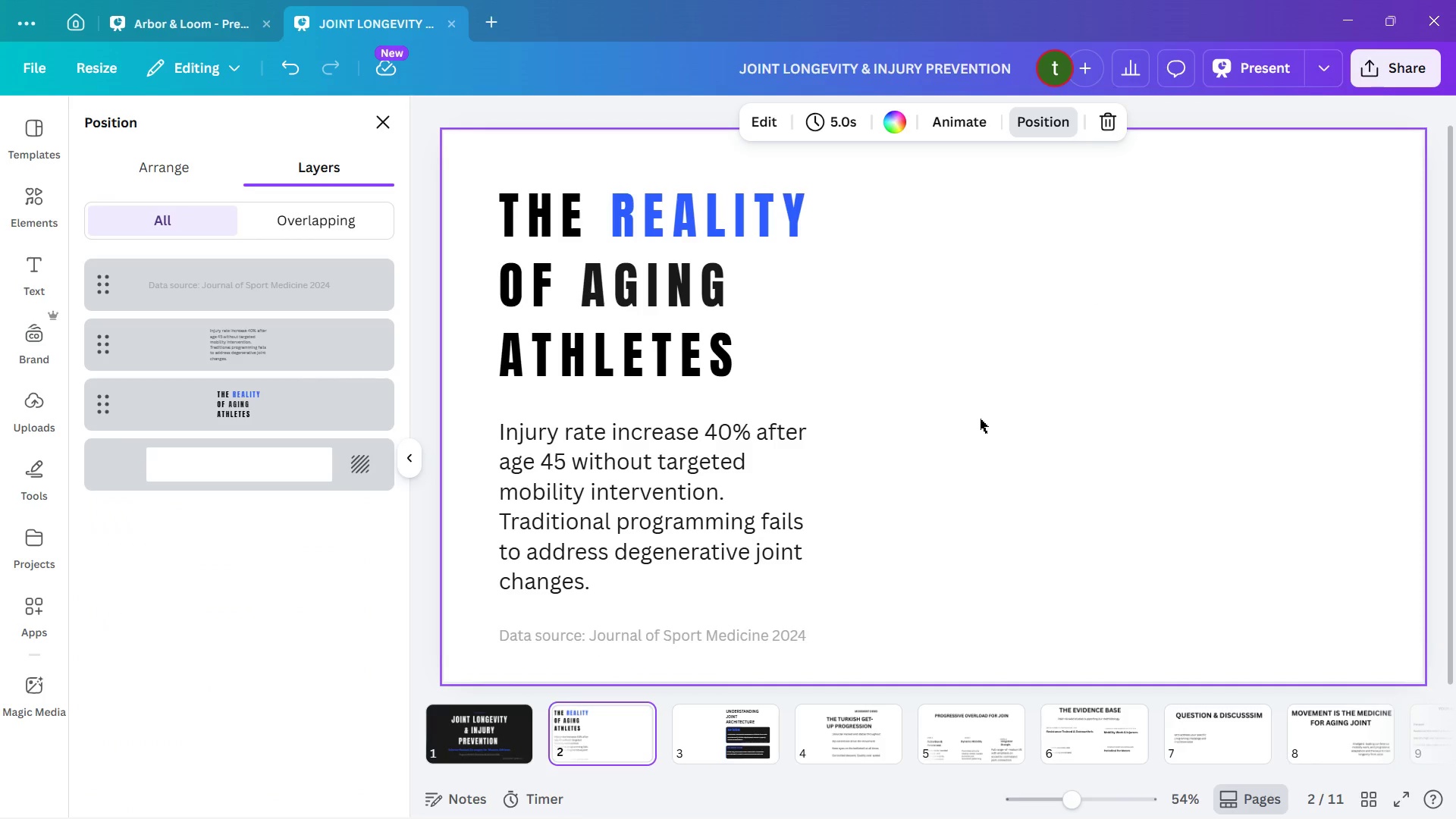 
left_click([980, 419])
 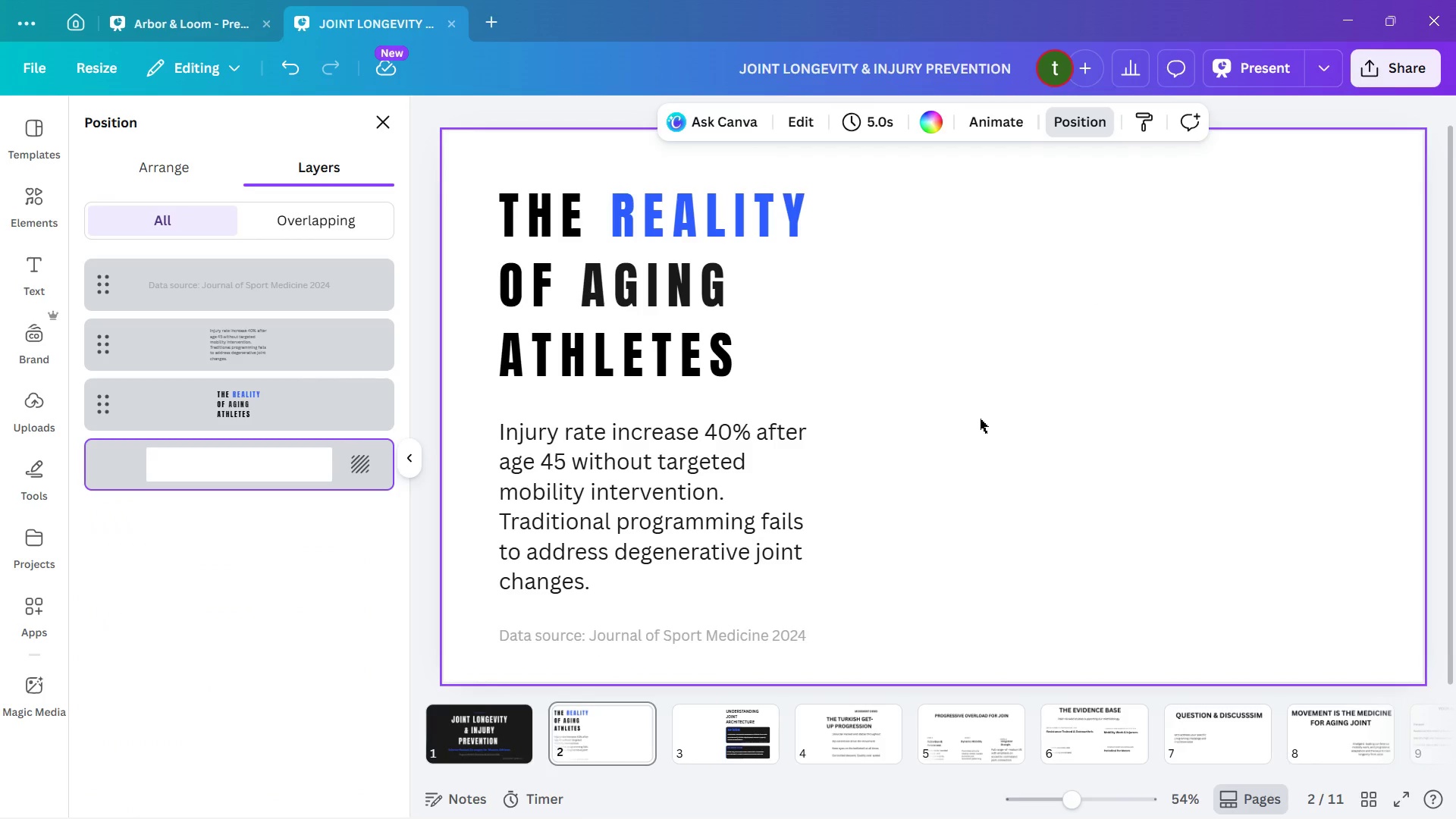 
wait(8.38)
 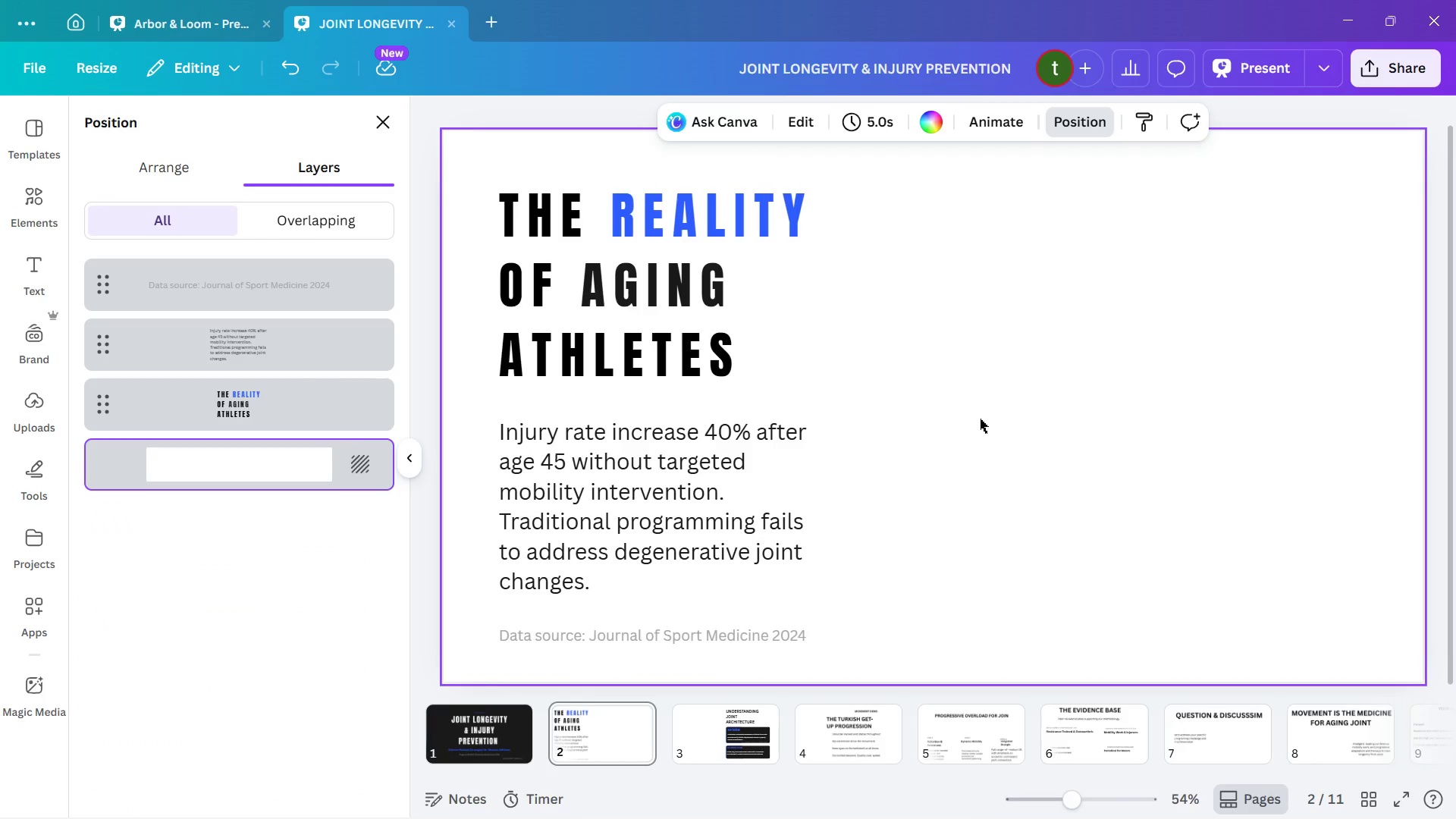 
left_click([488, 733])
 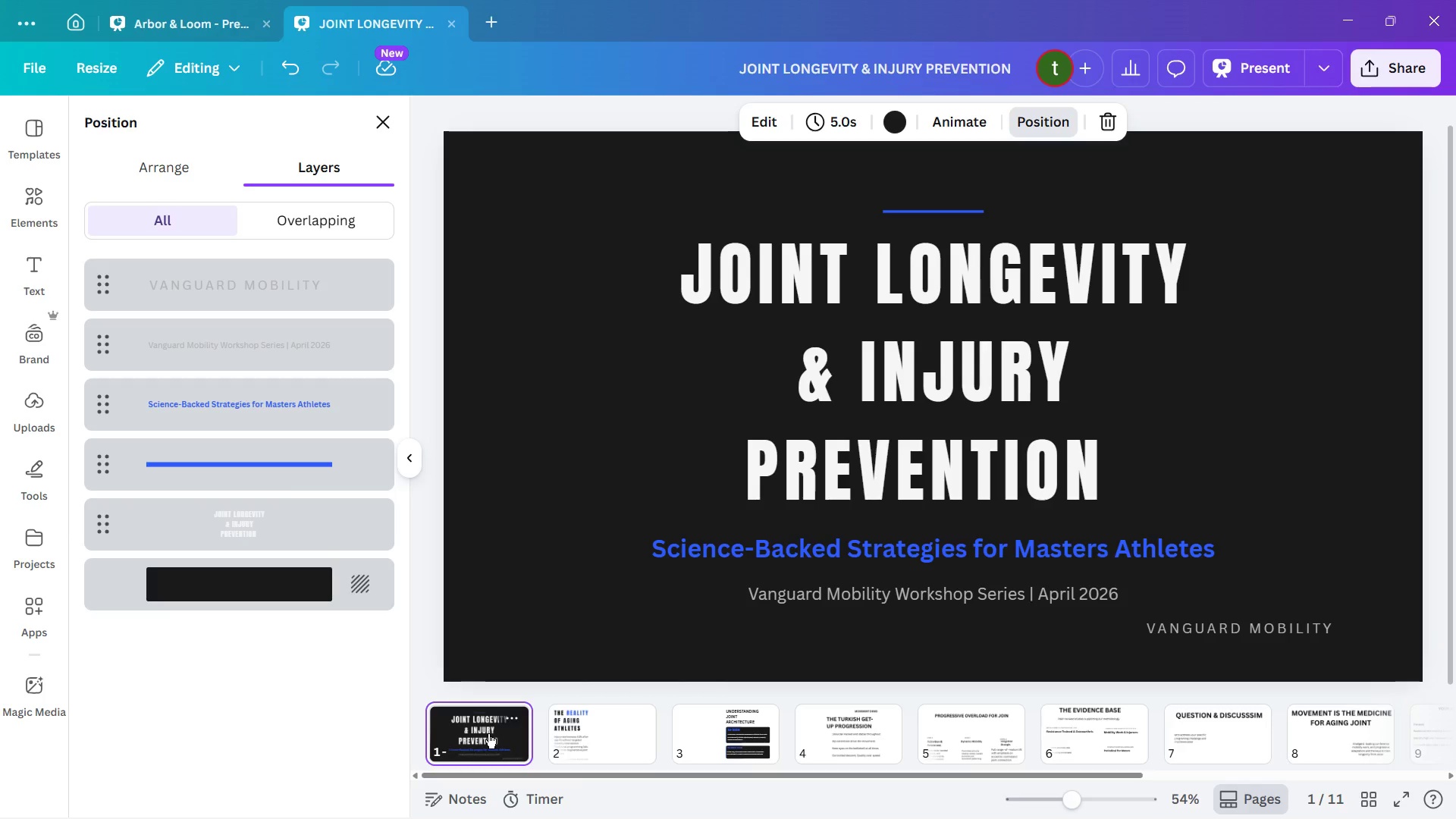 
left_click([595, 737])
 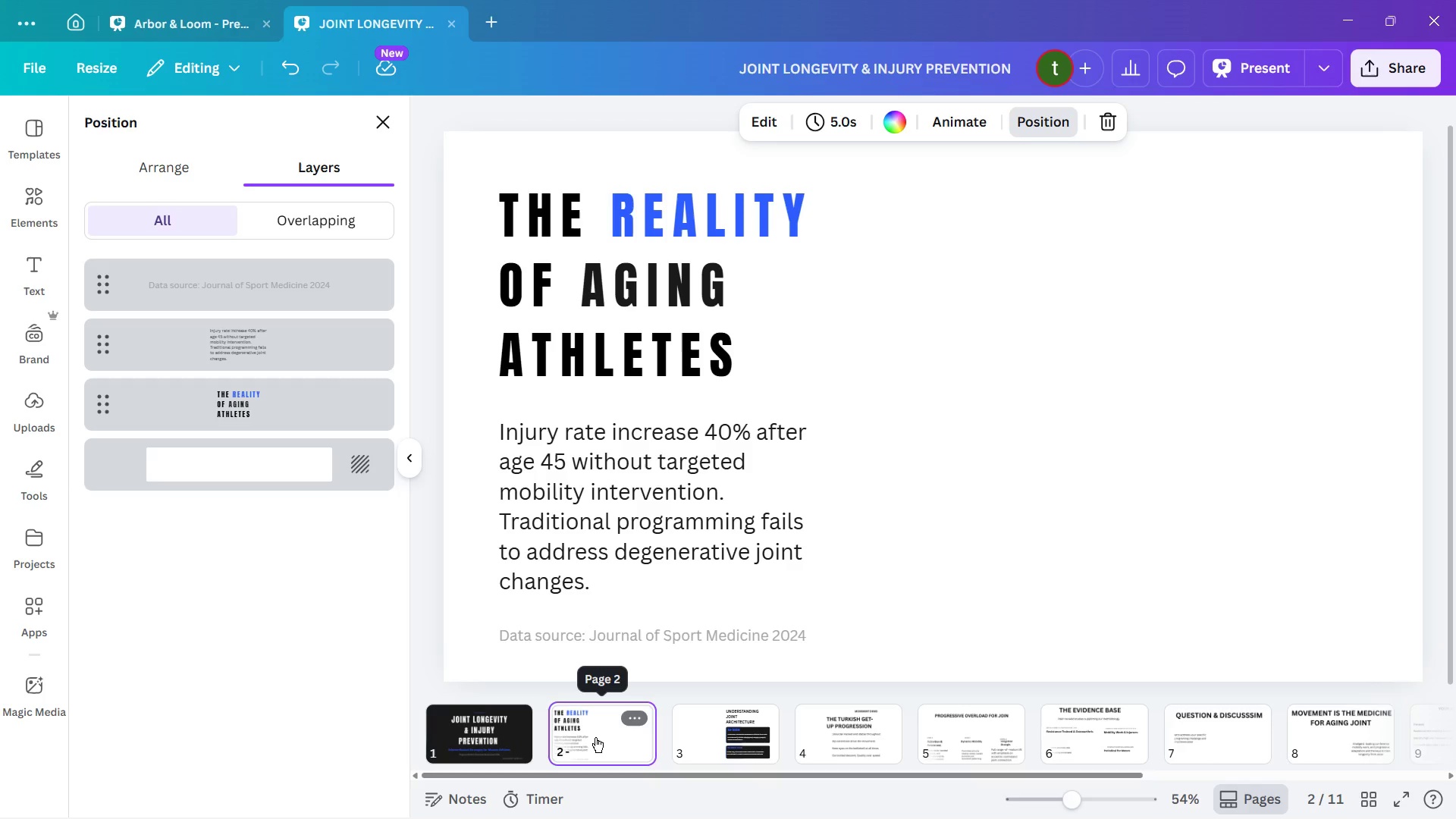 
mouse_move([704, 723])
 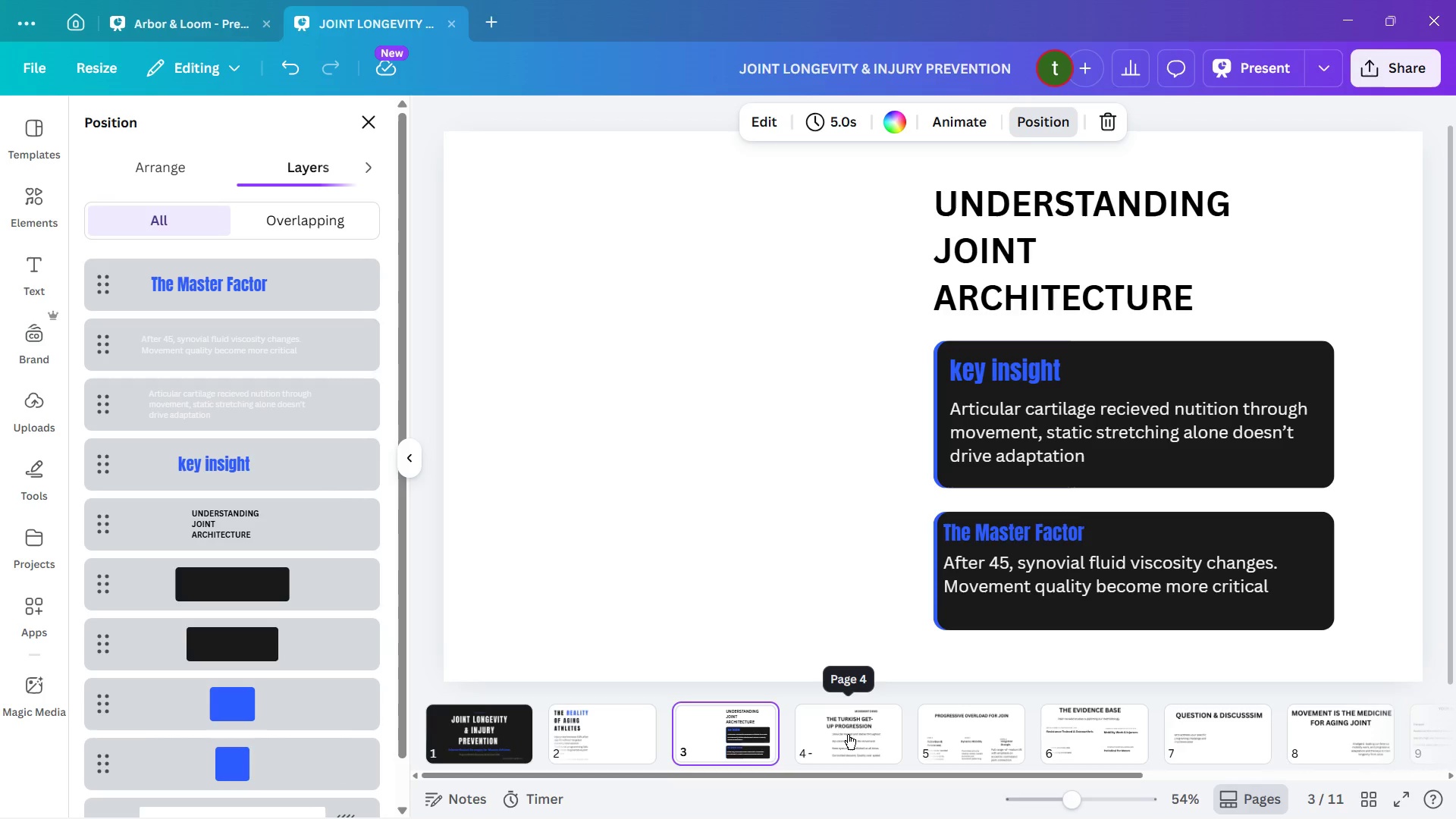 
left_click([848, 734])
 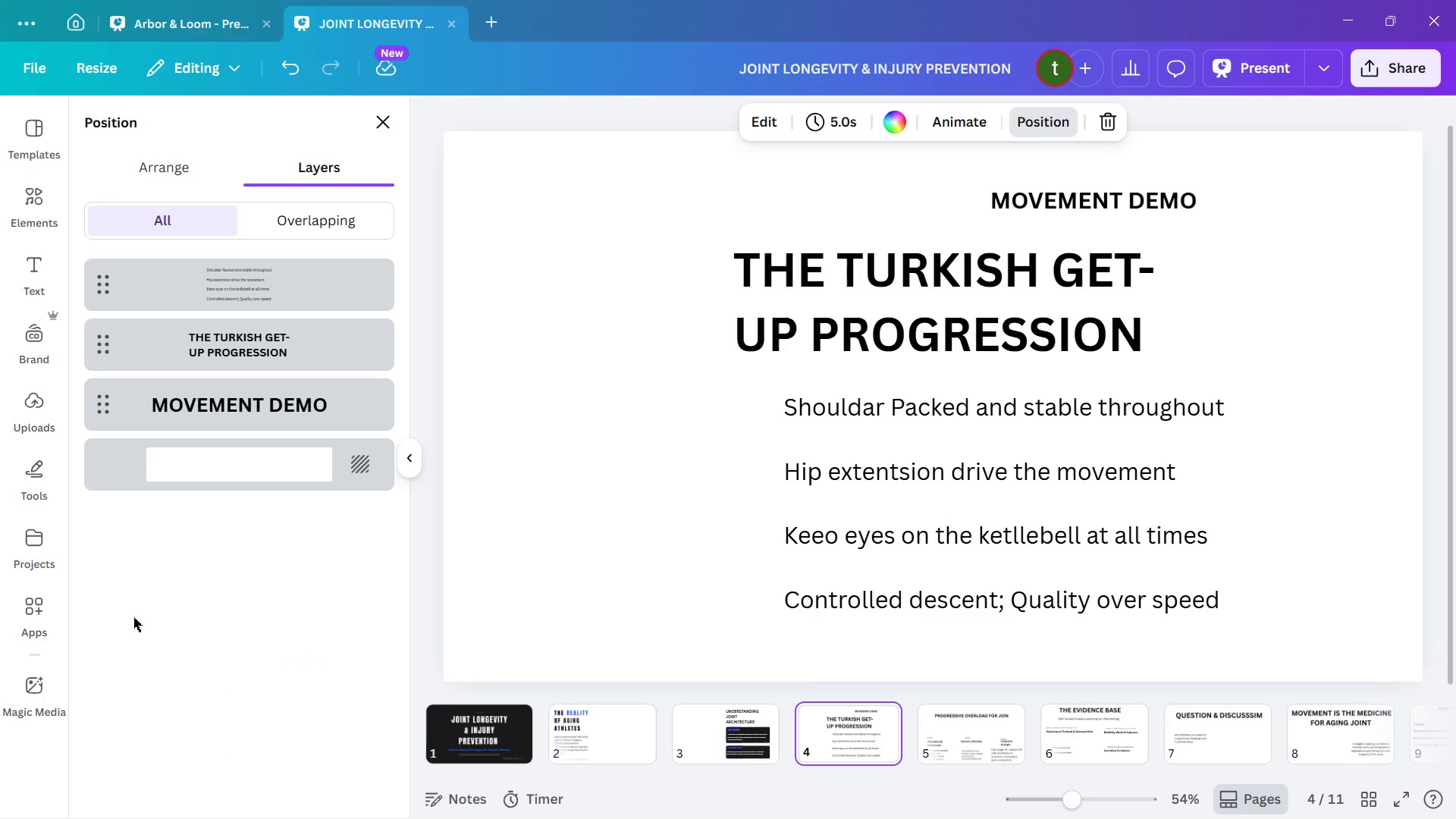 
wait(6.6)
 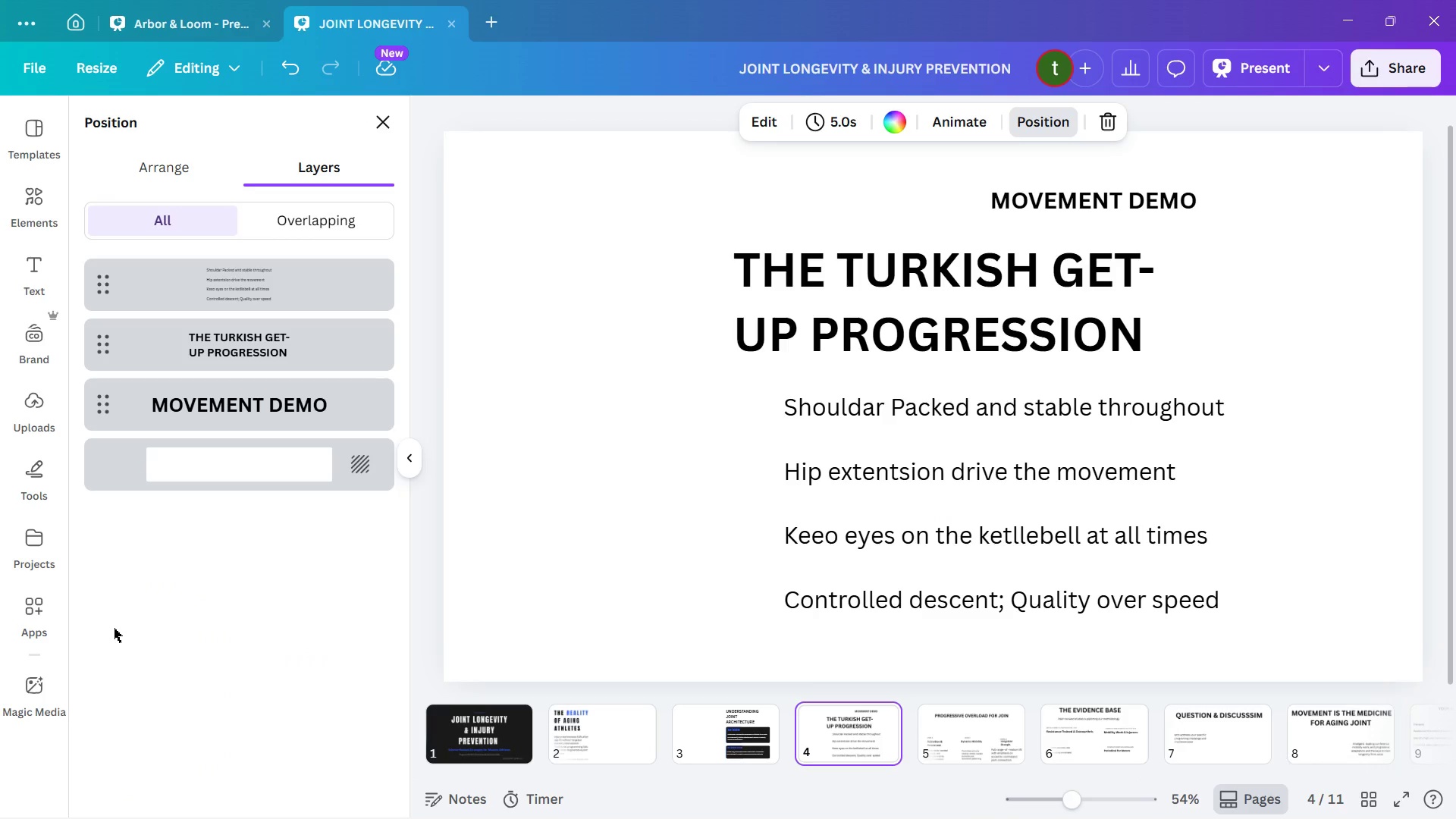 
mouse_move([839, 187])
 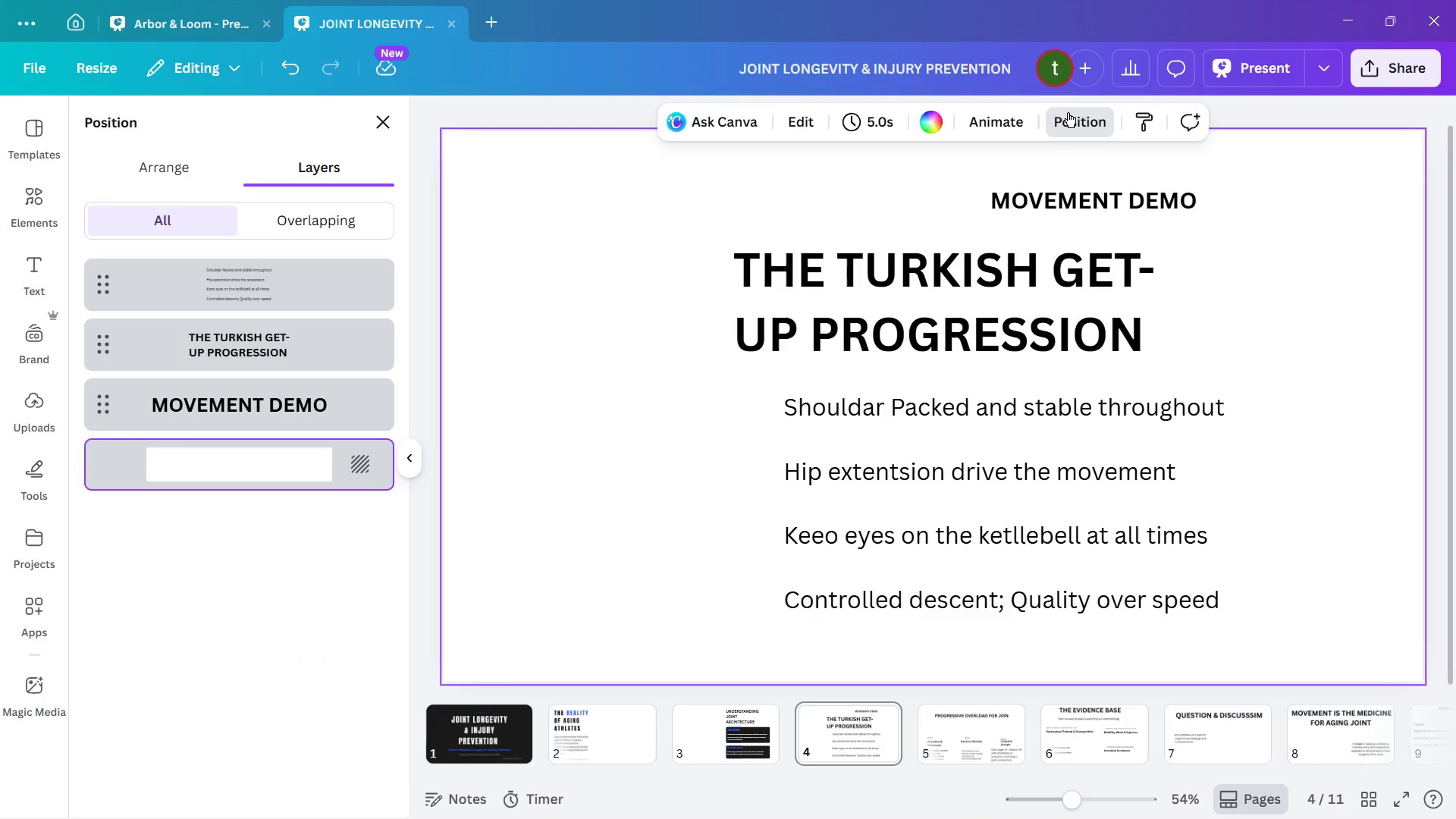 
left_click([1068, 113])
 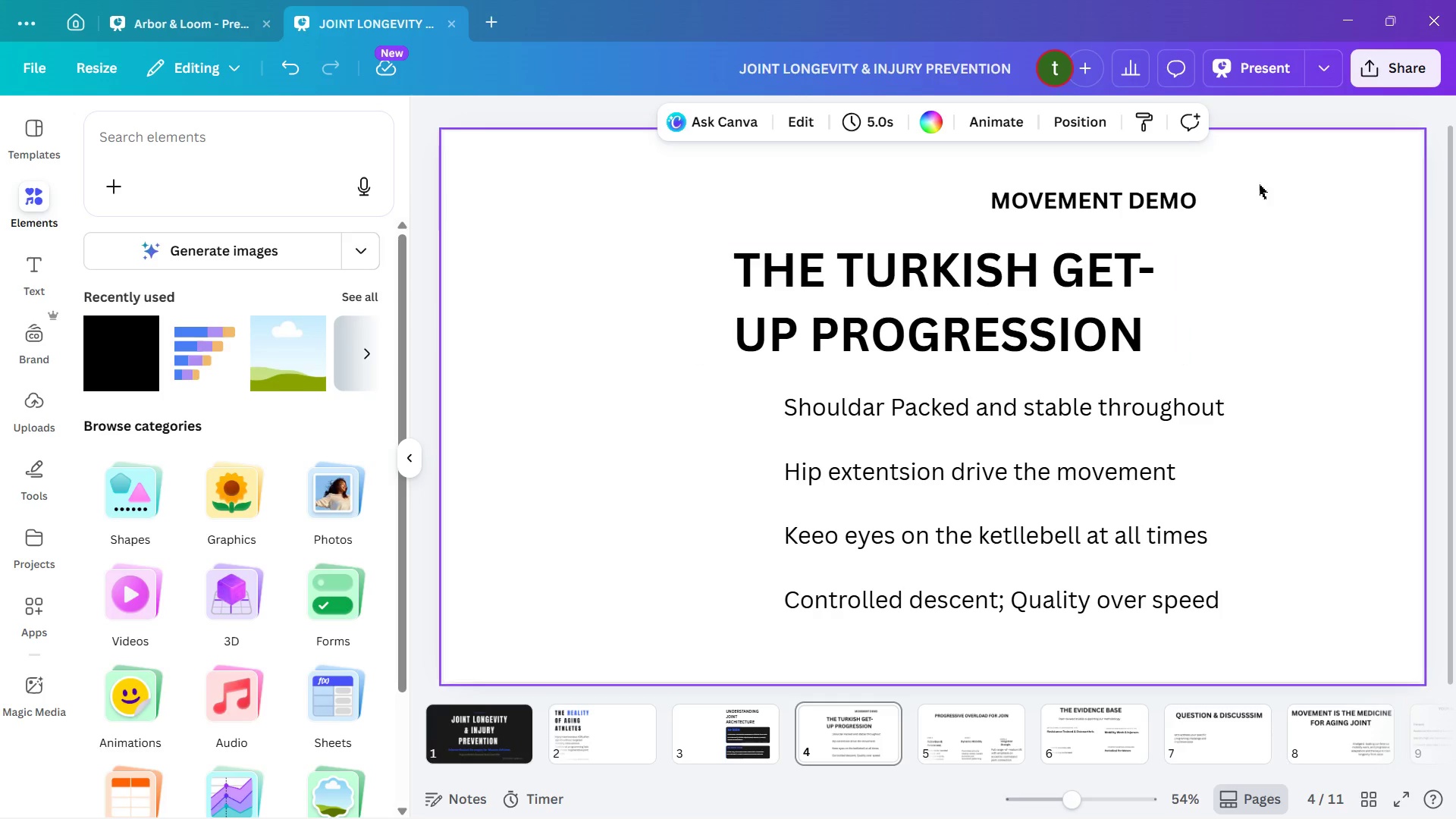 
left_click([1101, 130])
 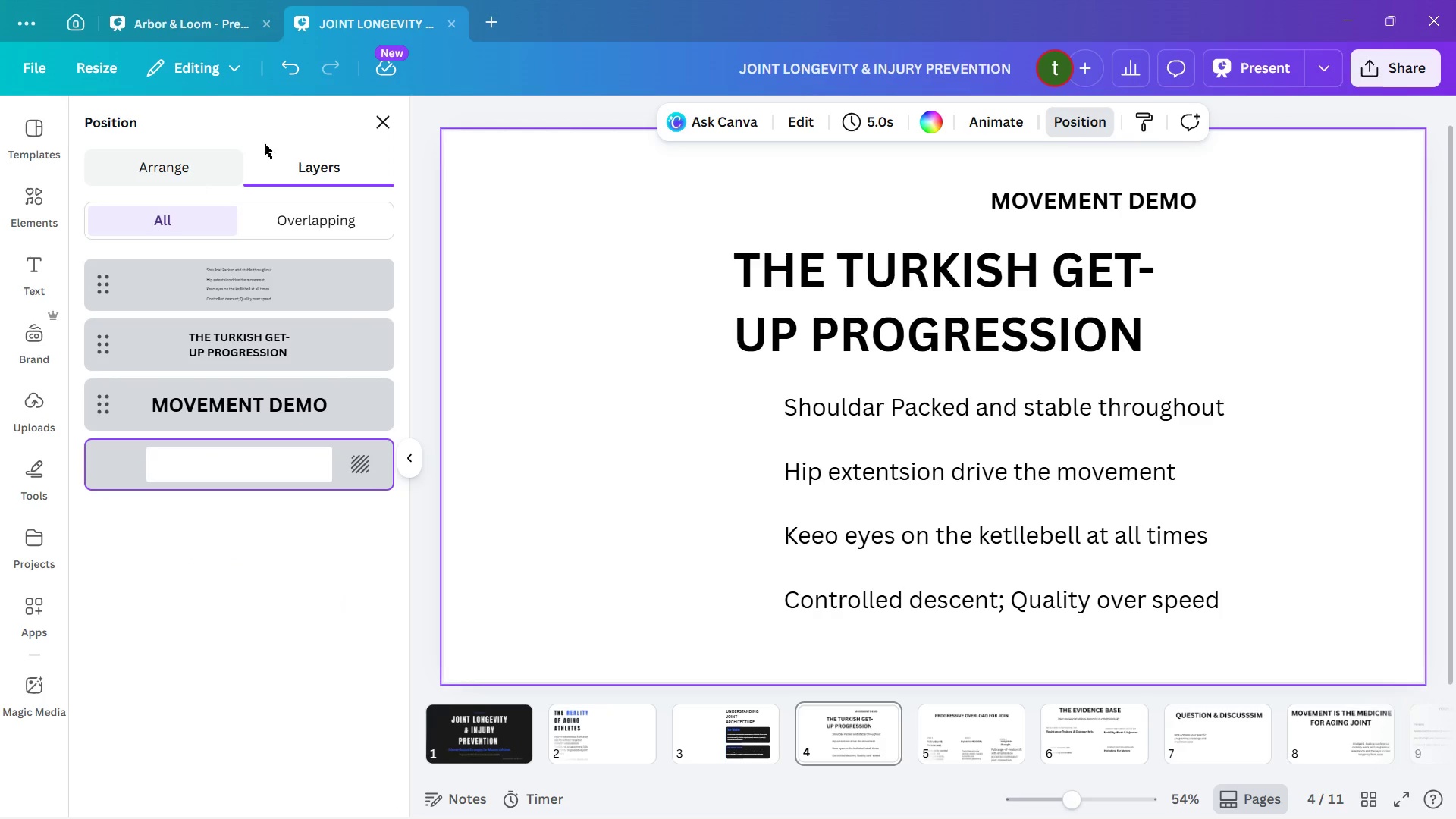 
left_click([382, 124])
 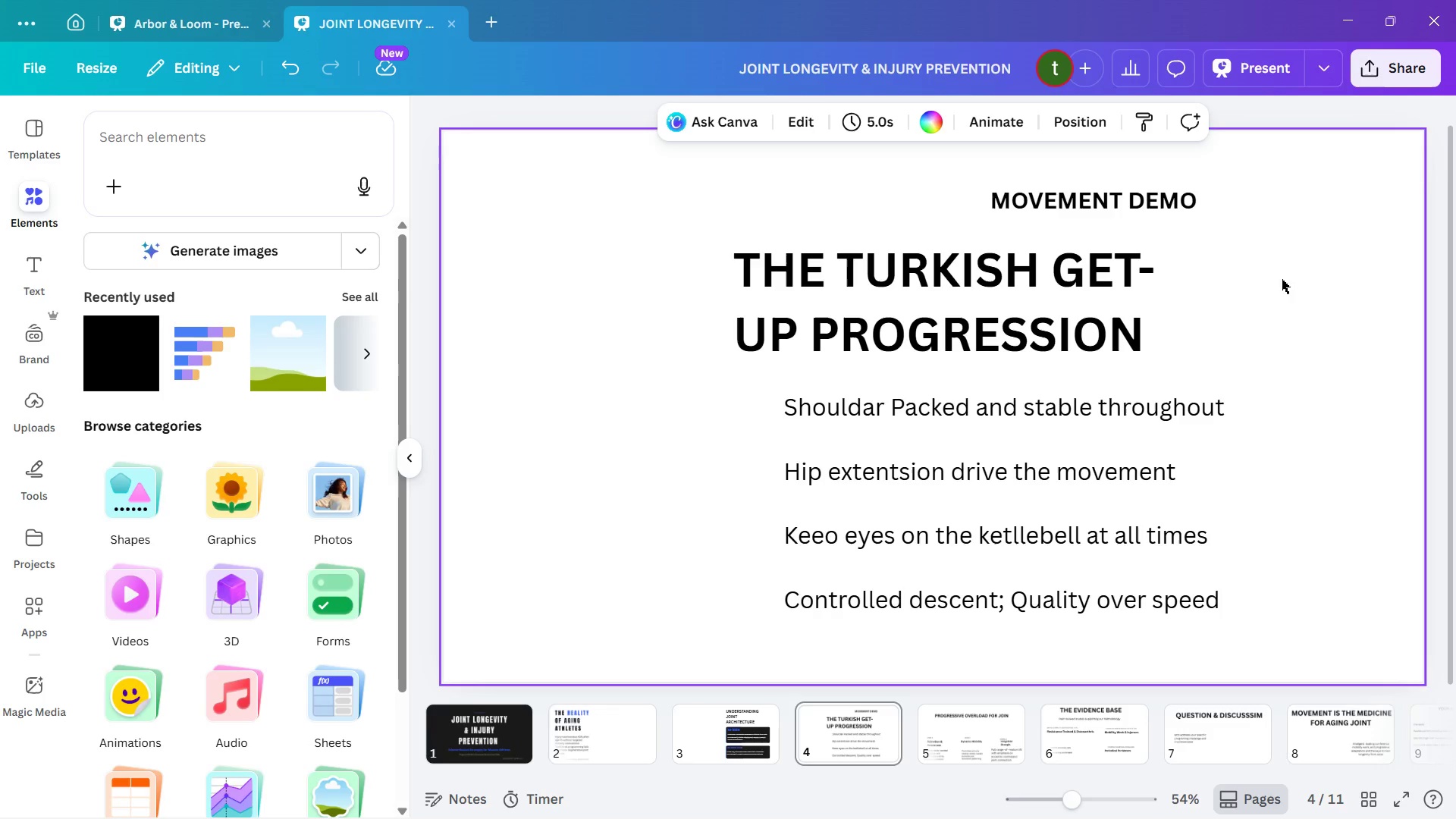 
wait(32.23)
 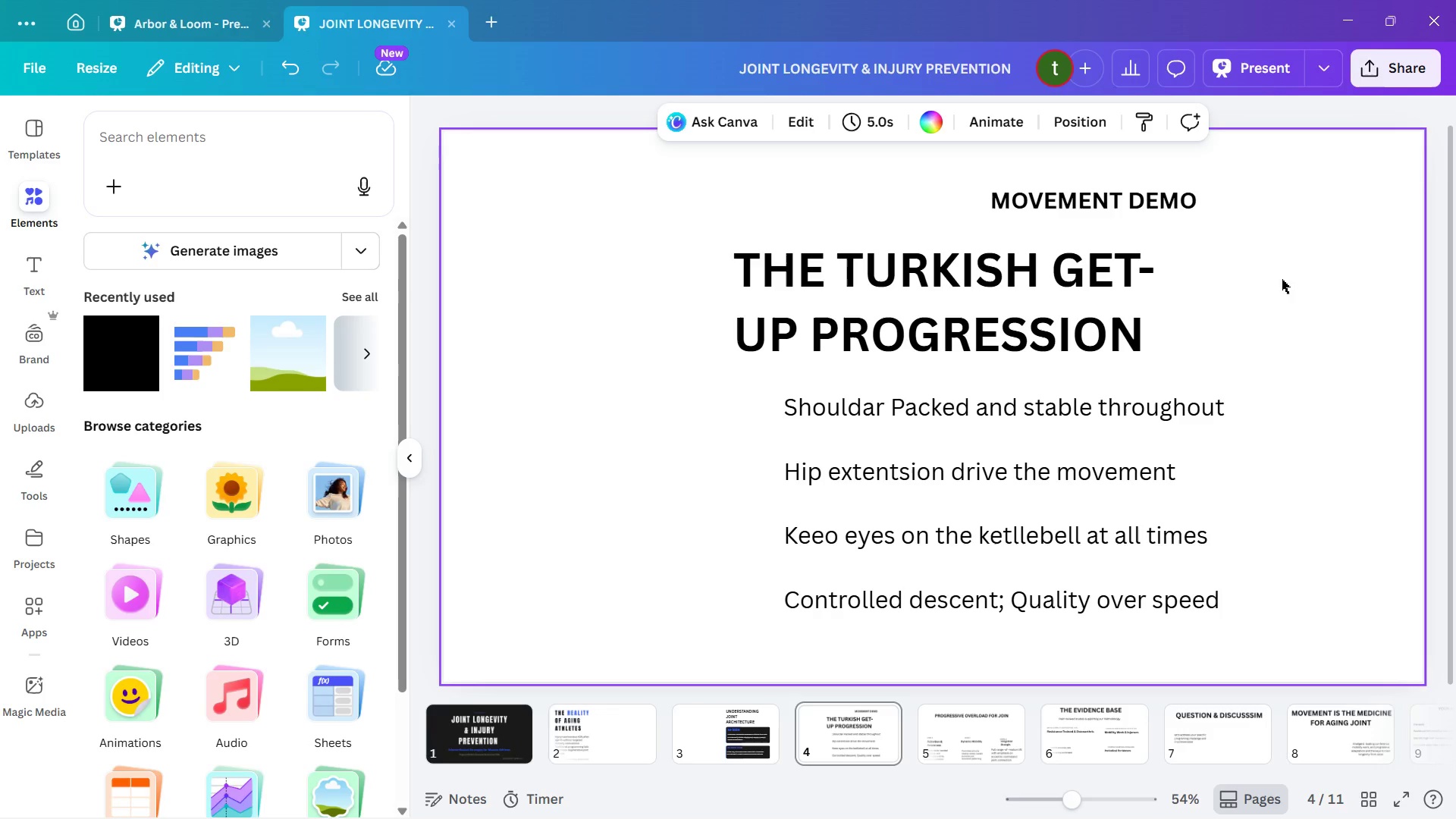 
left_click([185, 261])
 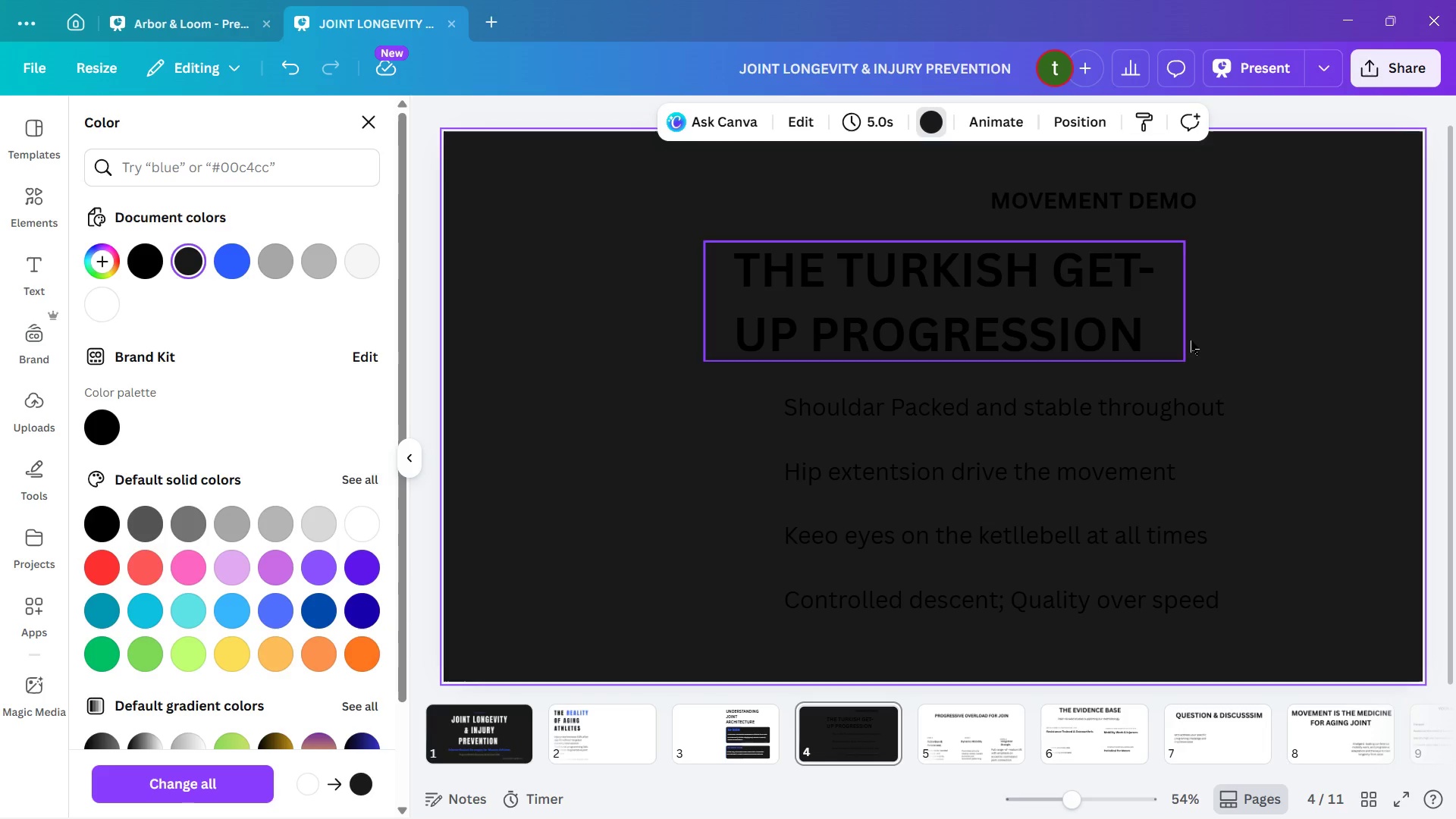 
left_click([1292, 297])
 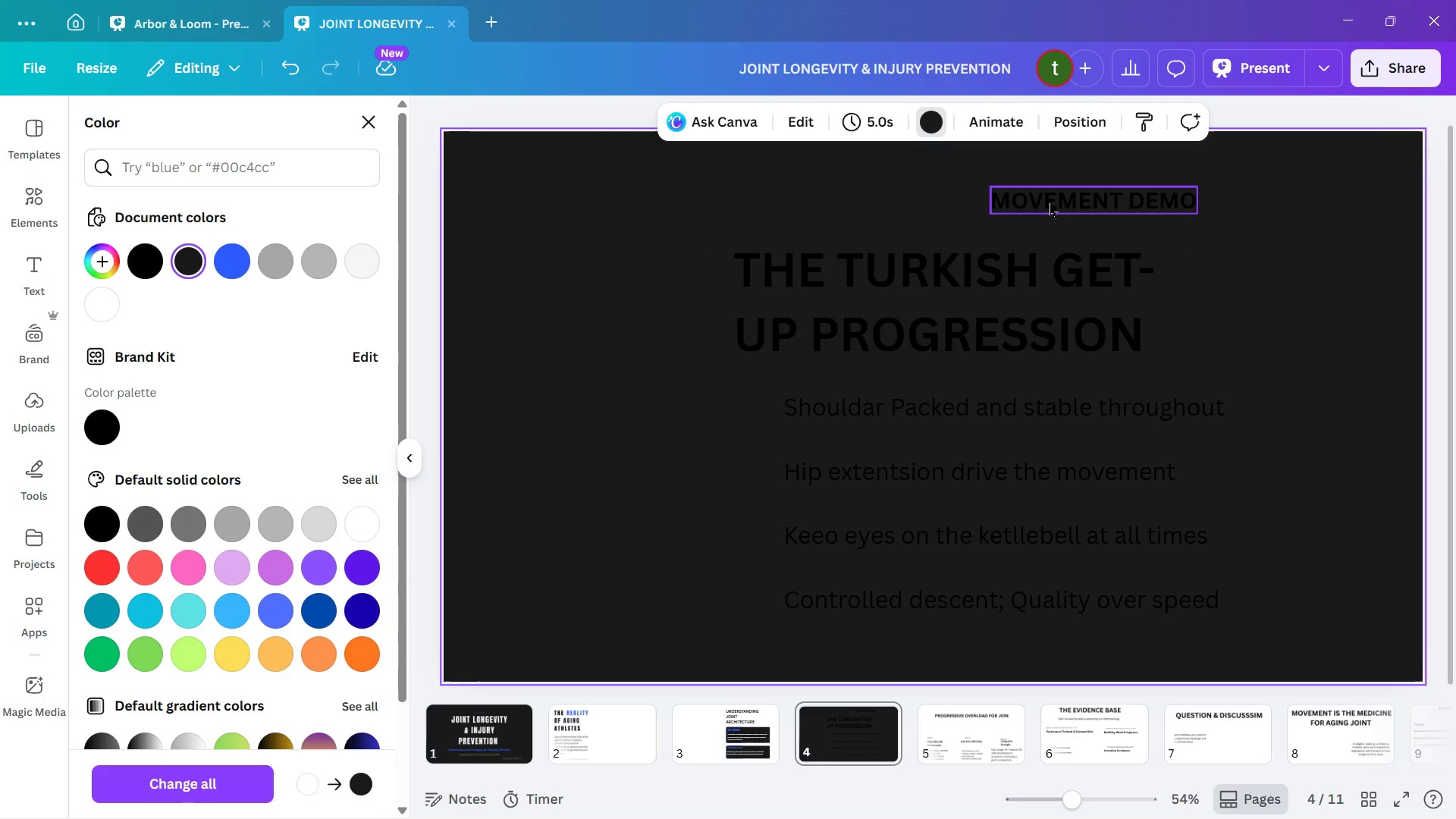 
left_click_drag(start_coordinate=[1061, 204], to_coordinate=[925, 202])
 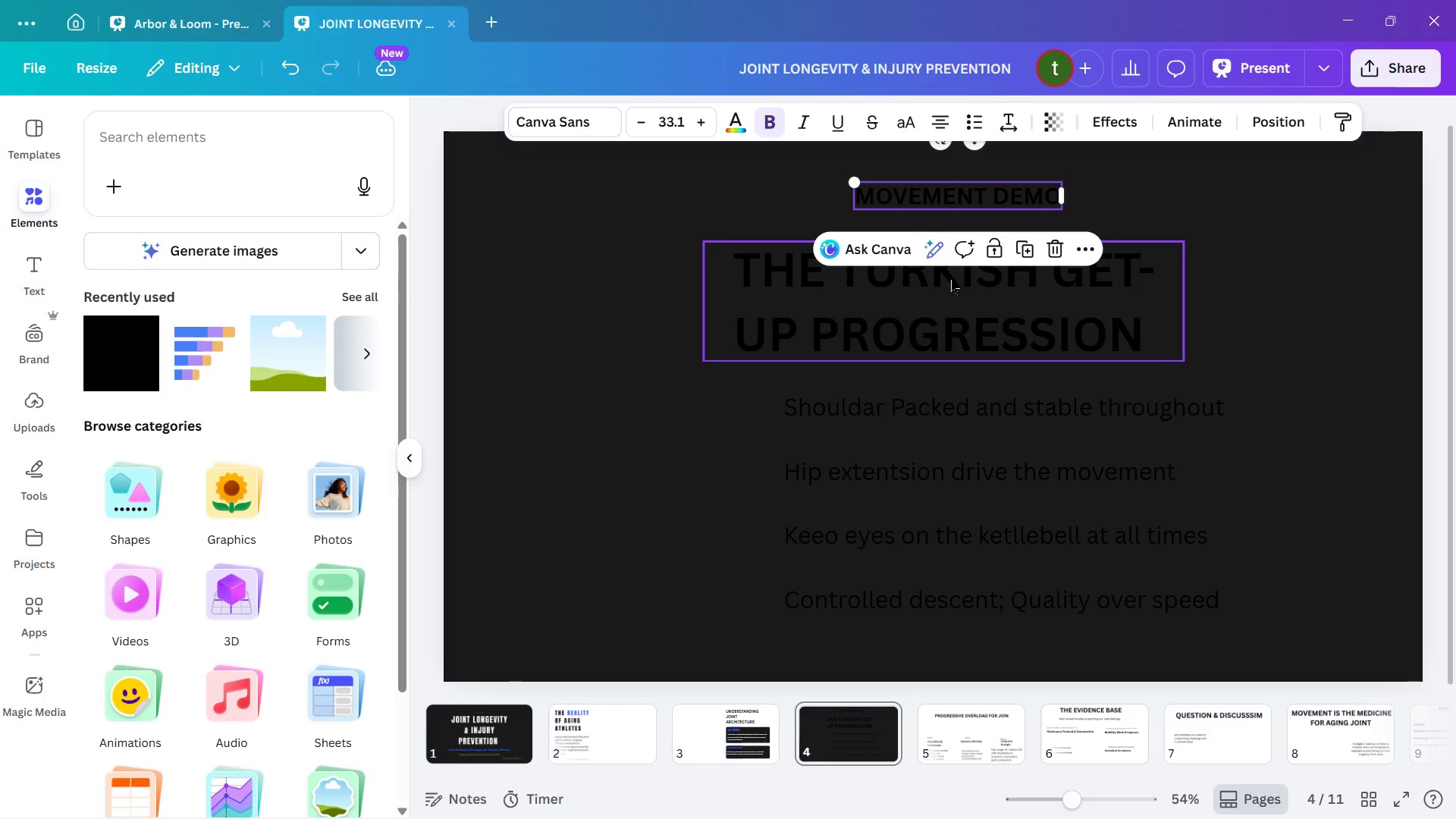 
left_click([1214, 232])
 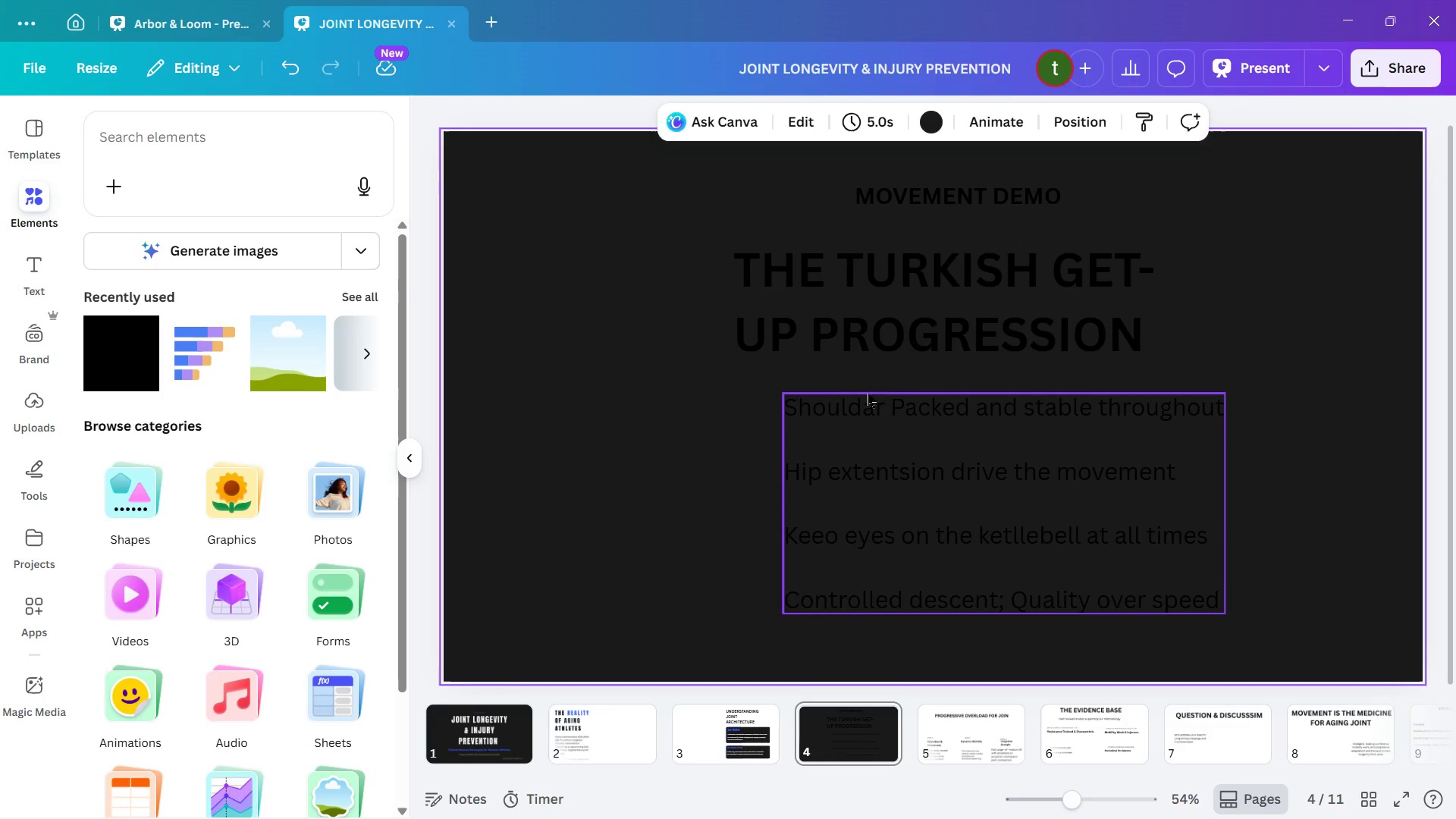 
left_click_drag(start_coordinate=[865, 397], to_coordinate=[908, 442])
 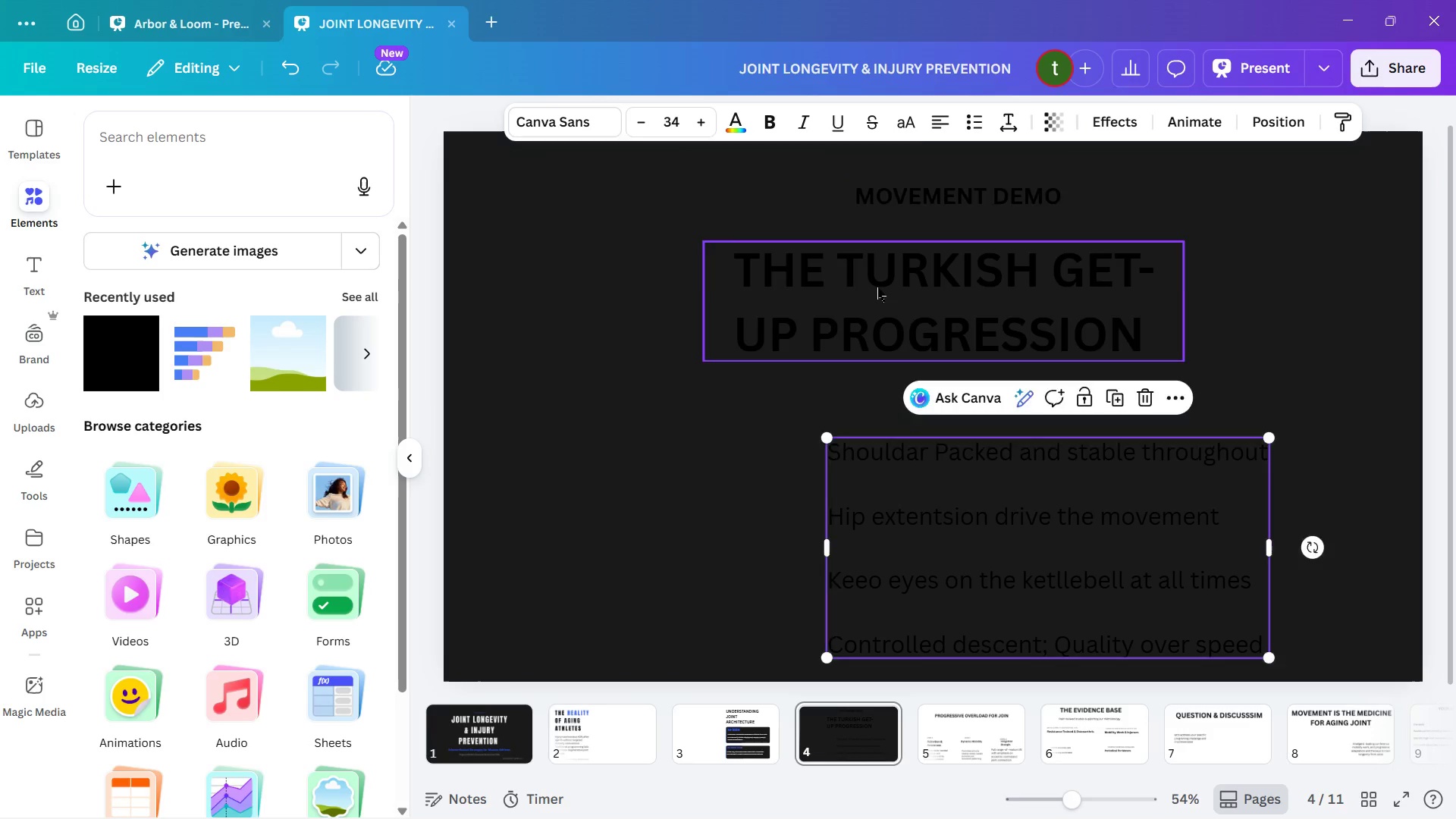 
left_click_drag(start_coordinate=[877, 287], to_coordinate=[985, 307])
 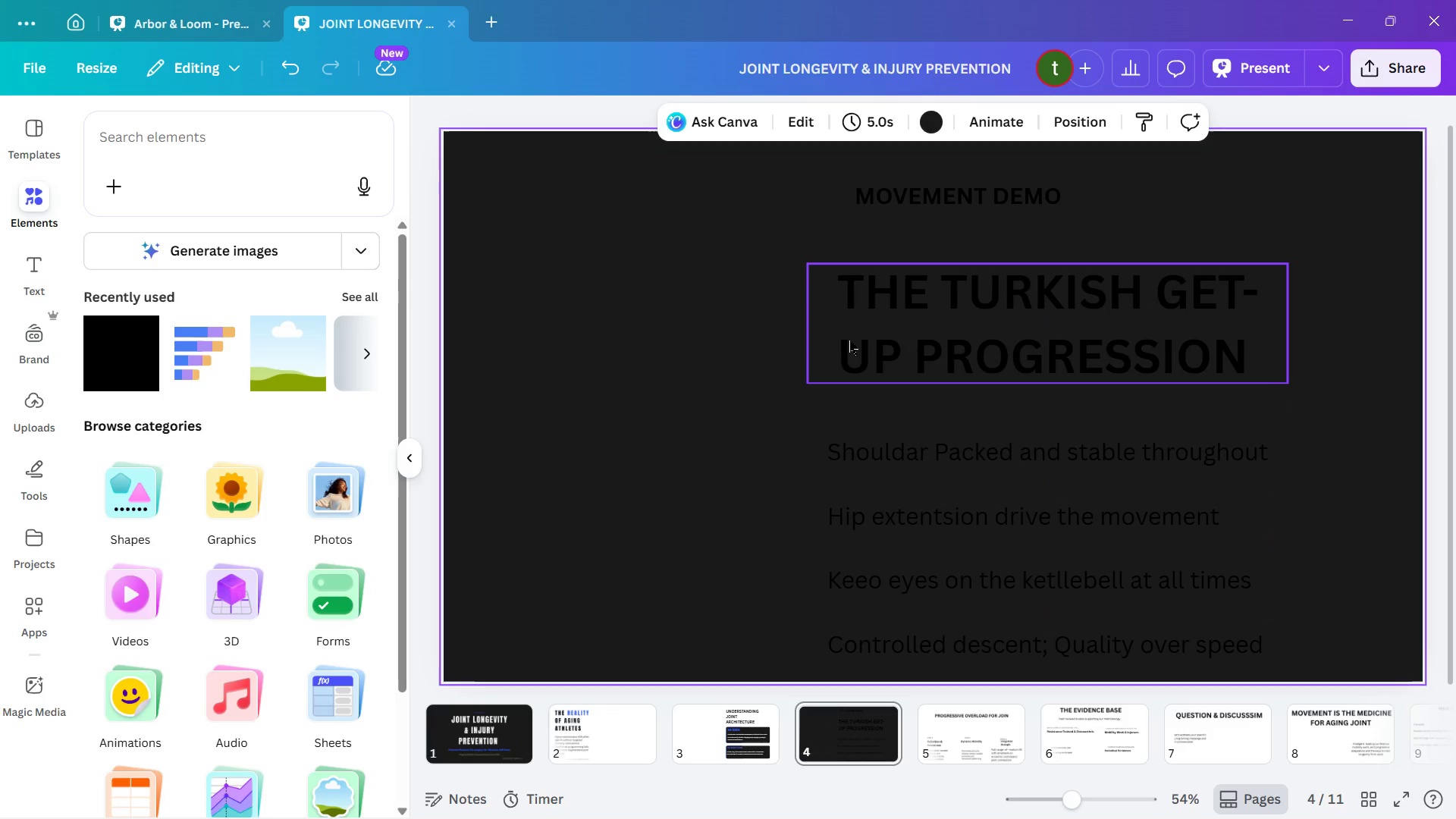 
left_click([885, 326])
 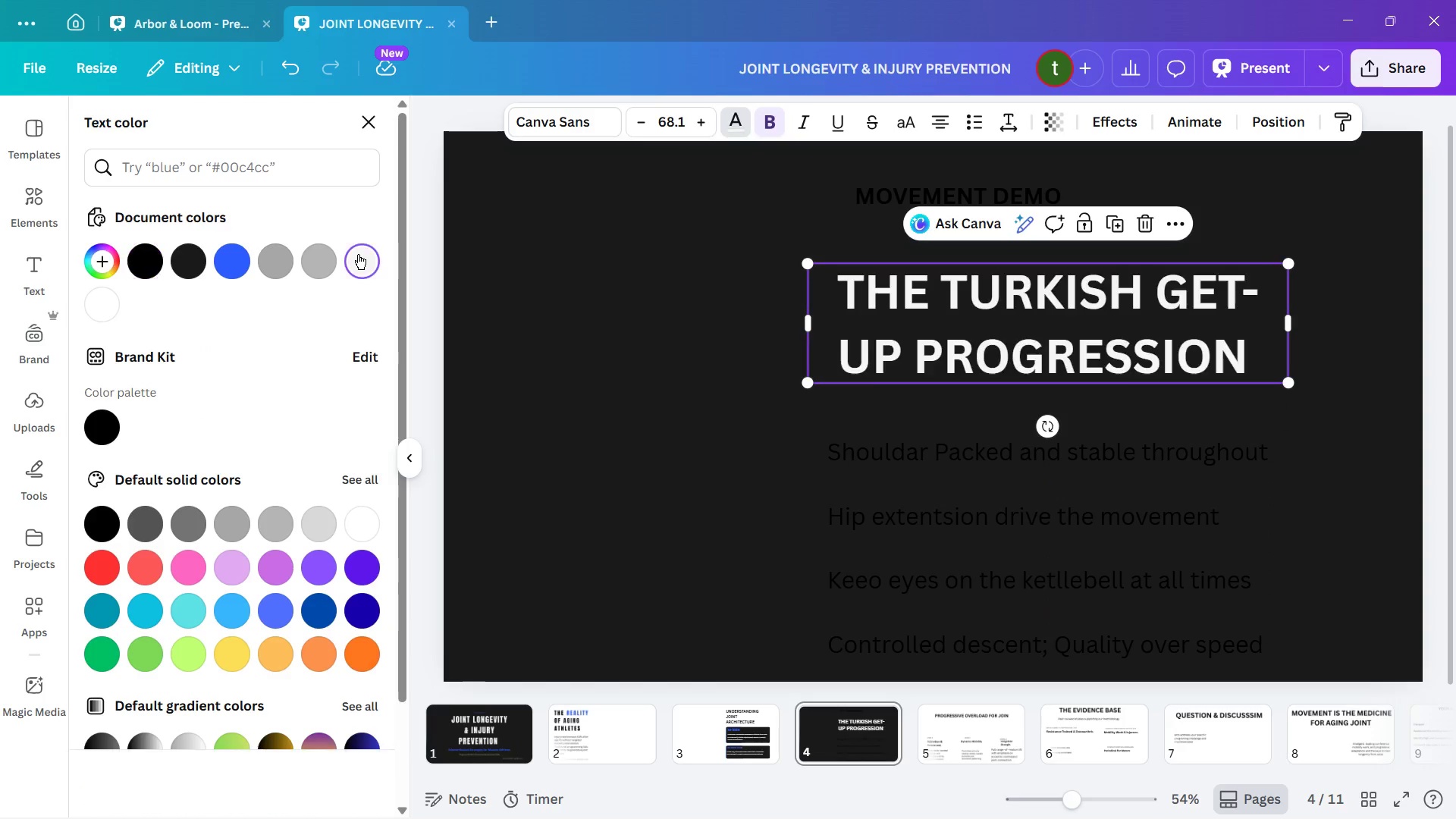 
left_click([963, 522])
 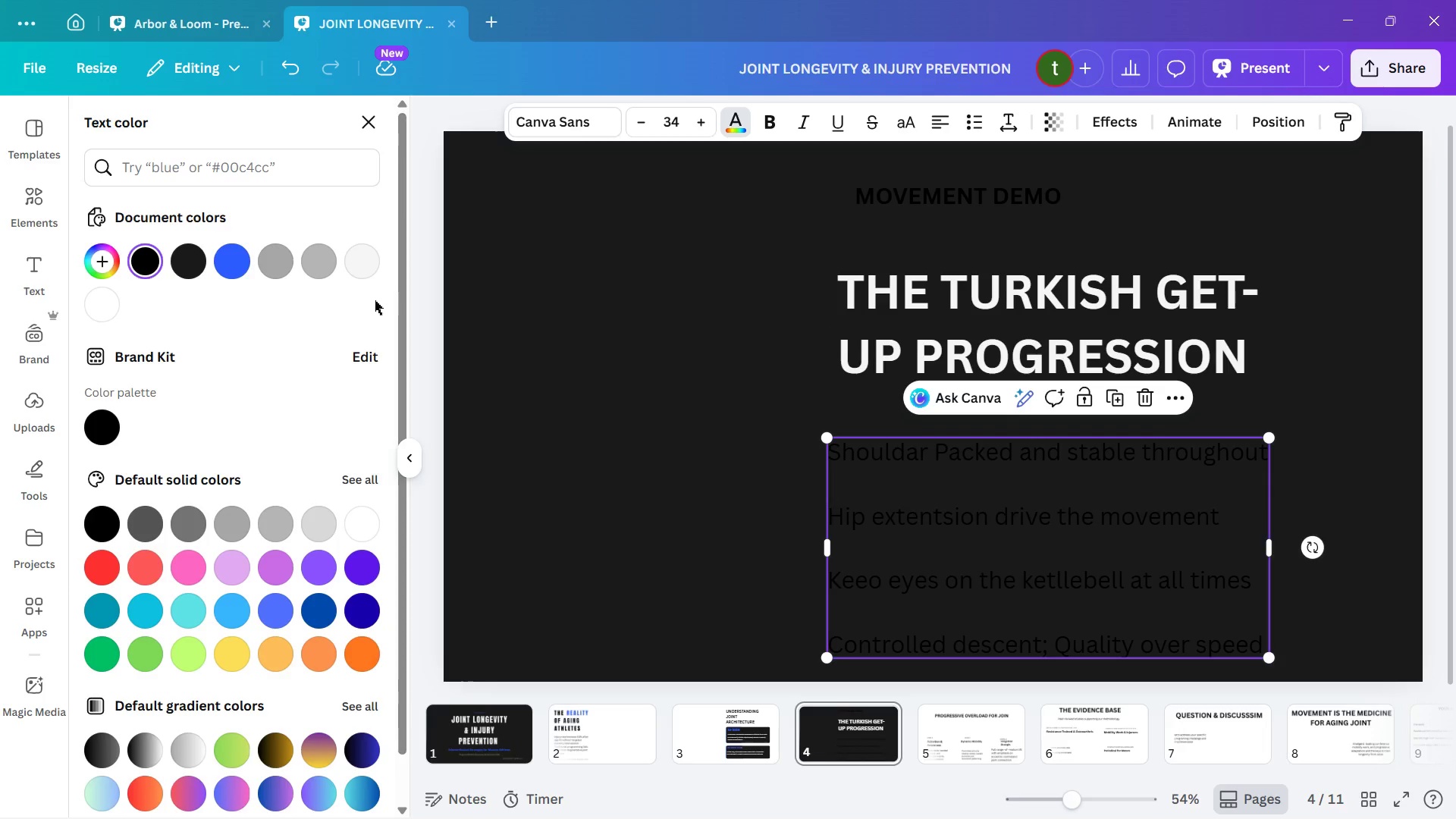 
left_click([366, 268])
 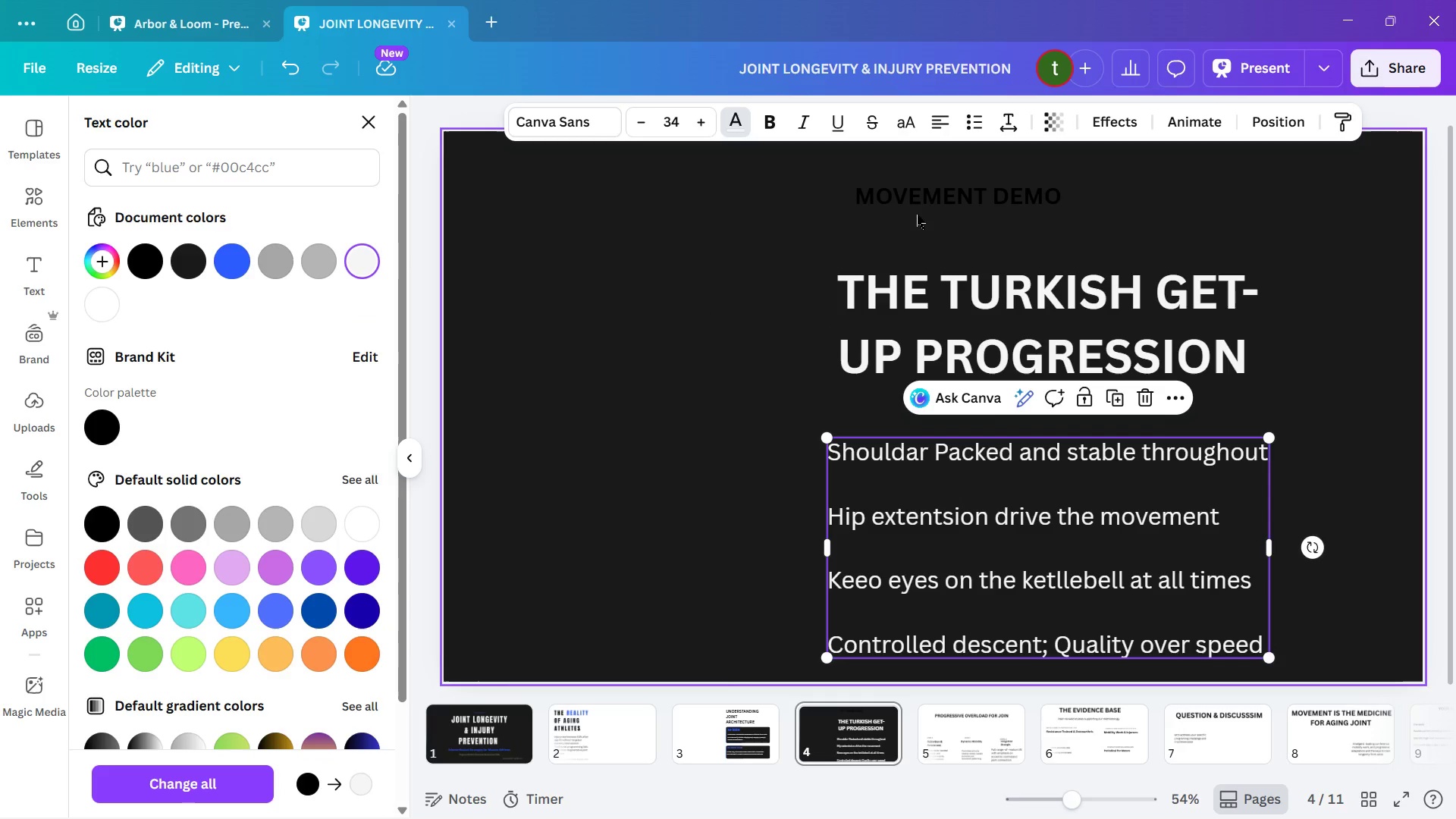 
wait(8.51)
 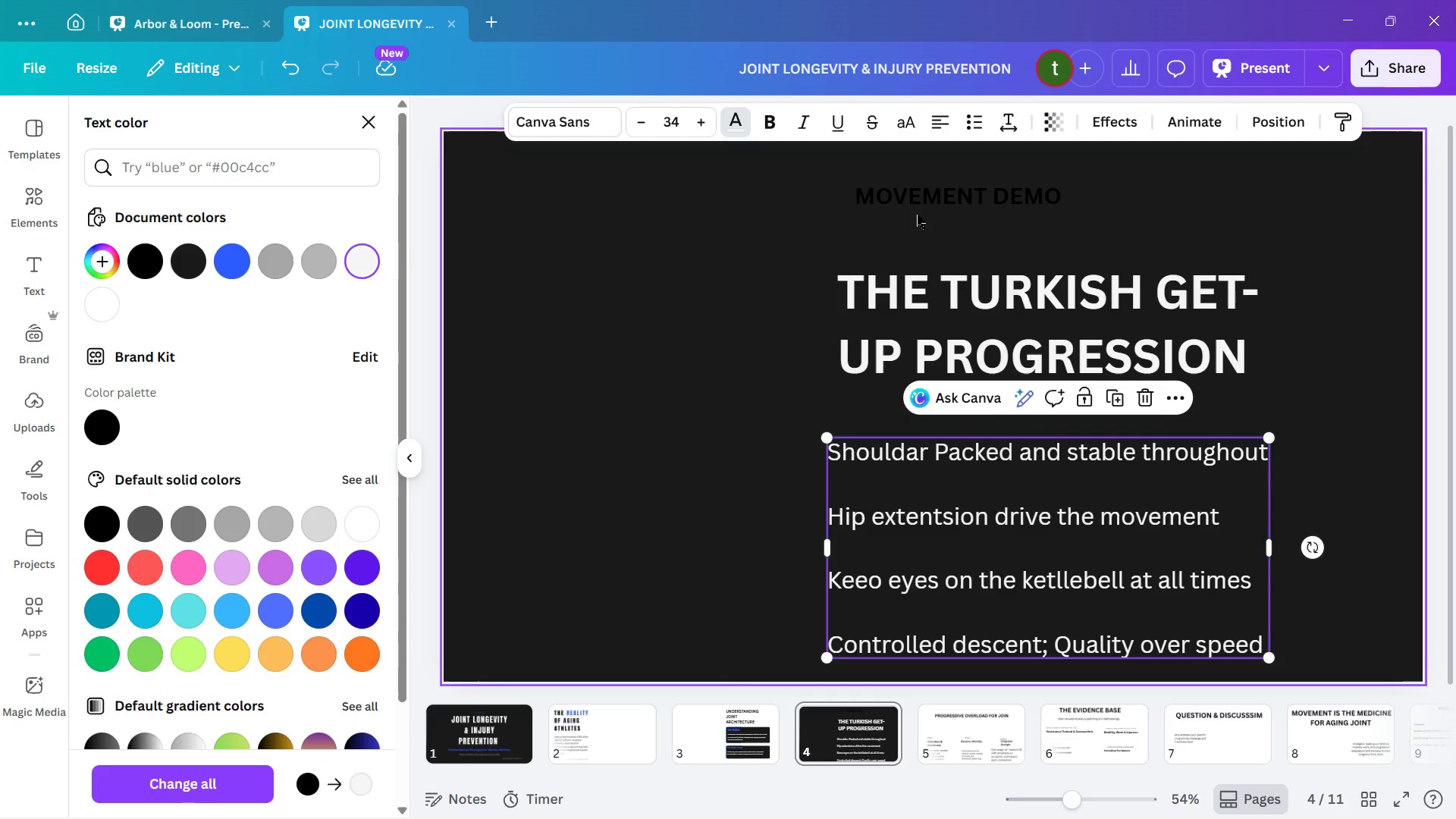 
left_click_drag(start_coordinate=[910, 201], to_coordinate=[899, 206])
 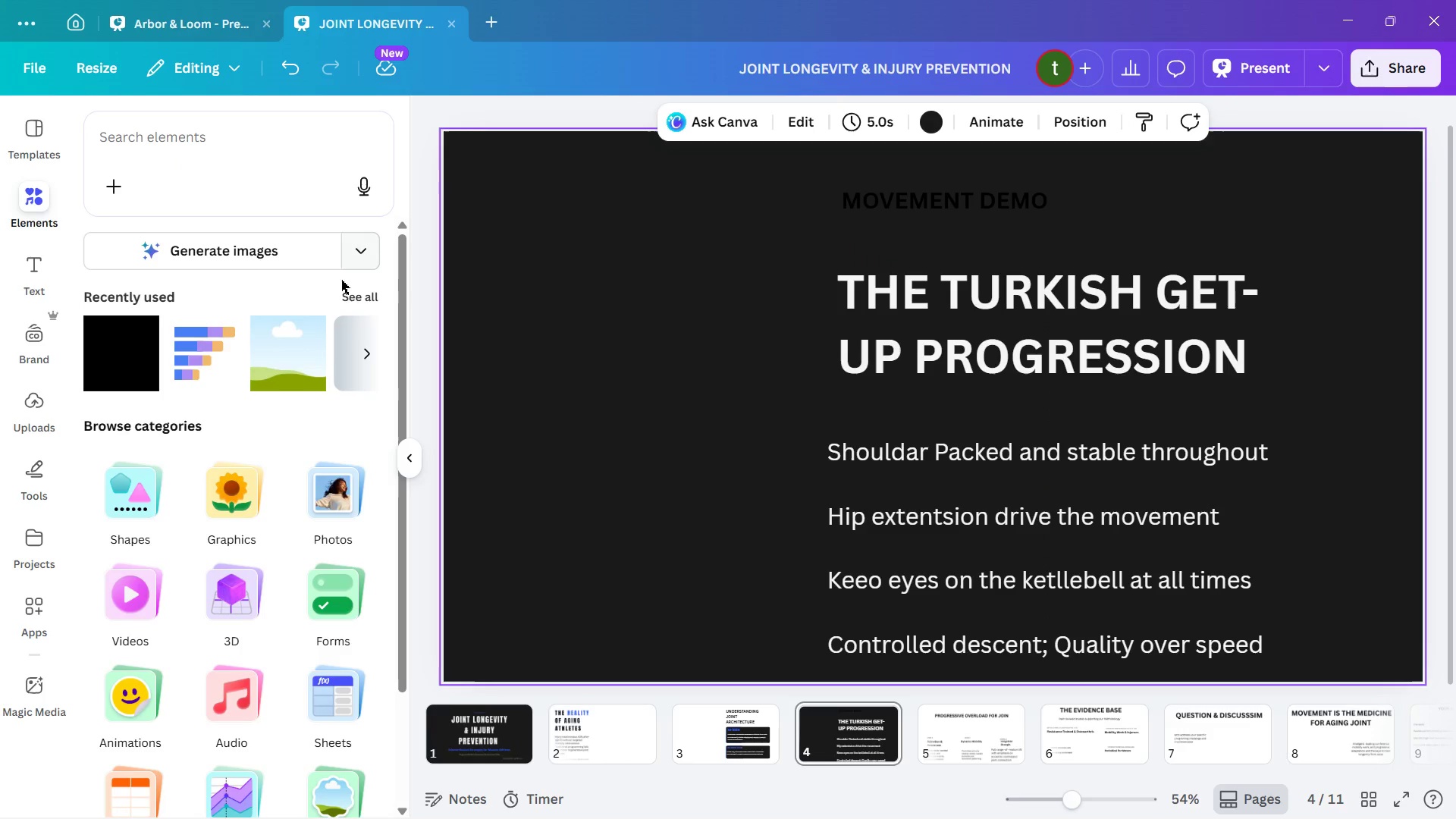 
left_click([138, 347])
 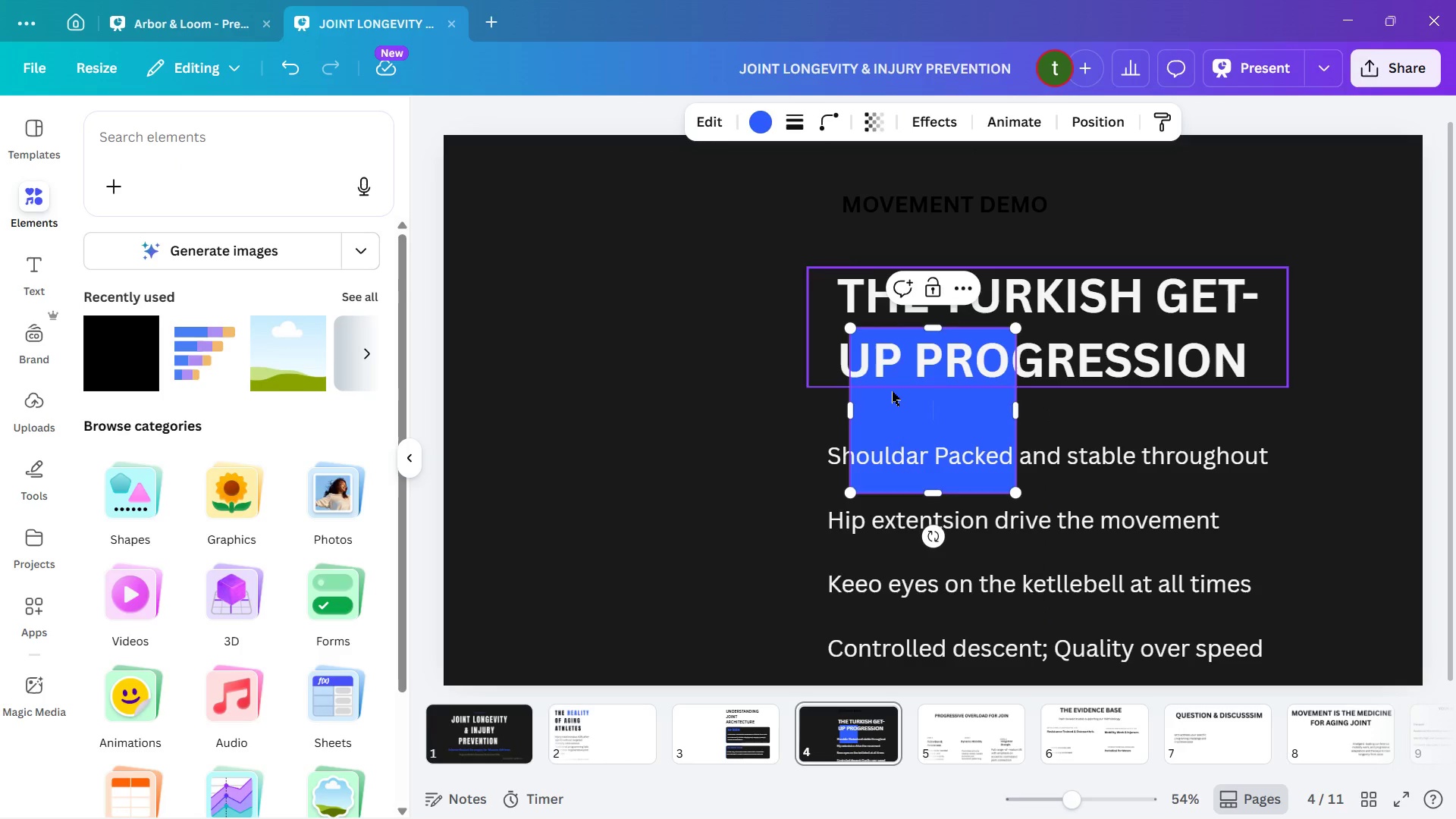 
left_click_drag(start_coordinate=[898, 414], to_coordinate=[878, 411])
 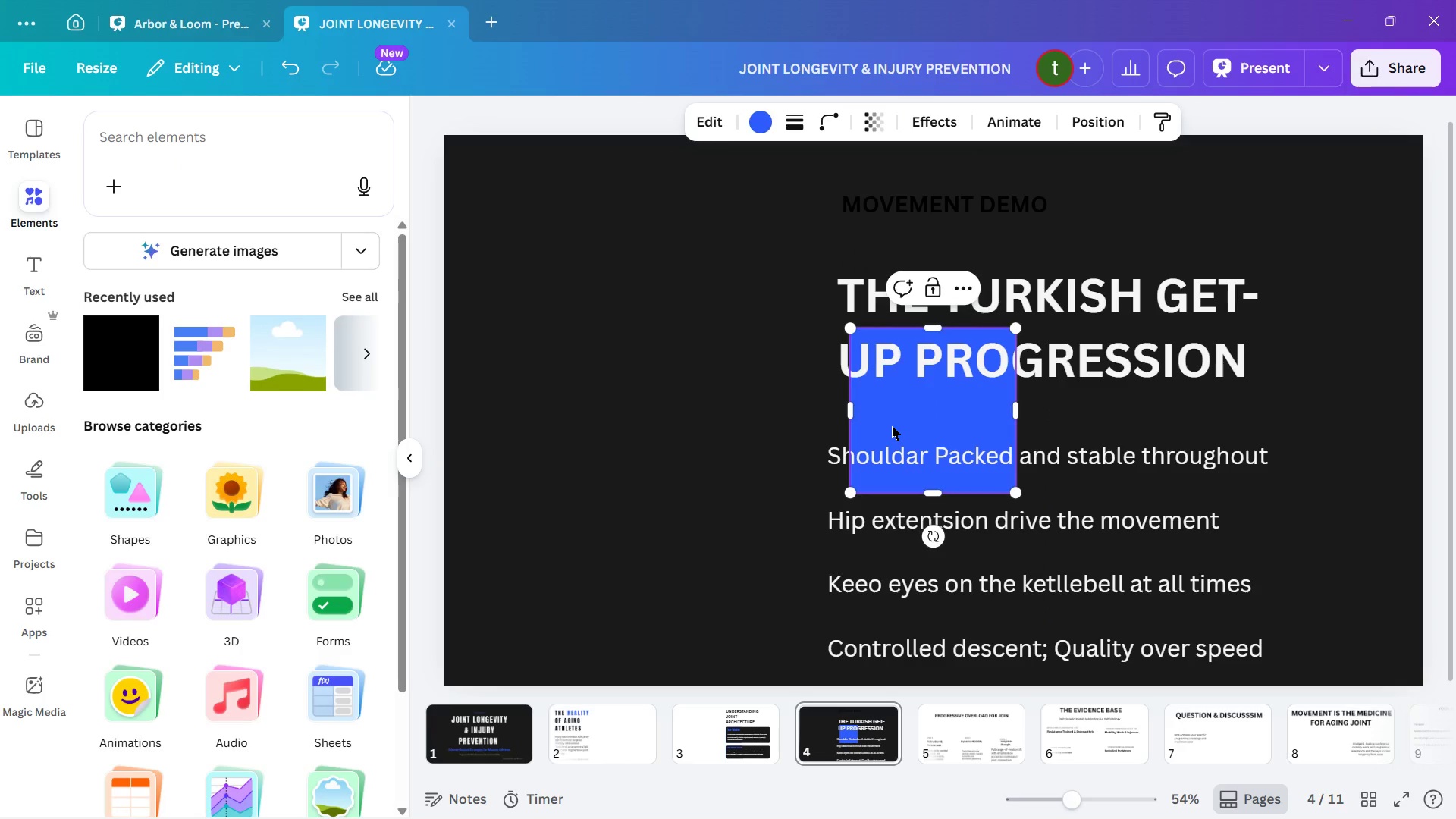 
left_click_drag(start_coordinate=[892, 426], to_coordinate=[524, 279])
 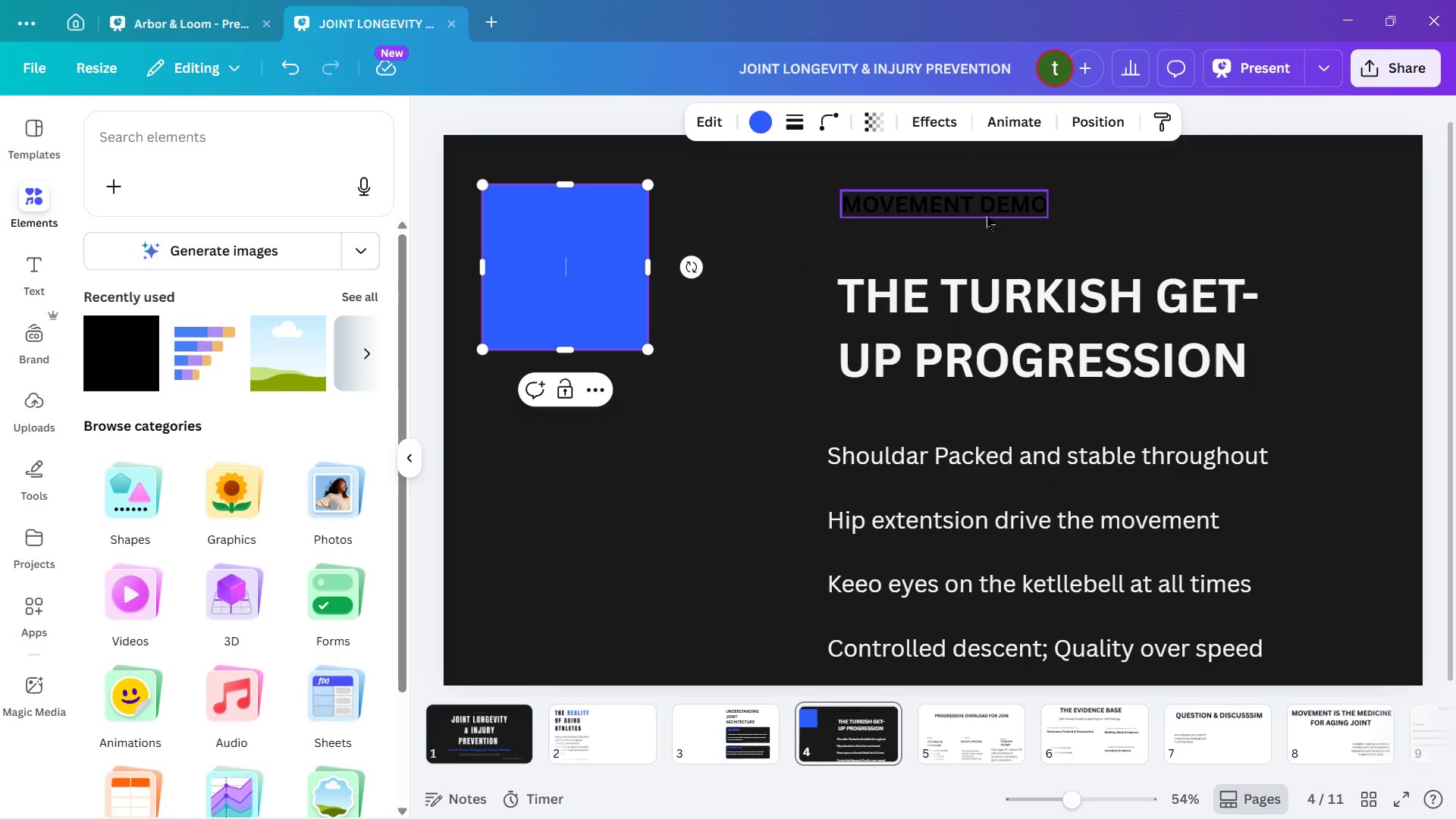 
left_click([978, 213])
 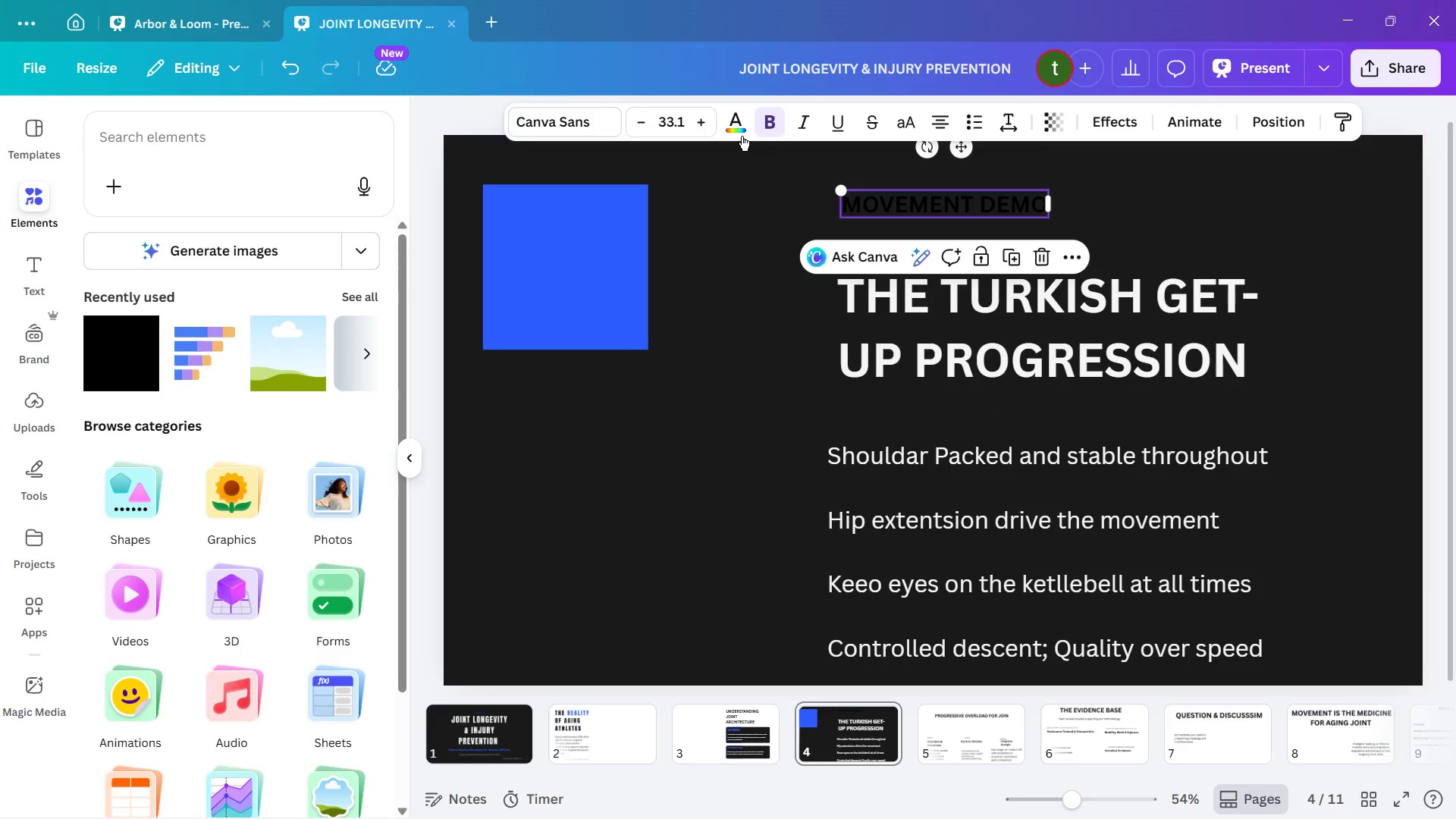 
left_click([736, 118])
 